 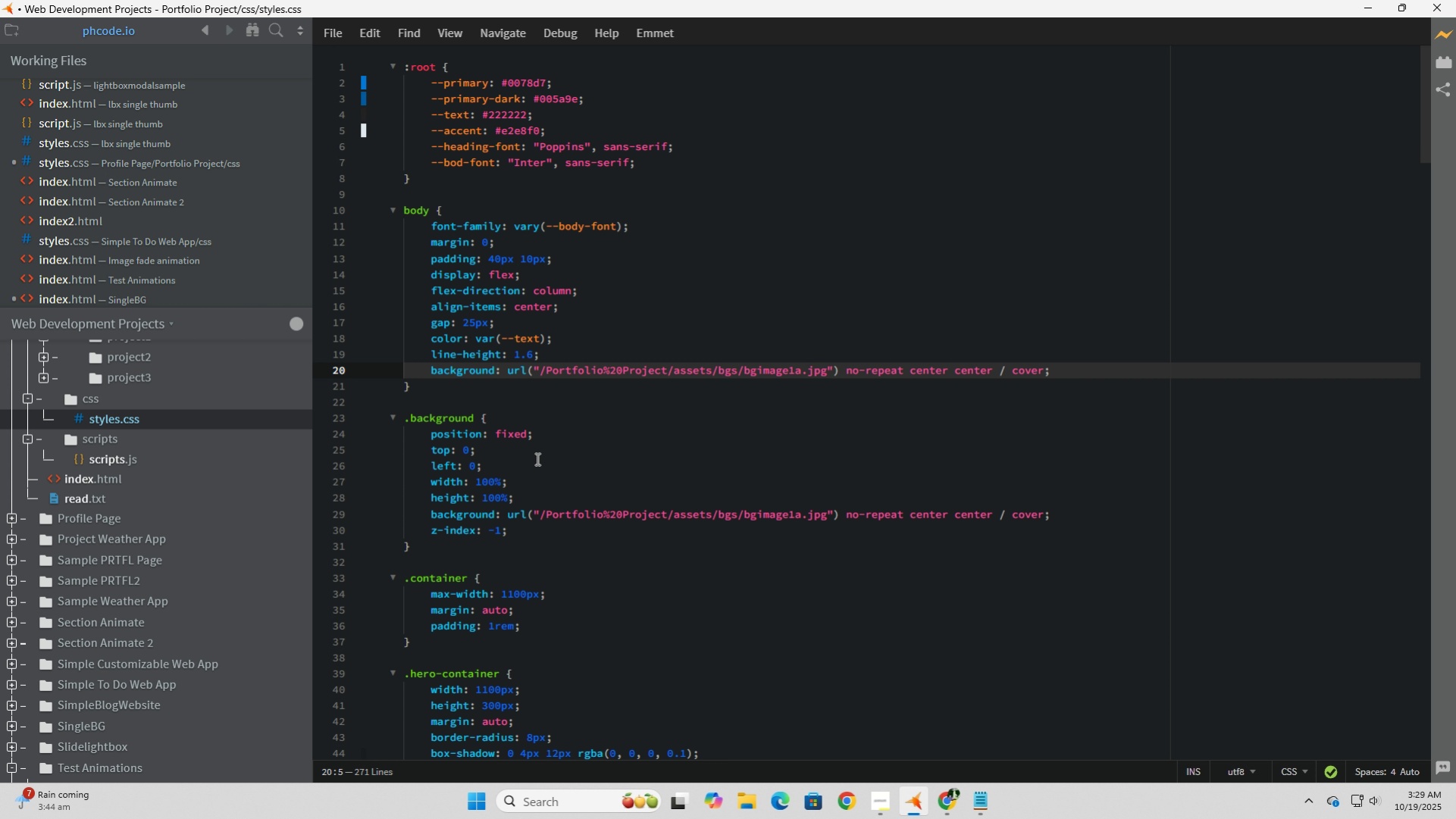 
left_click([529, 392])
 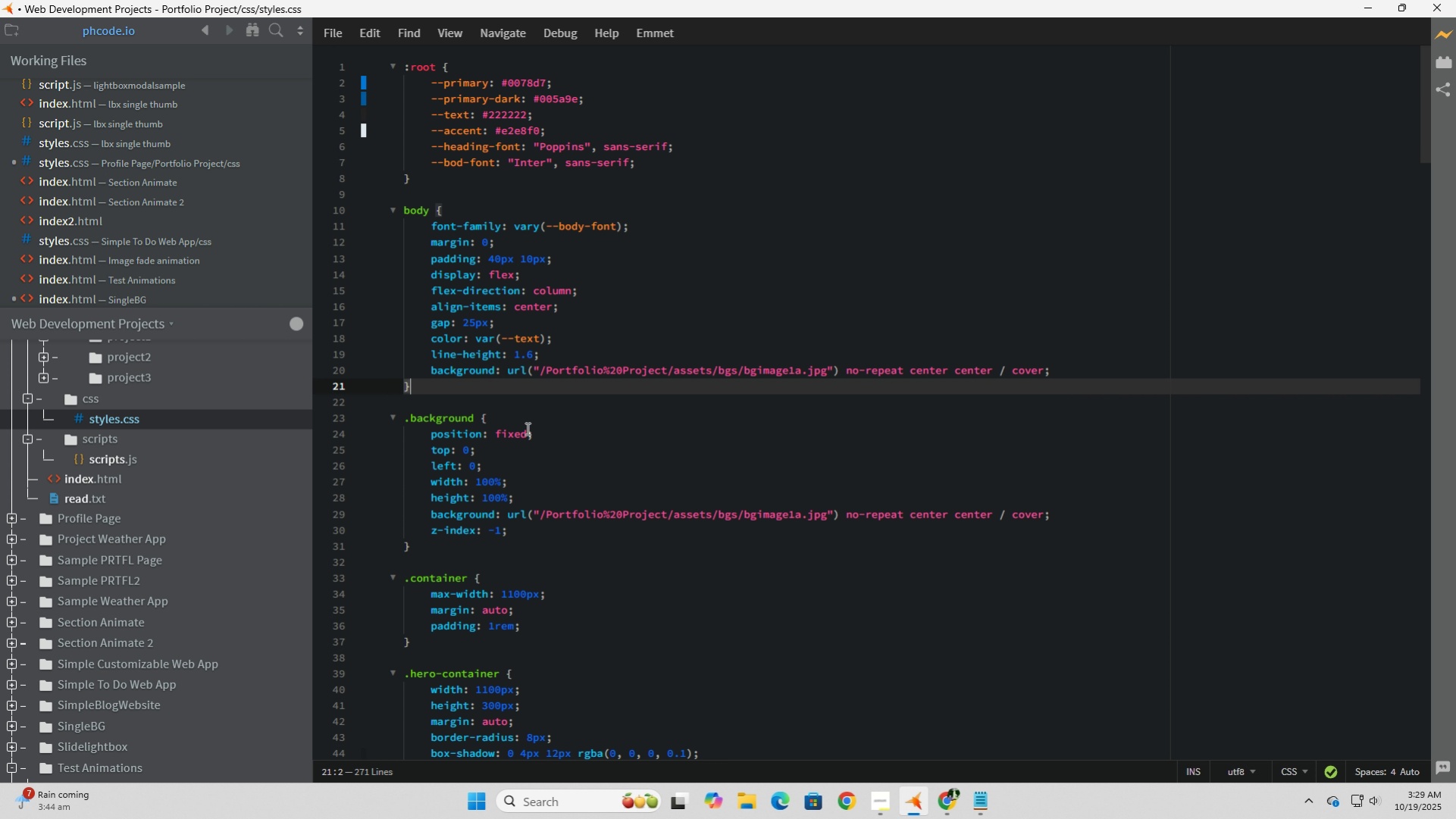 
scroll: coordinate [562, 599], scroll_direction: down, amount: 7.0
 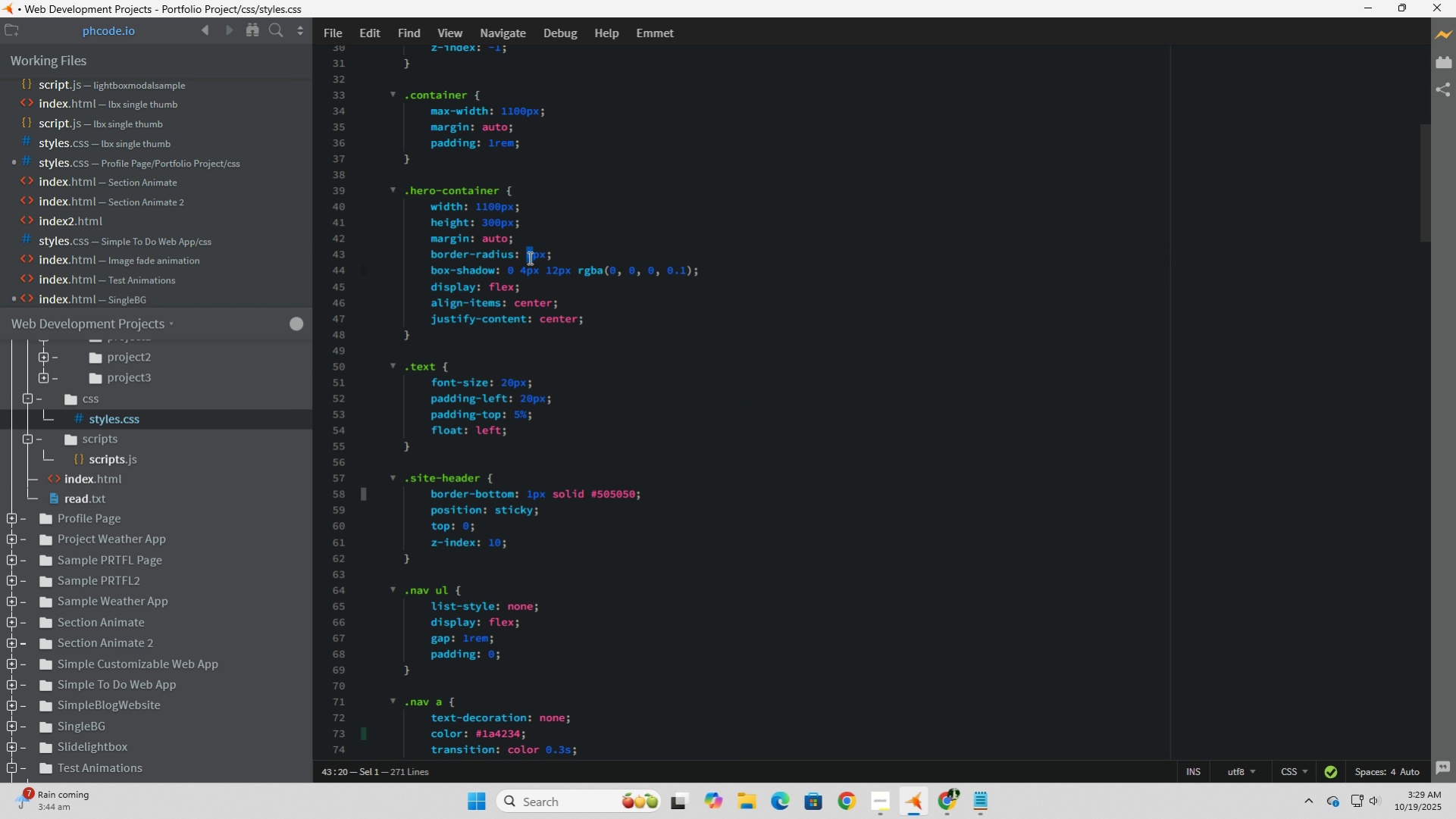 
key(Numpad1)
 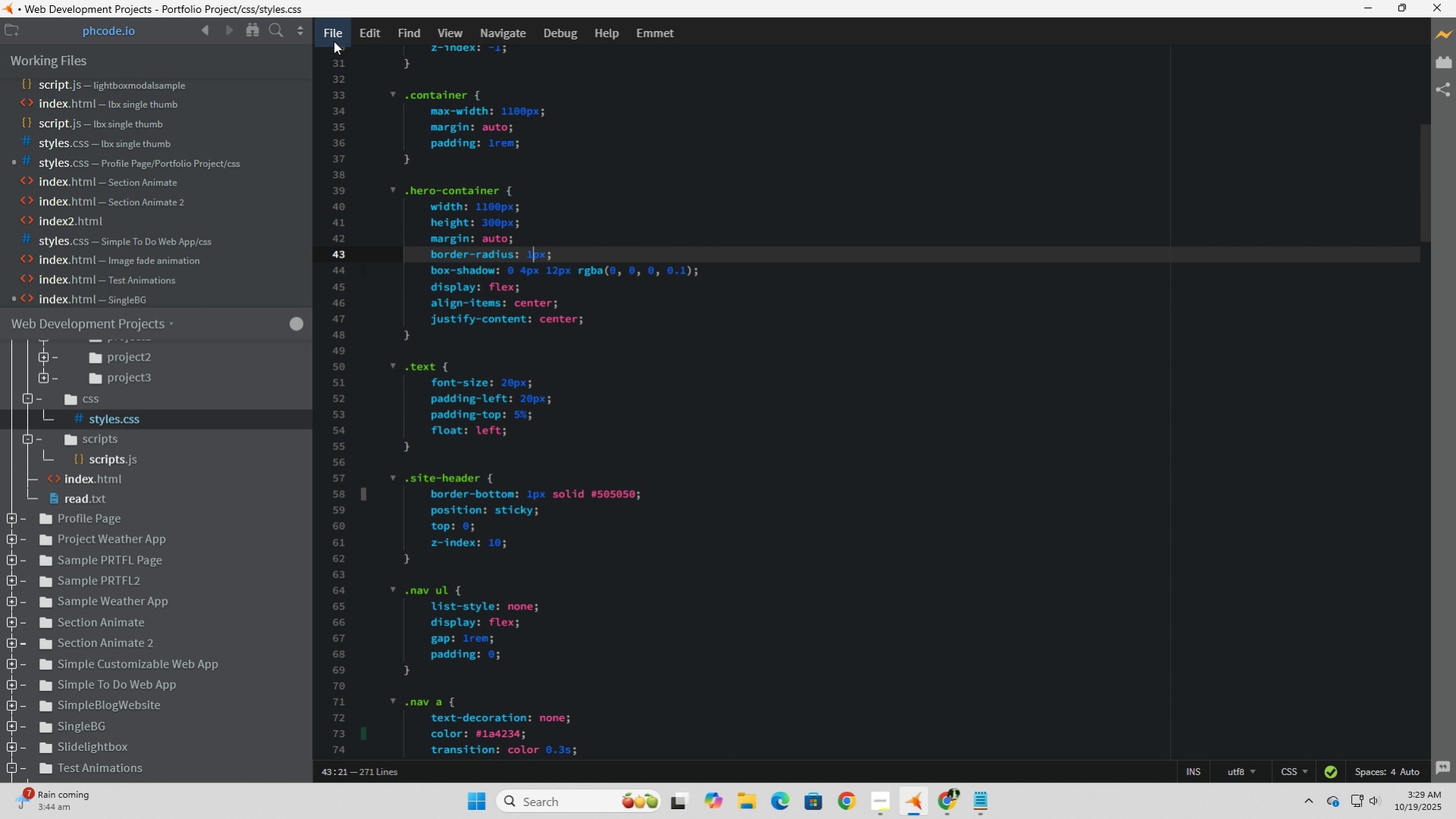 
left_click([334, 33])
 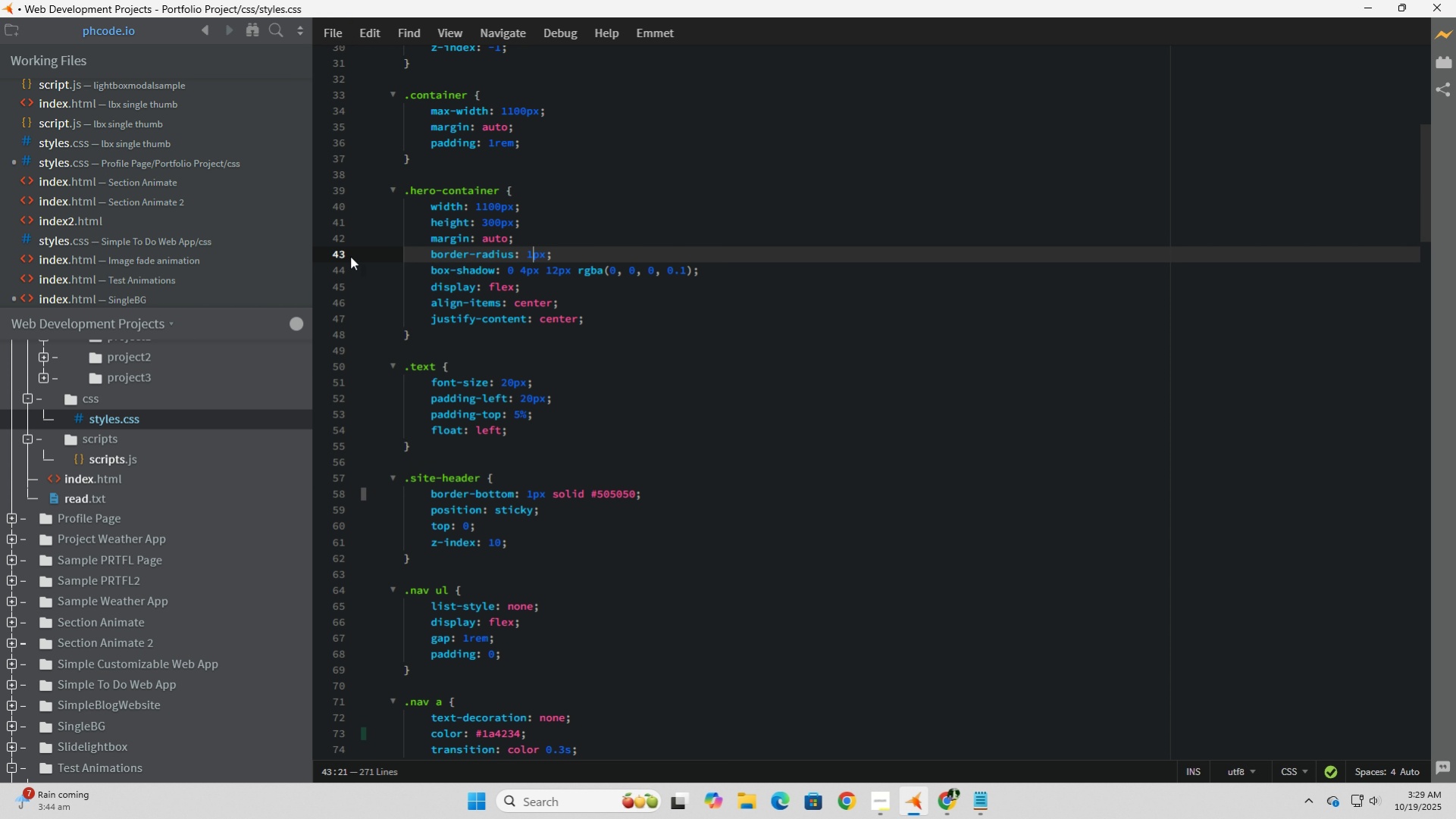 
left_click([350, 256])
 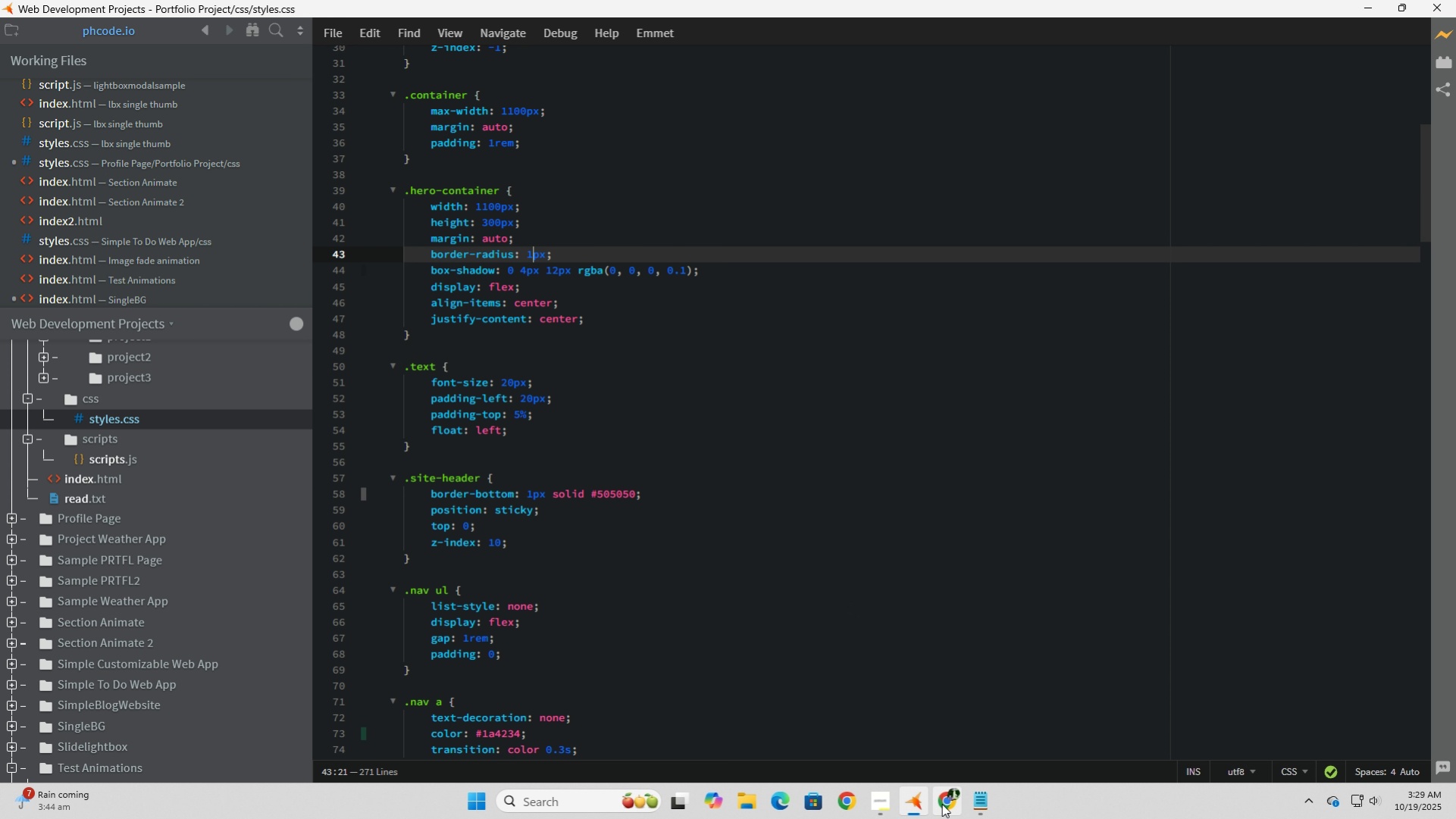 
left_click([941, 803])
 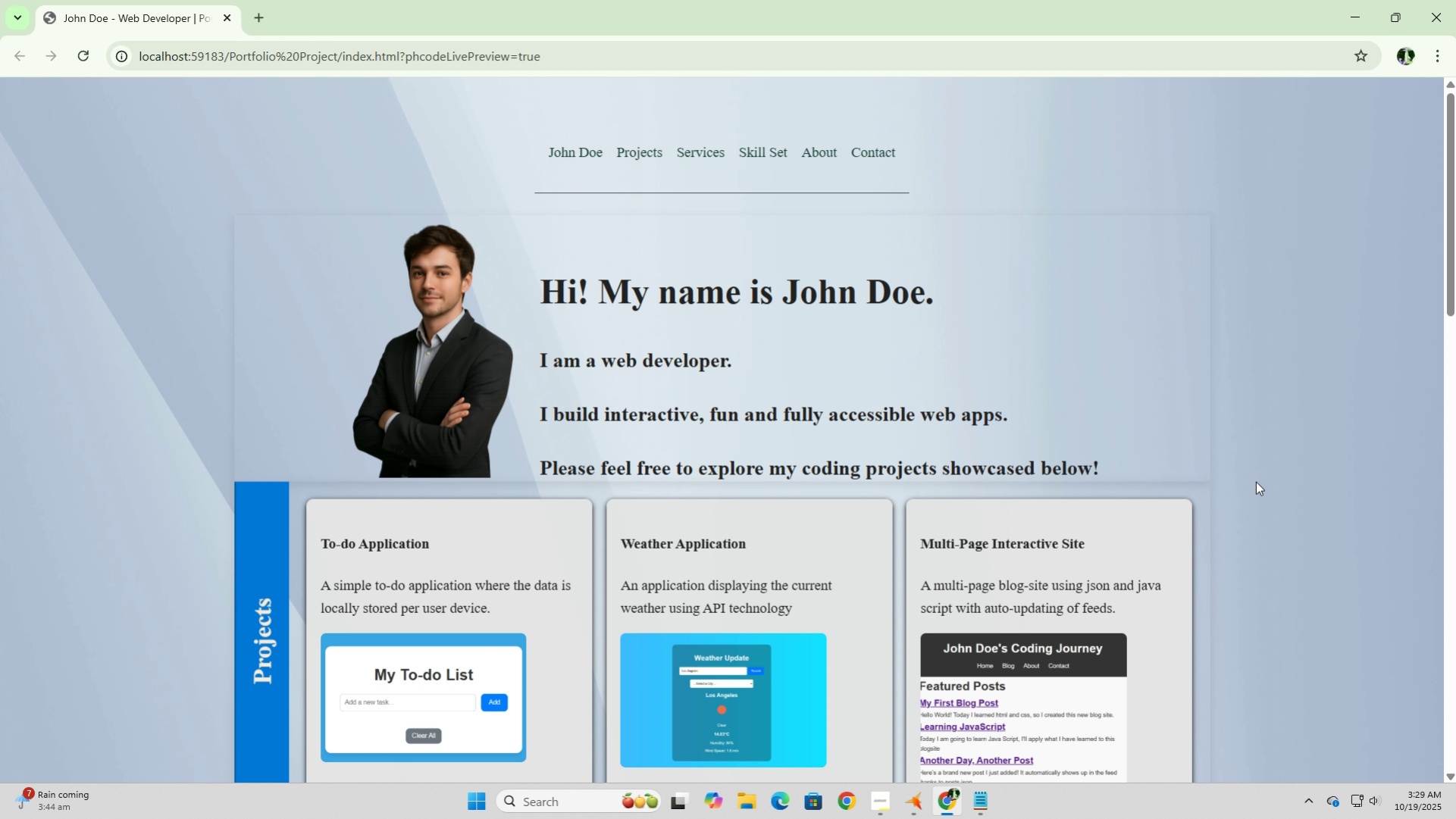 
left_click([1256, 480])
 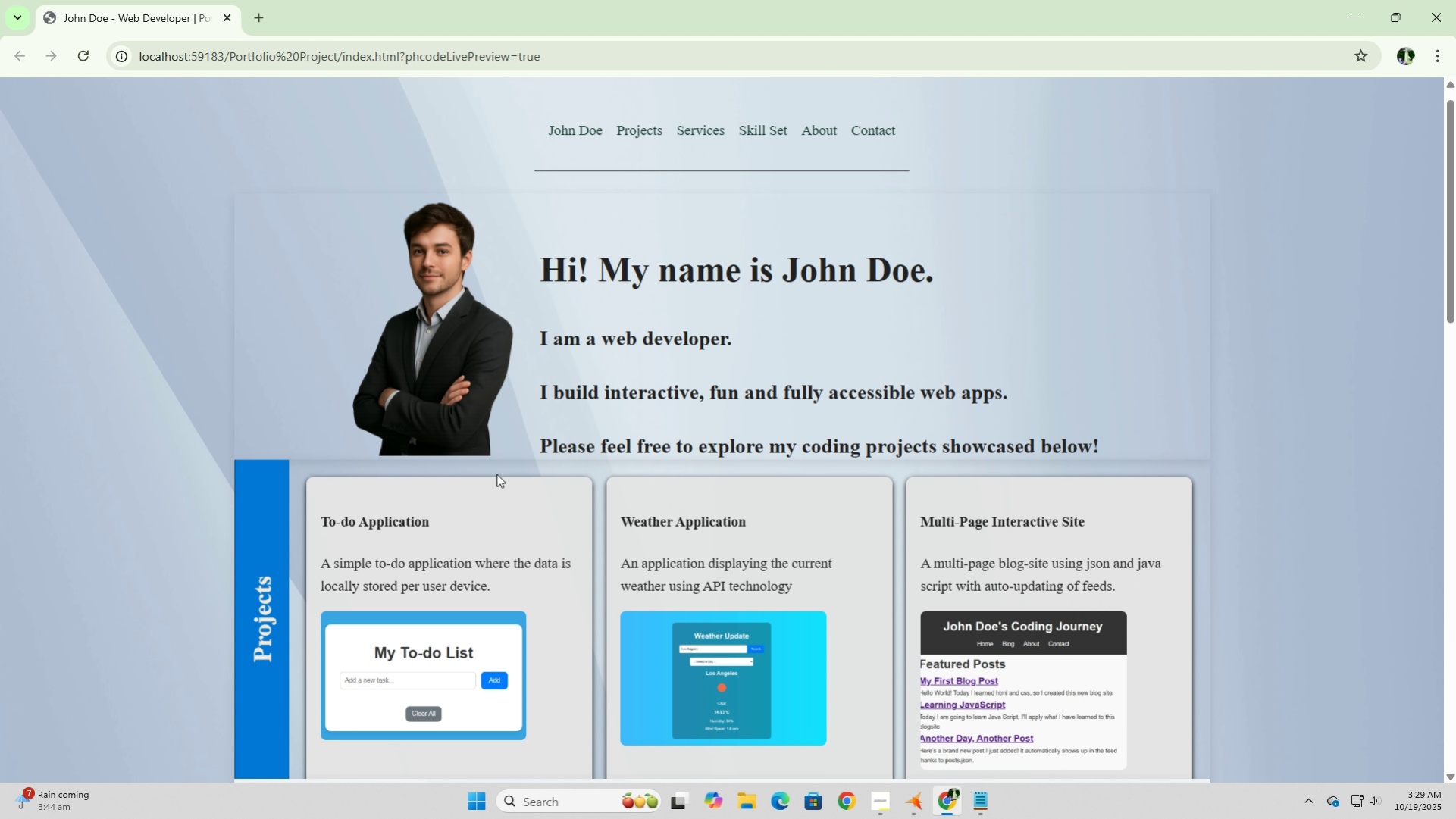 
scroll: coordinate [496, 474], scroll_direction: down, amount: 2.0
 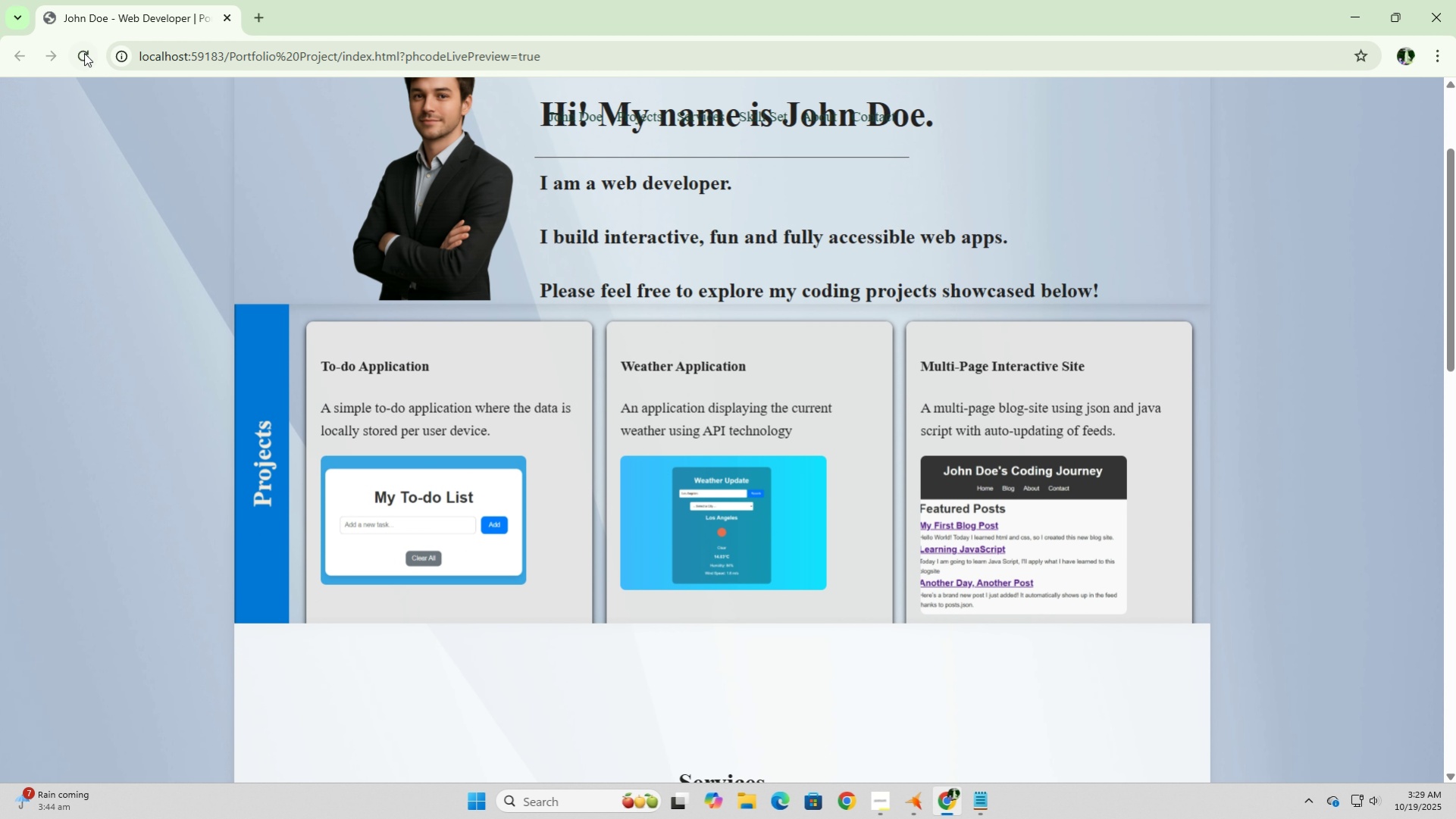 
left_click([91, 40])
 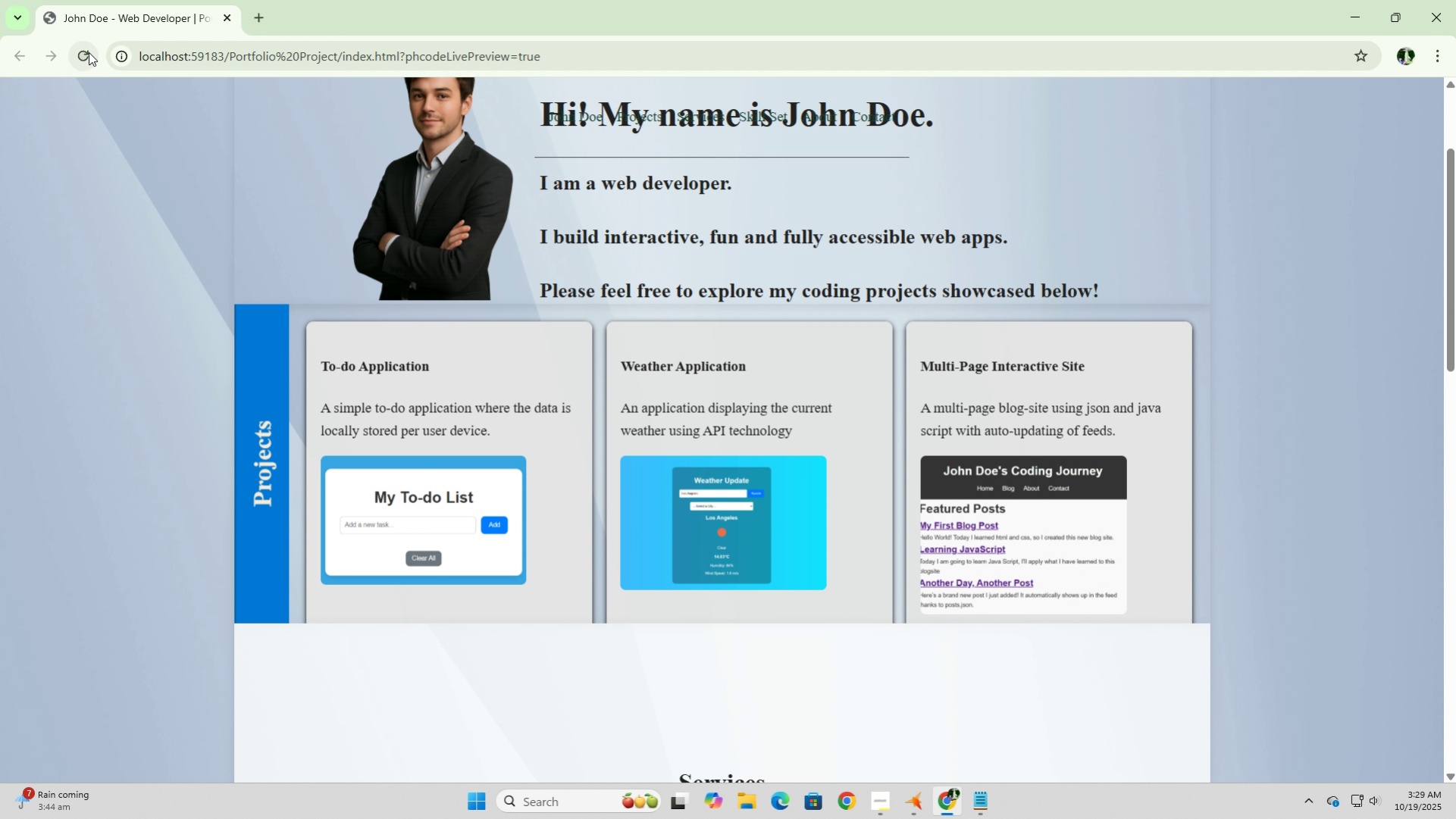 
left_click([89, 52])
 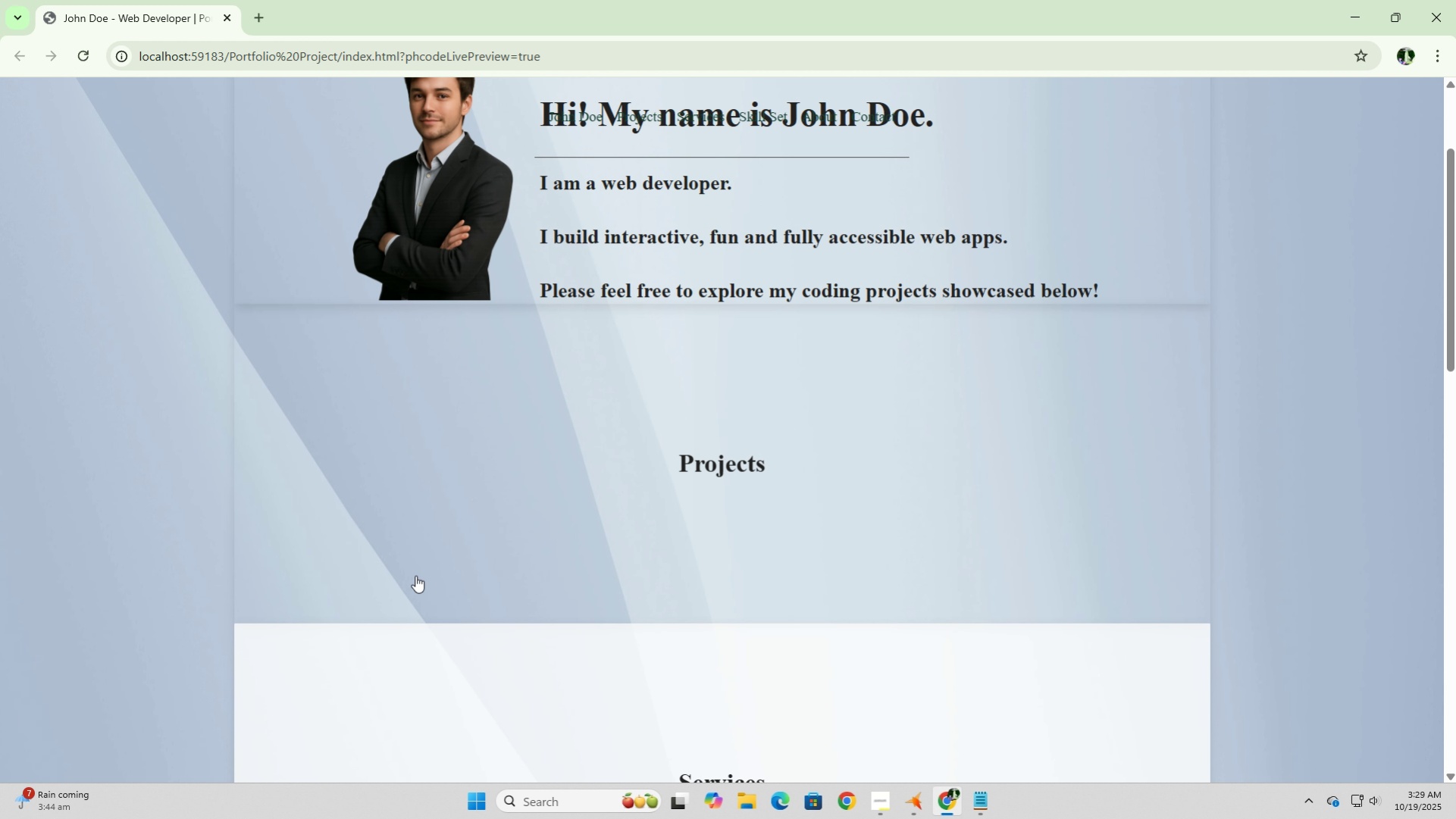 
scroll: coordinate [415, 575], scroll_direction: up, amount: 2.0
 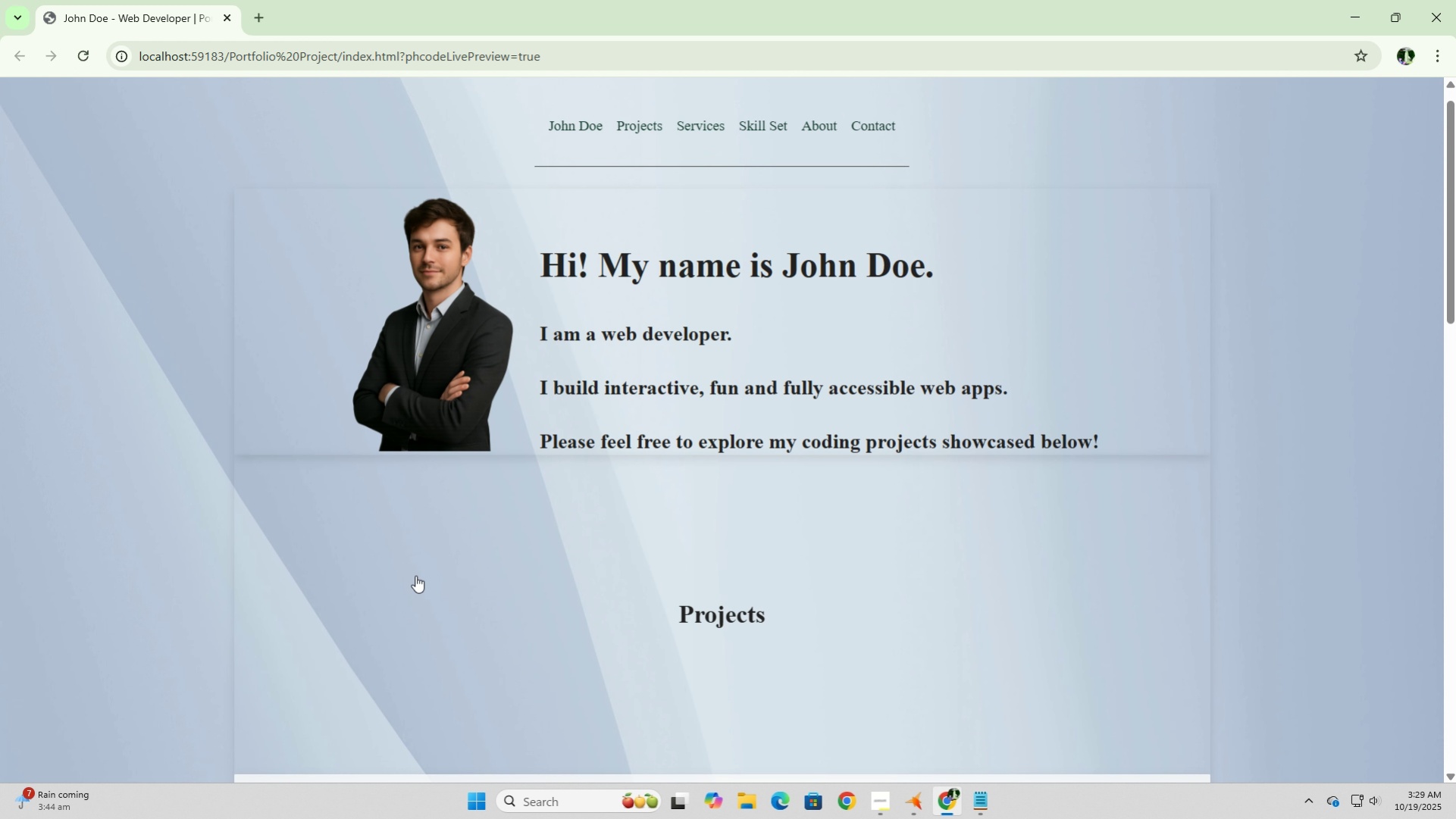 
scroll: coordinate [415, 575], scroll_direction: down, amount: 4.0
 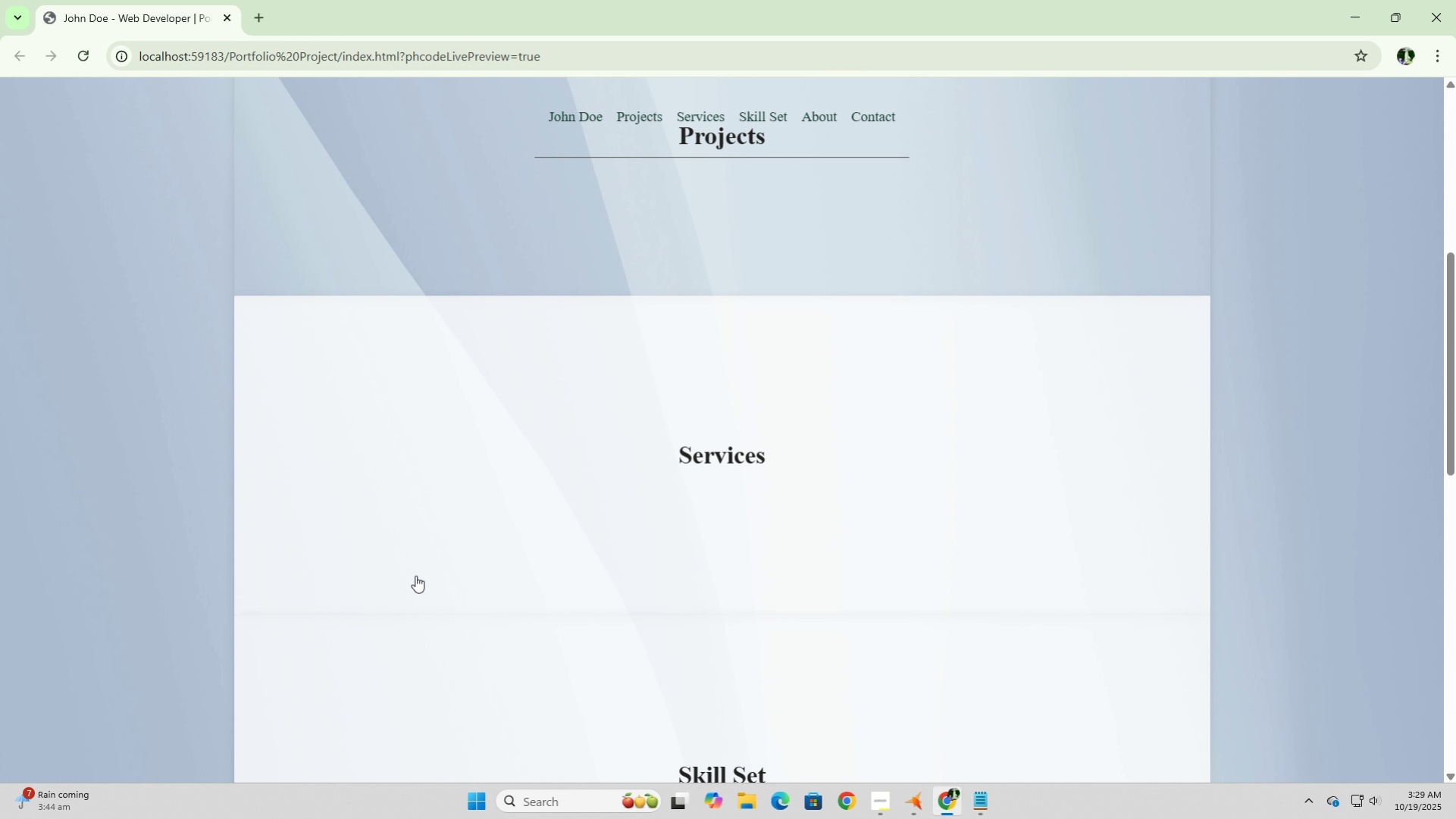 
scroll: coordinate [415, 575], scroll_direction: up, amount: 7.0
 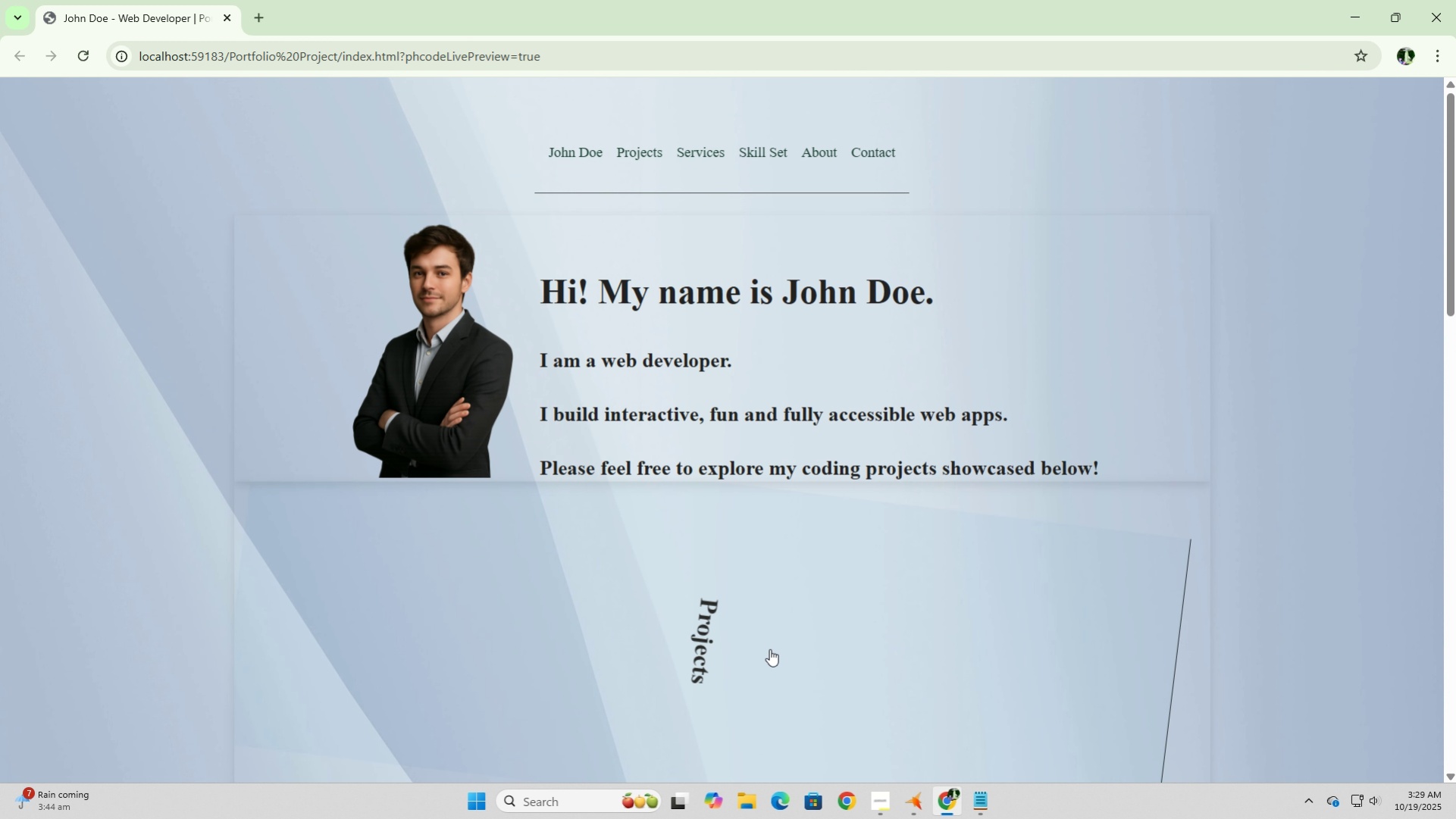 
left_click([769, 649])
 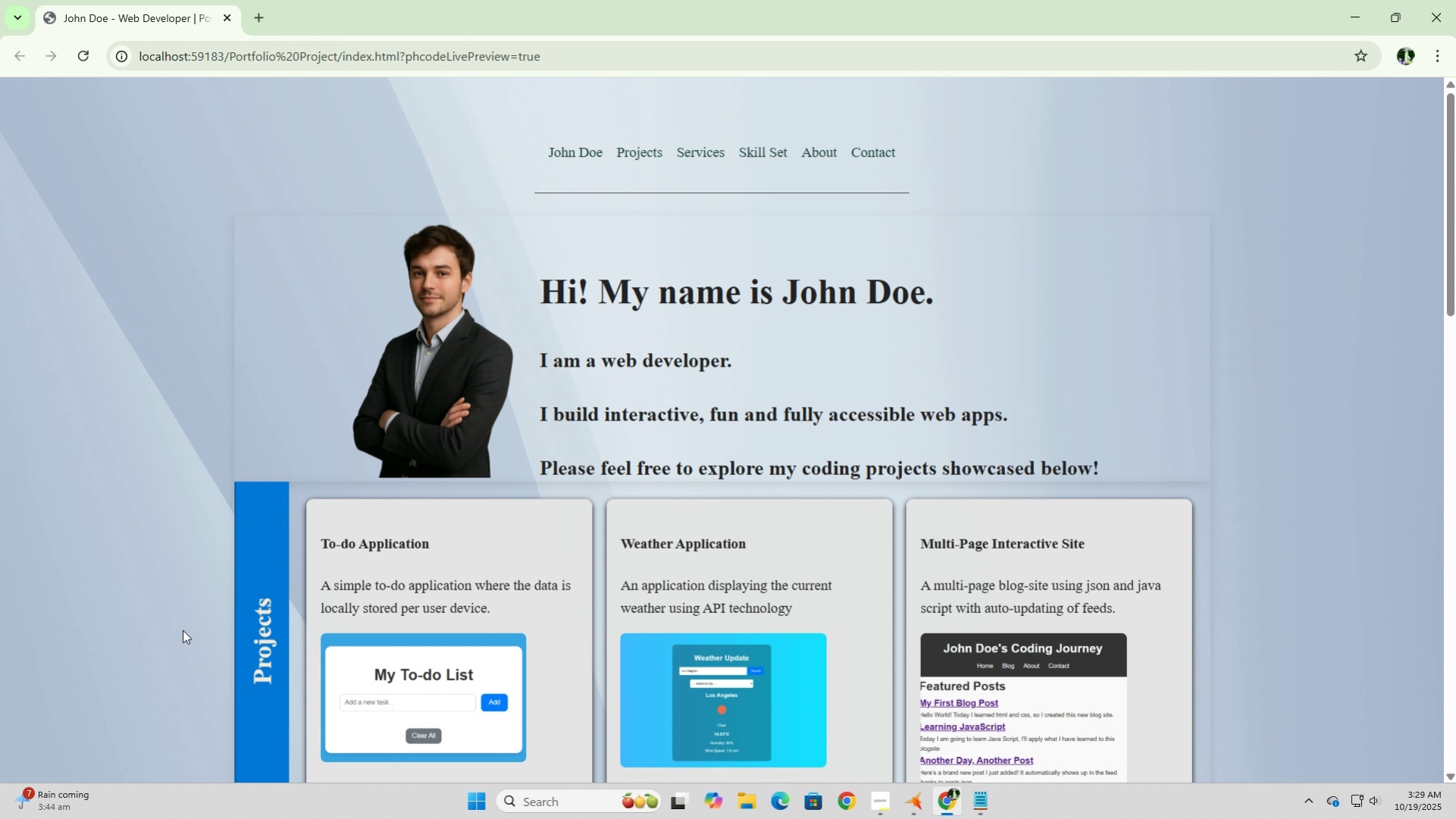 
left_click([270, 615])
 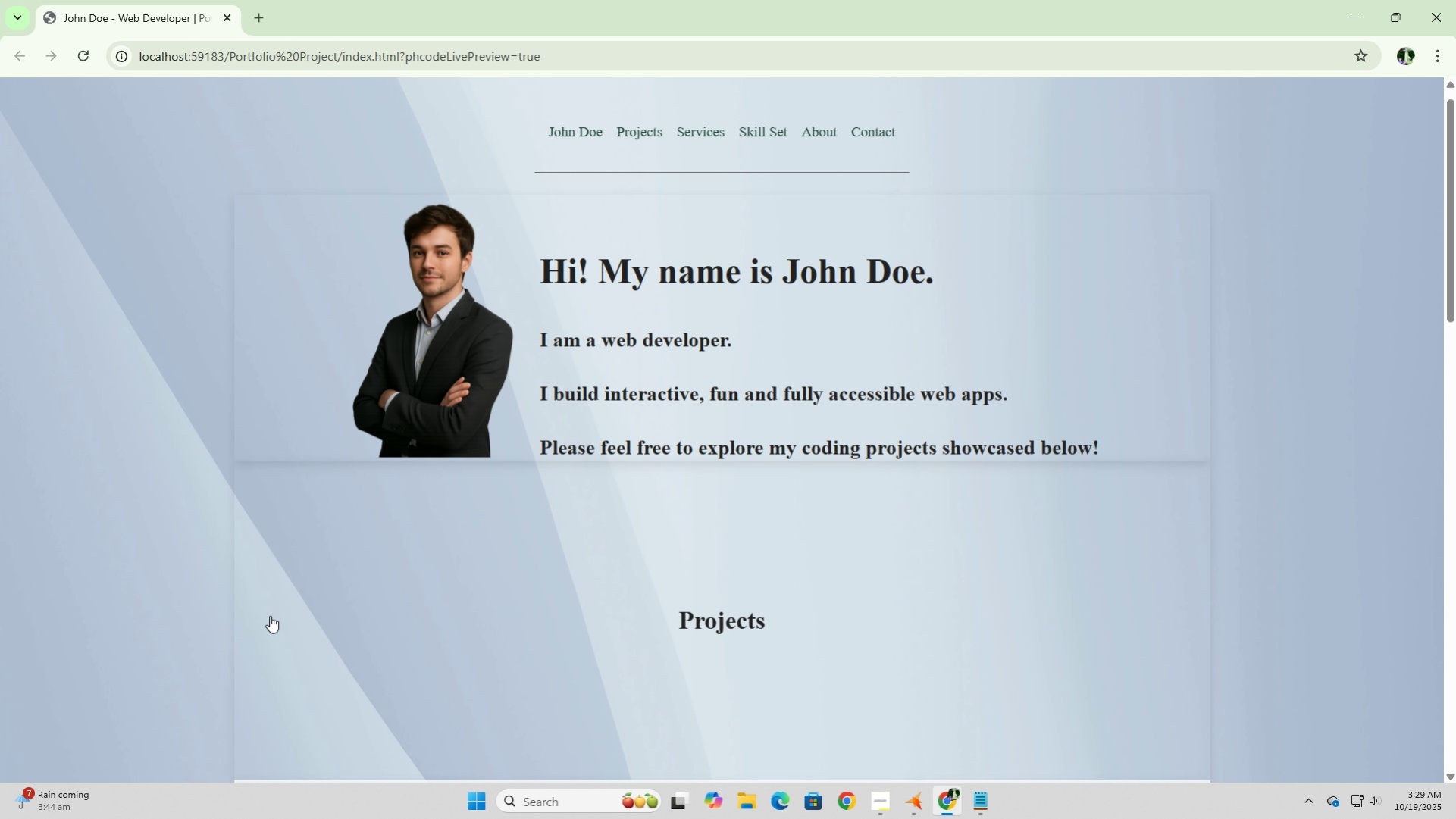 
scroll: coordinate [270, 615], scroll_direction: down, amount: 1.0
 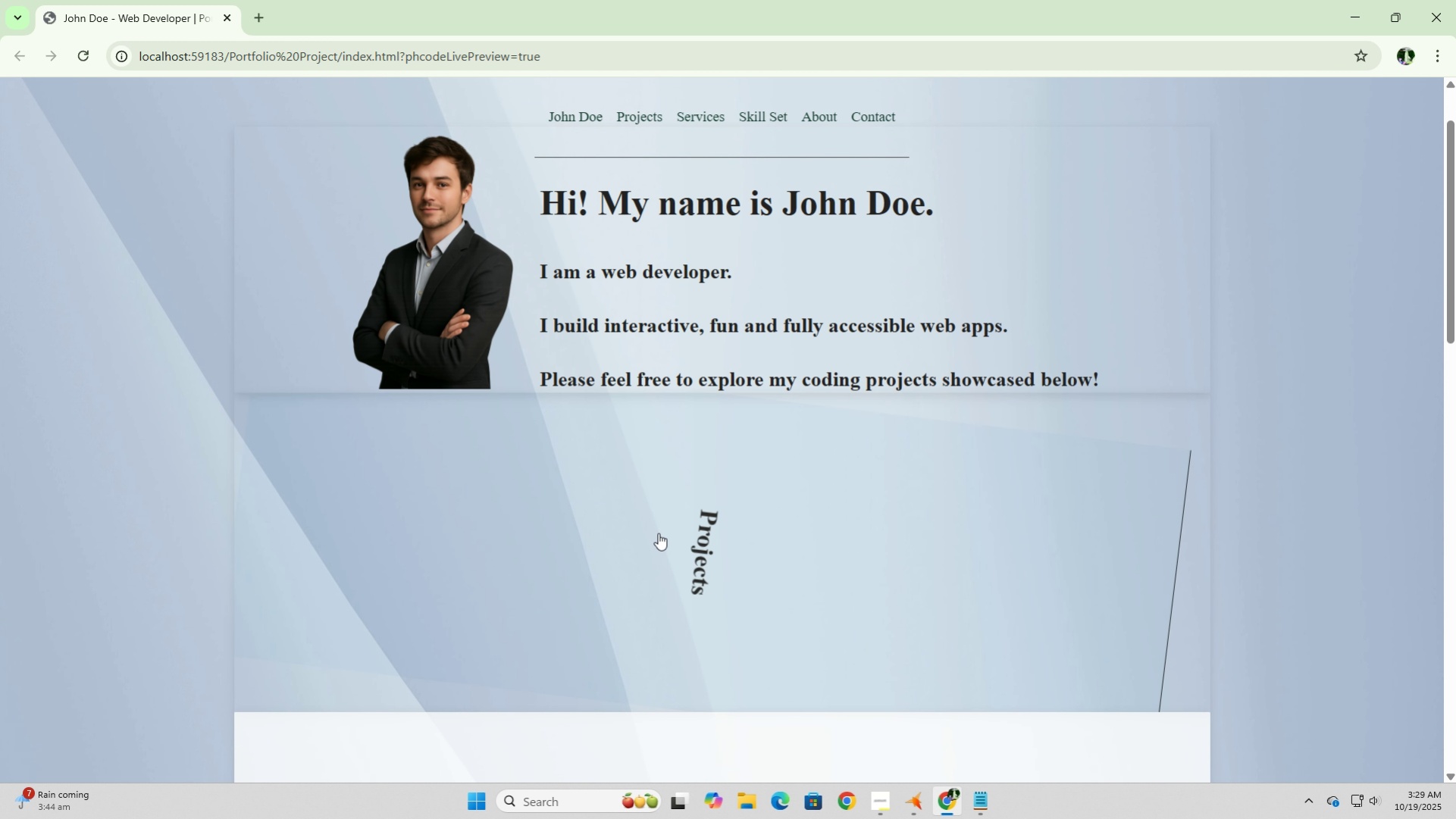 
left_click([658, 533])
 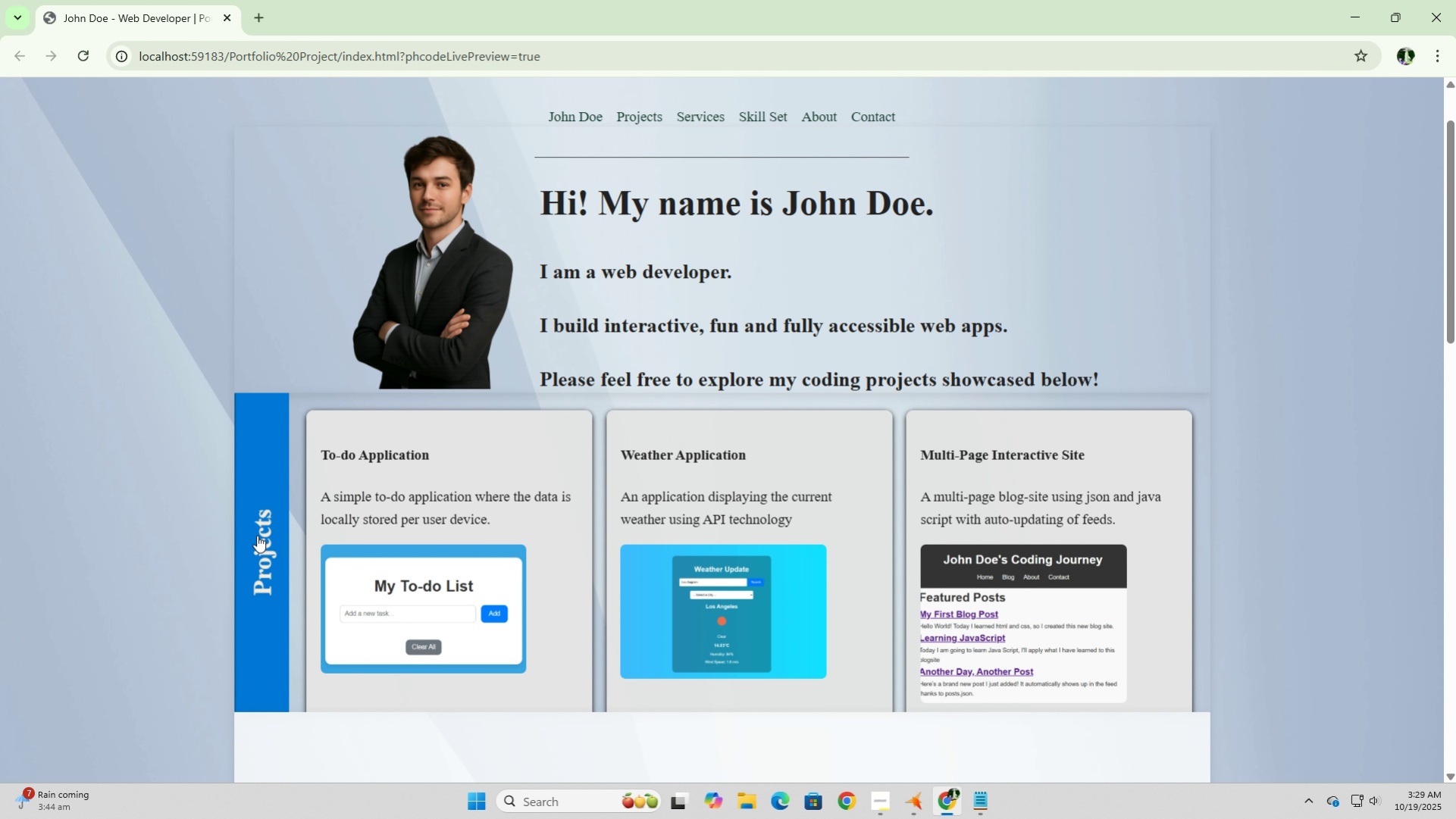 
left_click([257, 535])
 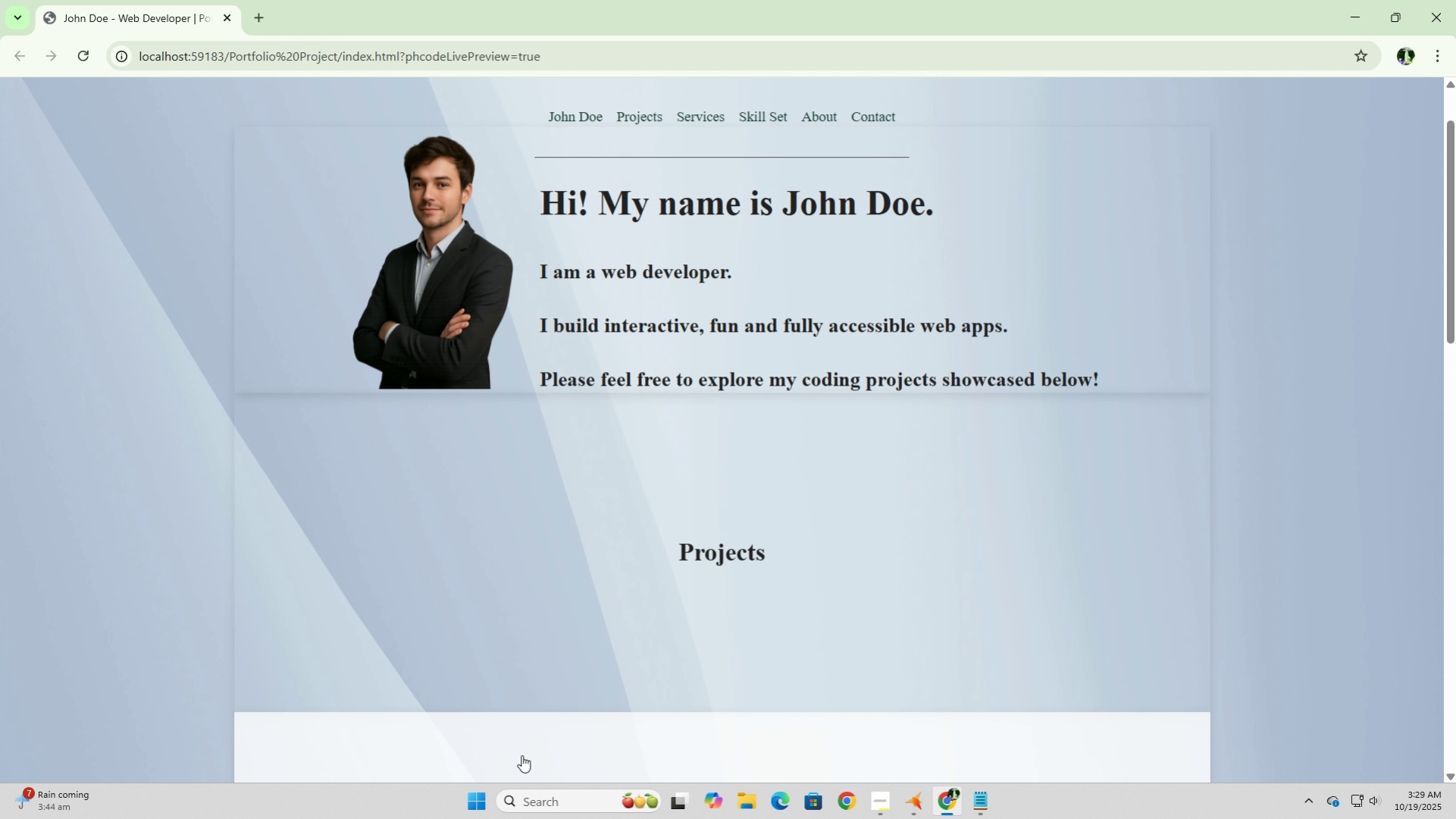 
left_click([922, 805])
 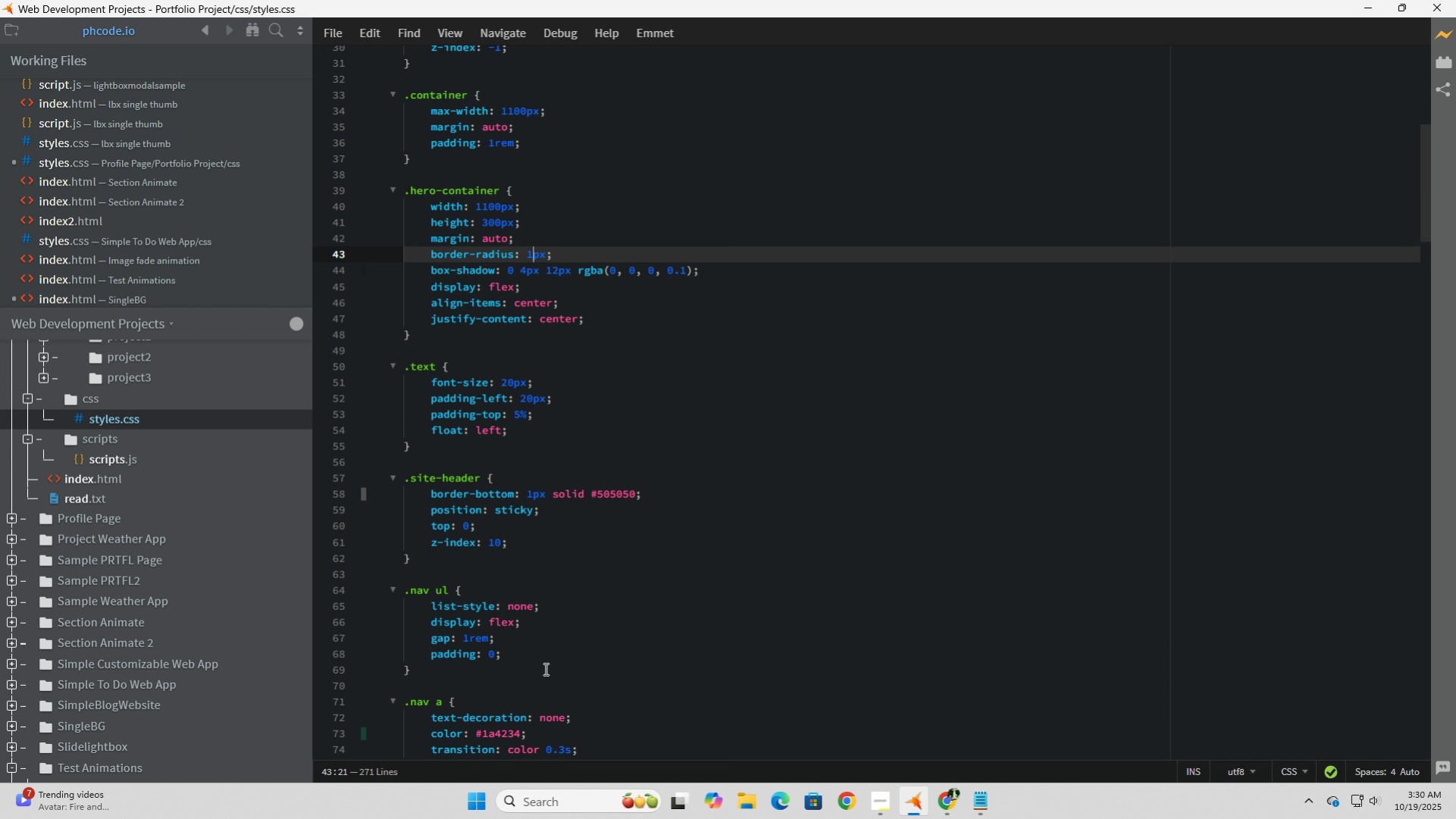 
scroll: coordinate [544, 668], scroll_direction: down, amount: 13.0
 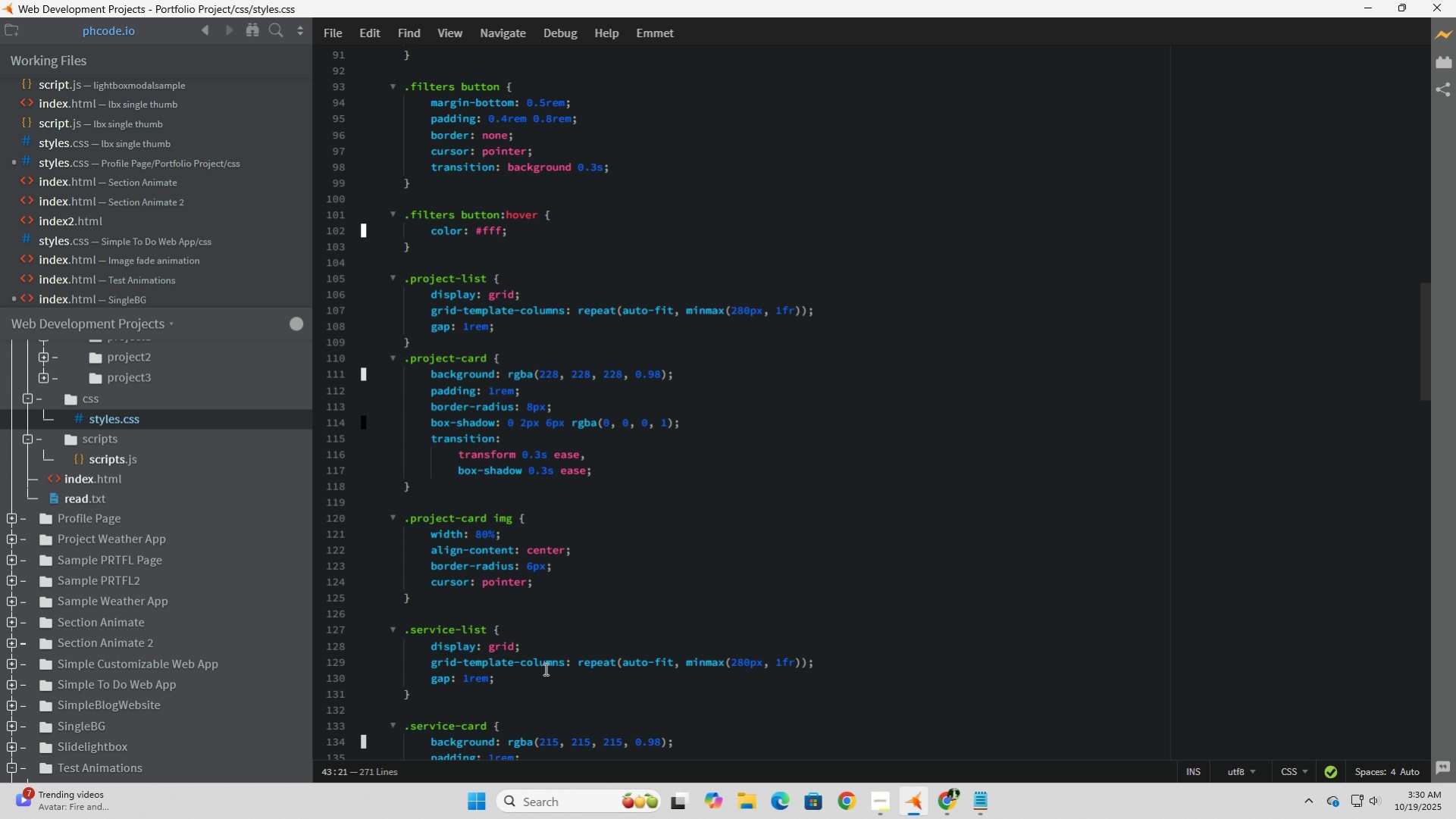 
wait(9.84)
 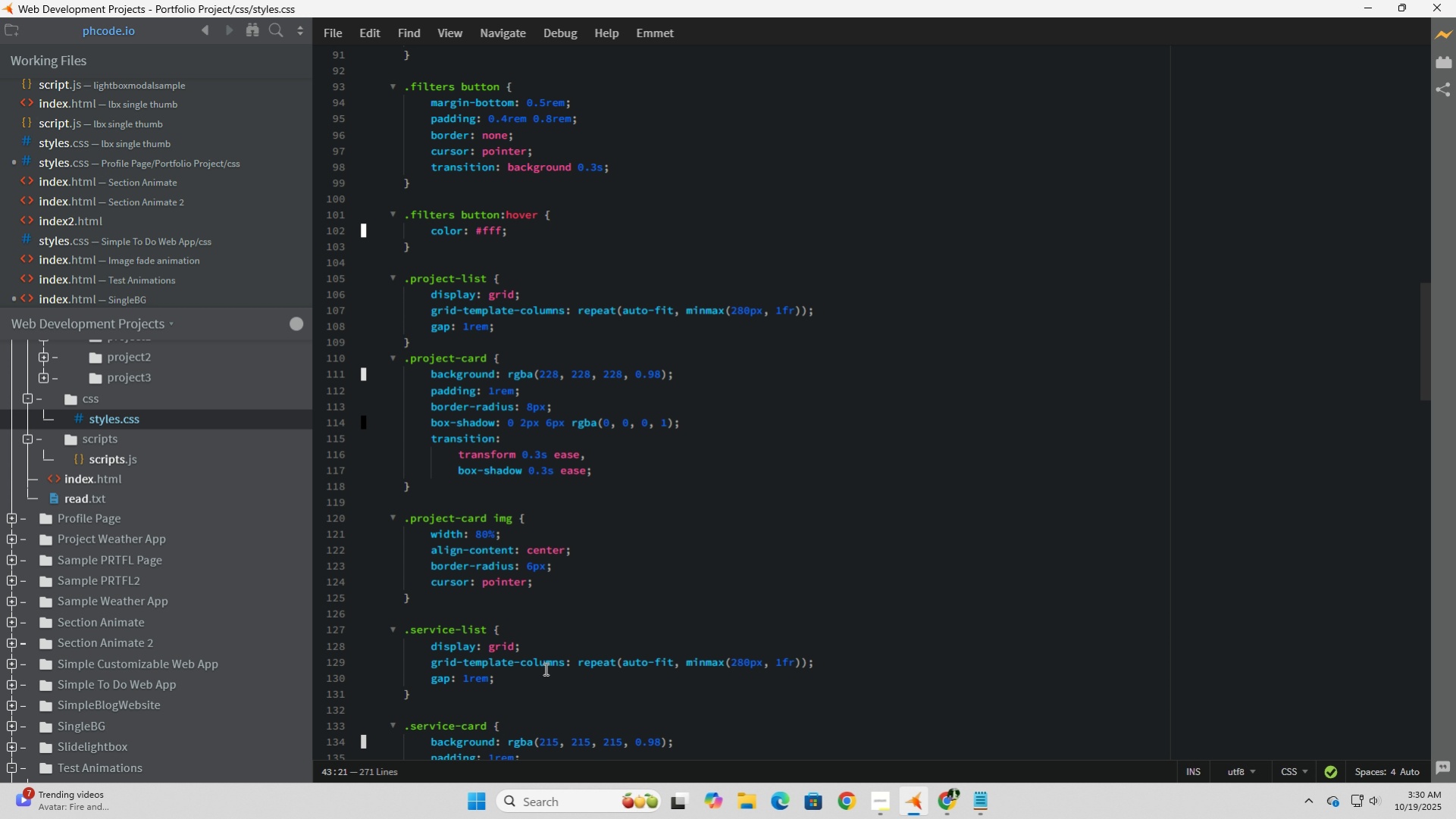 
scroll: coordinate [544, 668], scroll_direction: down, amount: 9.0
 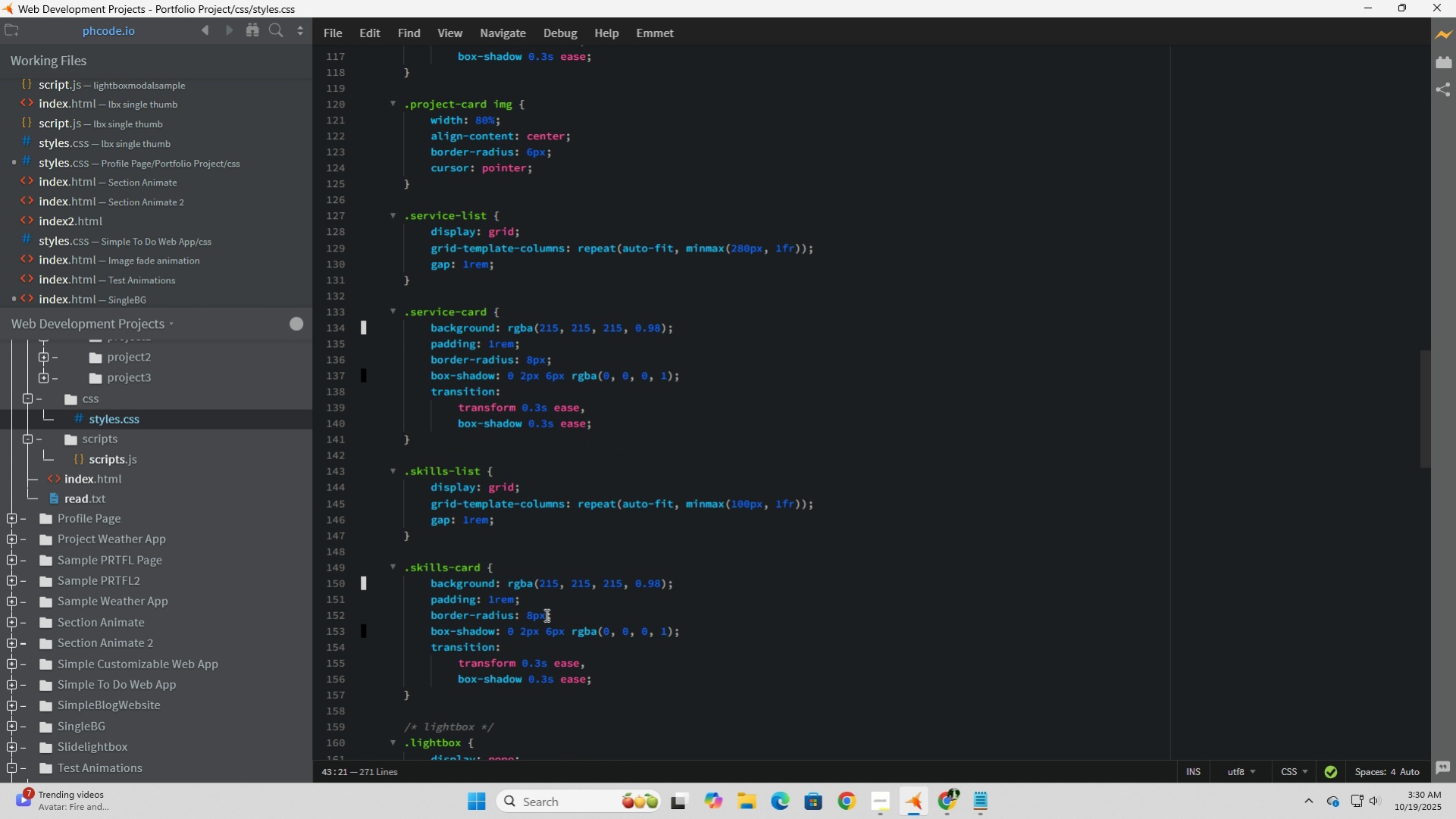 
scroll: coordinate [545, 614], scroll_direction: up, amount: 2.0
 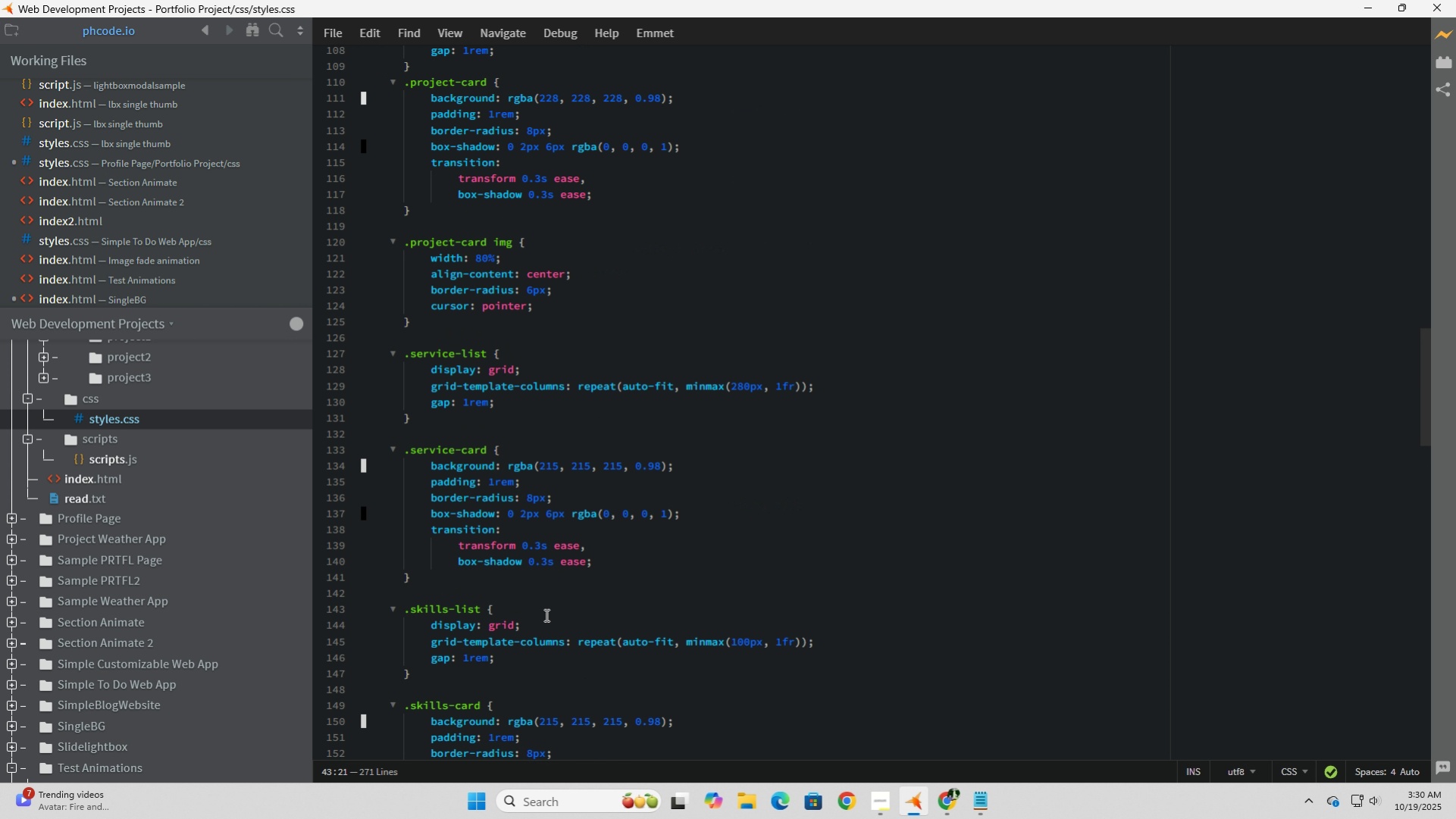 
wait(6.04)
 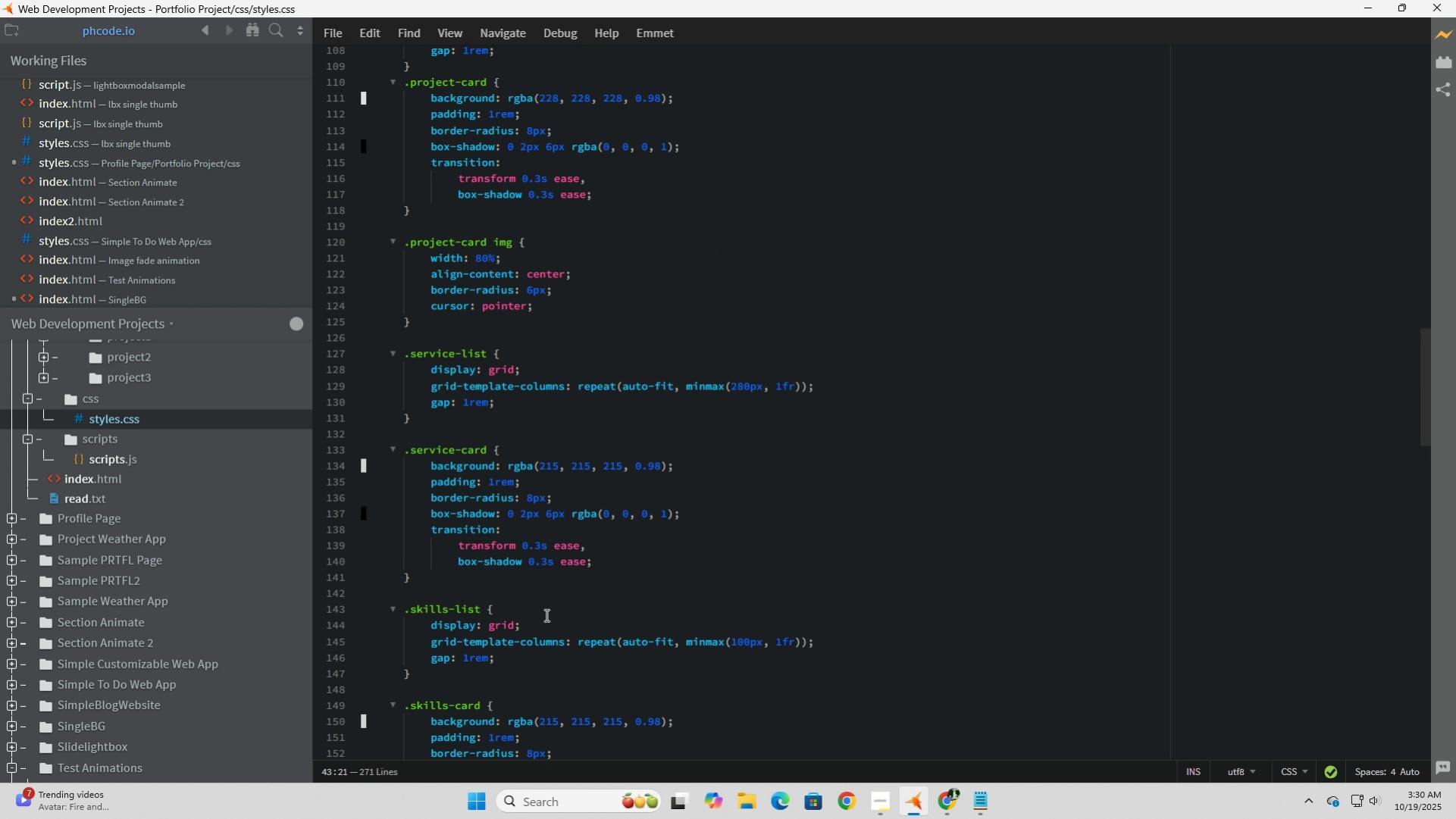 
scroll: coordinate [545, 614], scroll_direction: up, amount: 2.0
 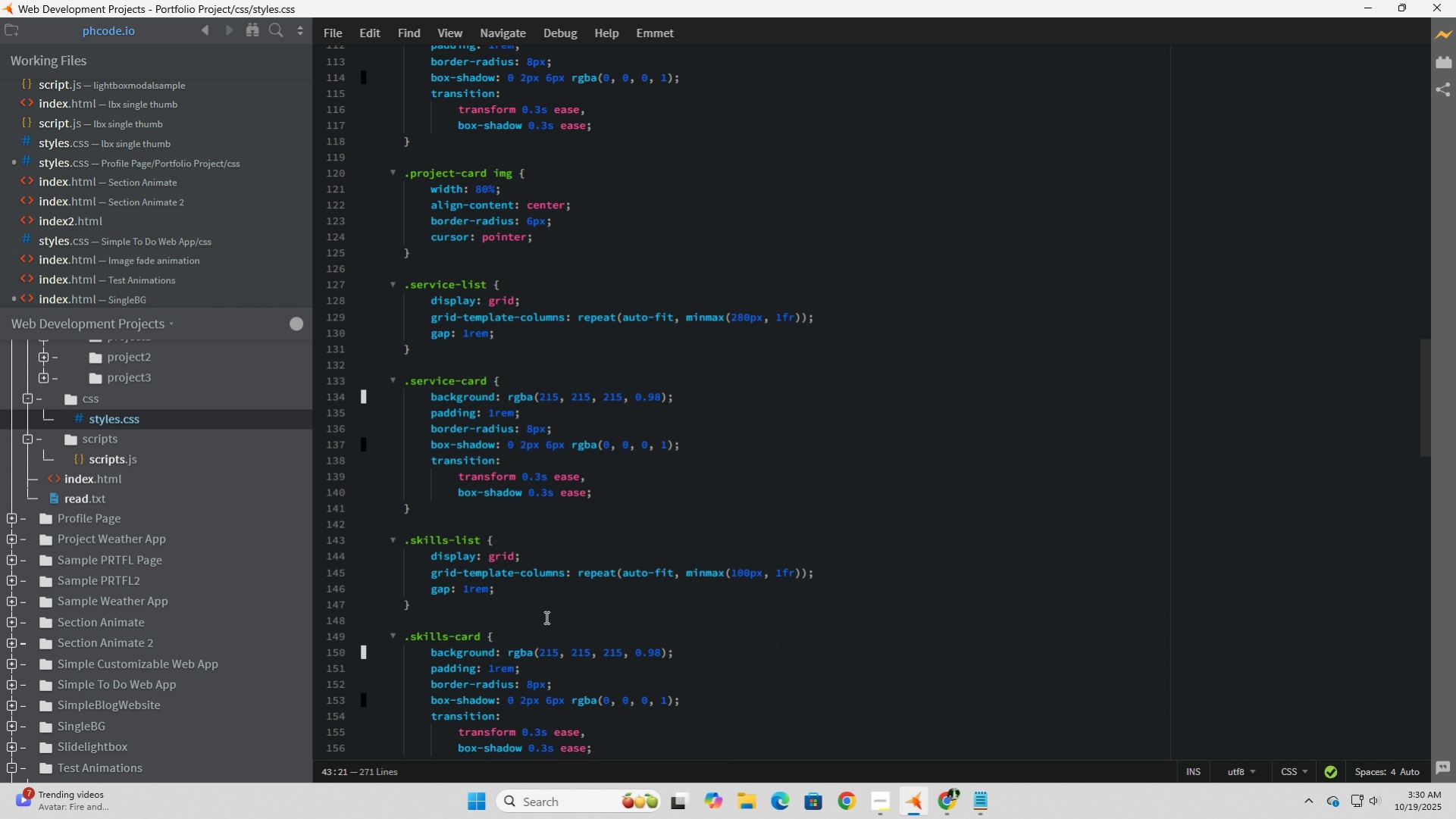 
scroll: coordinate [545, 617], scroll_direction: down, amount: 2.0
 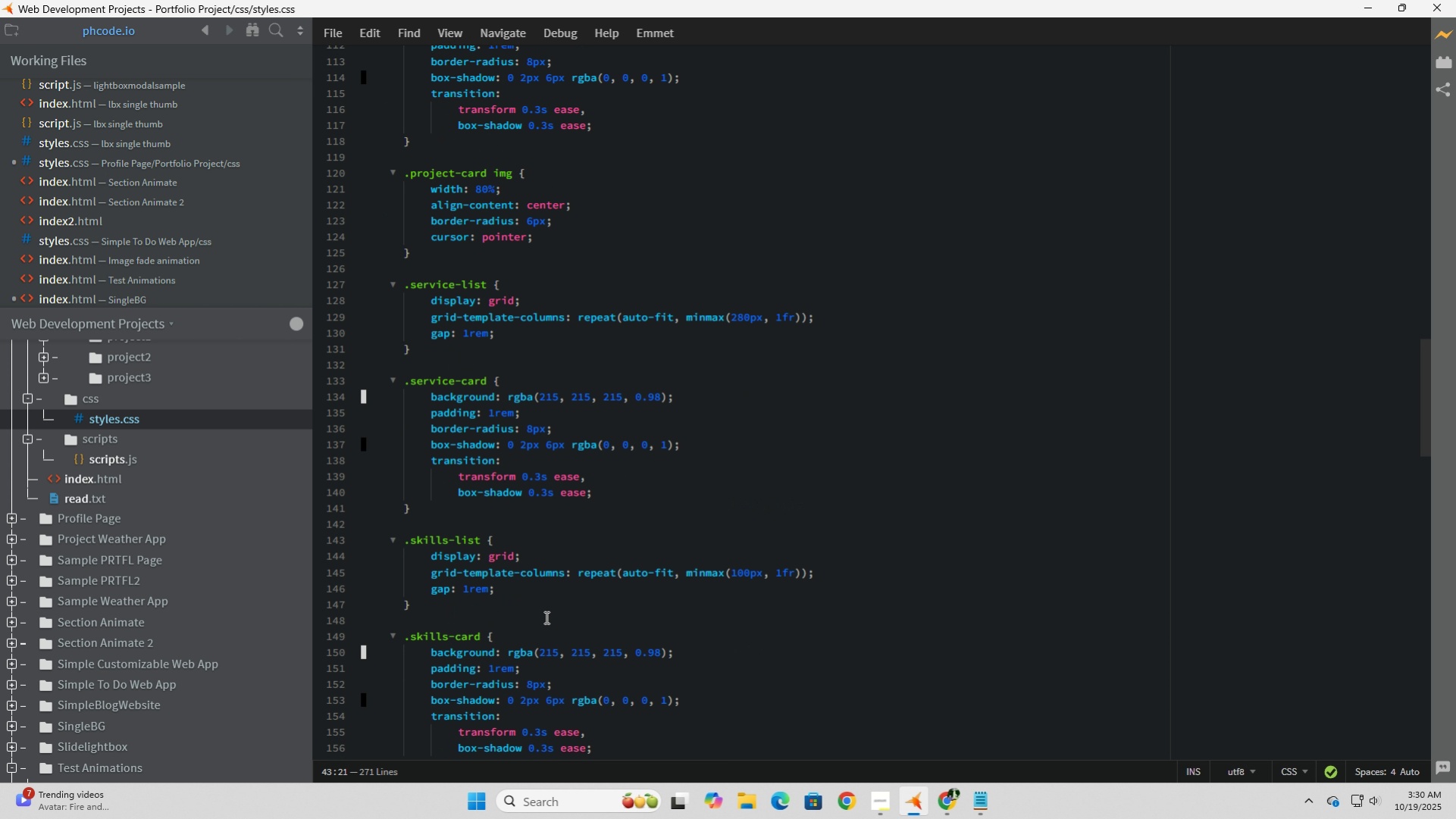 
scroll: coordinate [545, 617], scroll_direction: up, amount: 2.0
 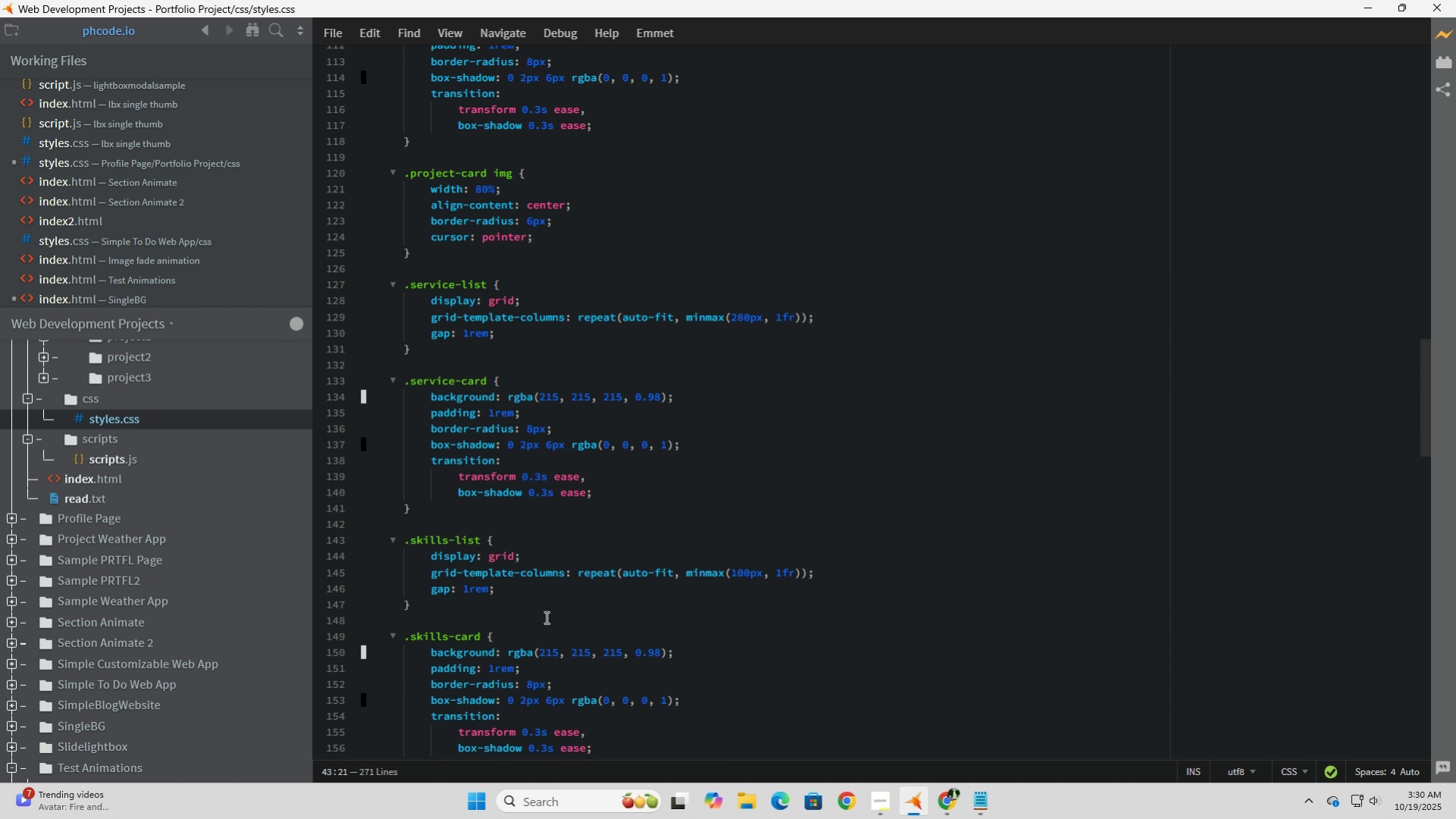 
scroll: coordinate [545, 617], scroll_direction: down, amount: 4.0
 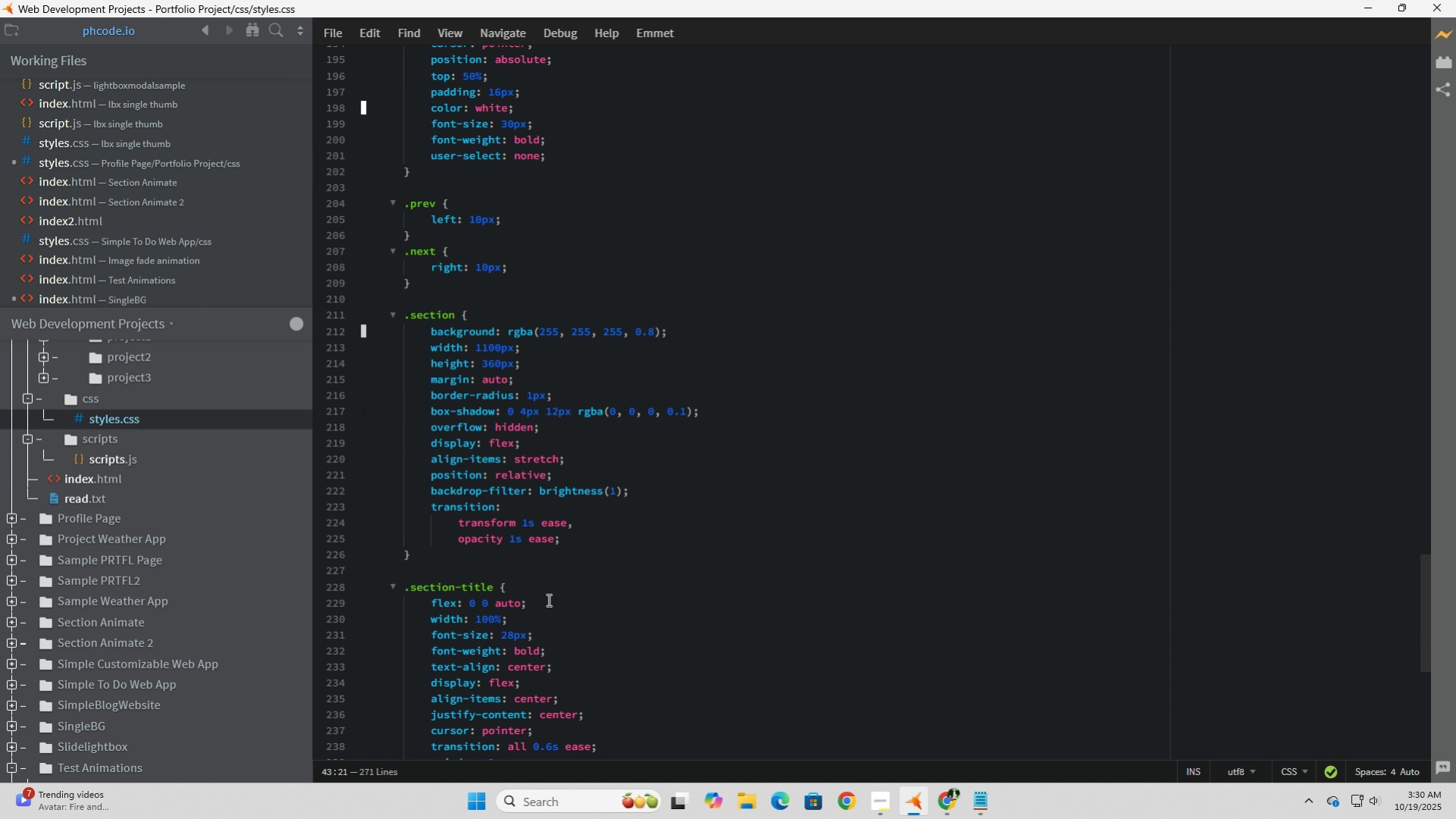 
wait(7.22)
 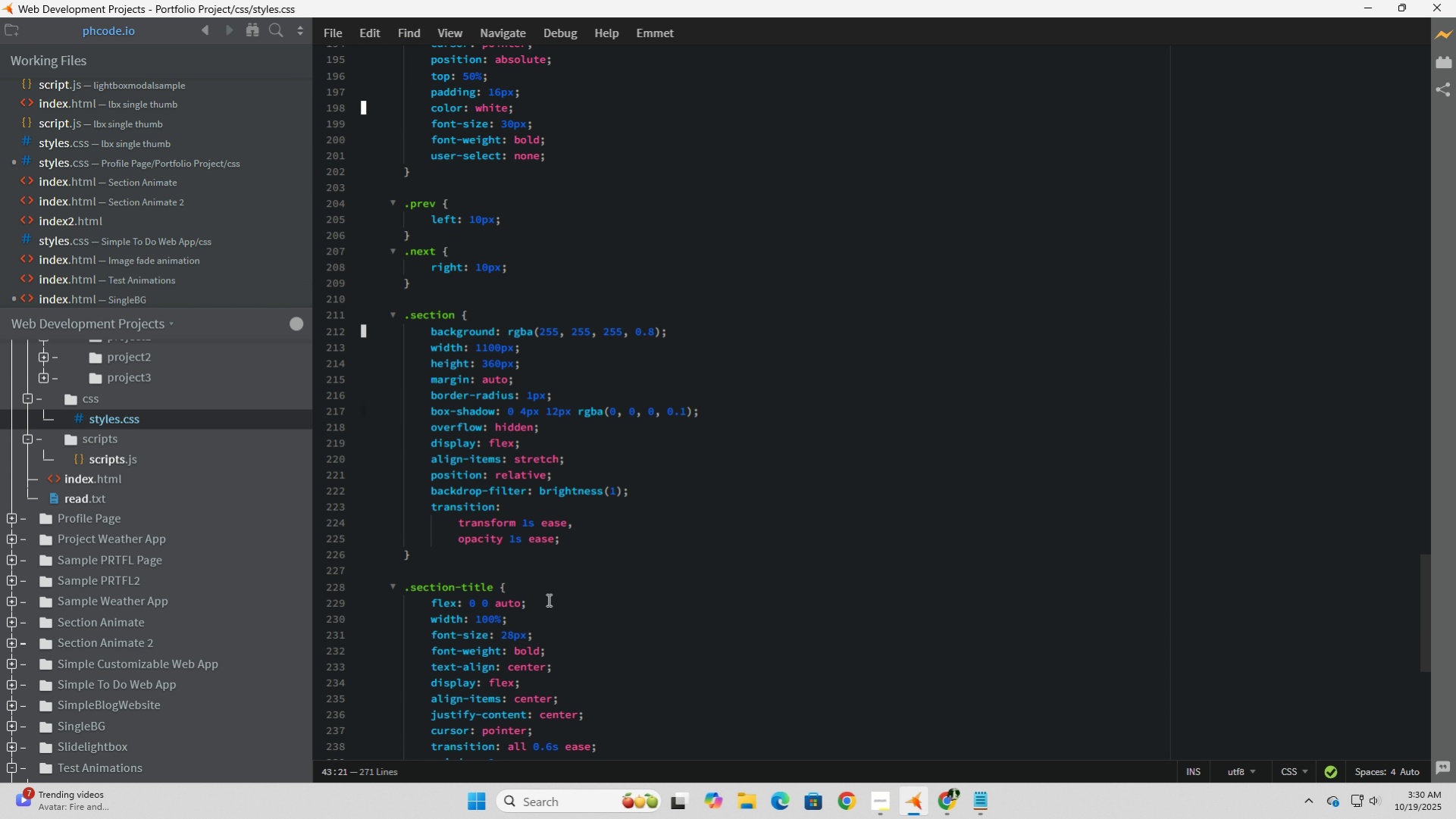 
left_click([90, 475])
 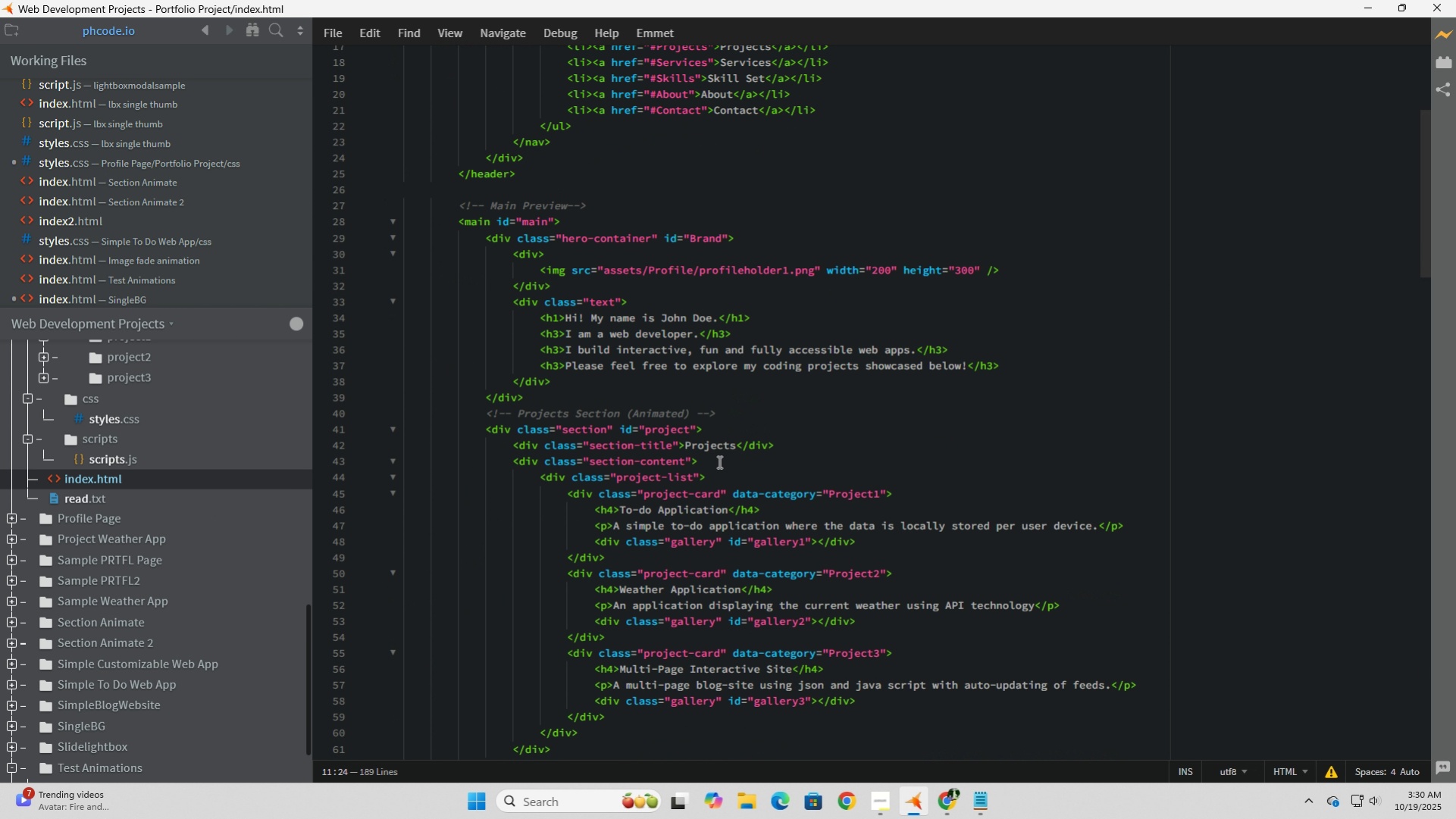 
scroll: coordinate [718, 461], scroll_direction: down, amount: 6.0
 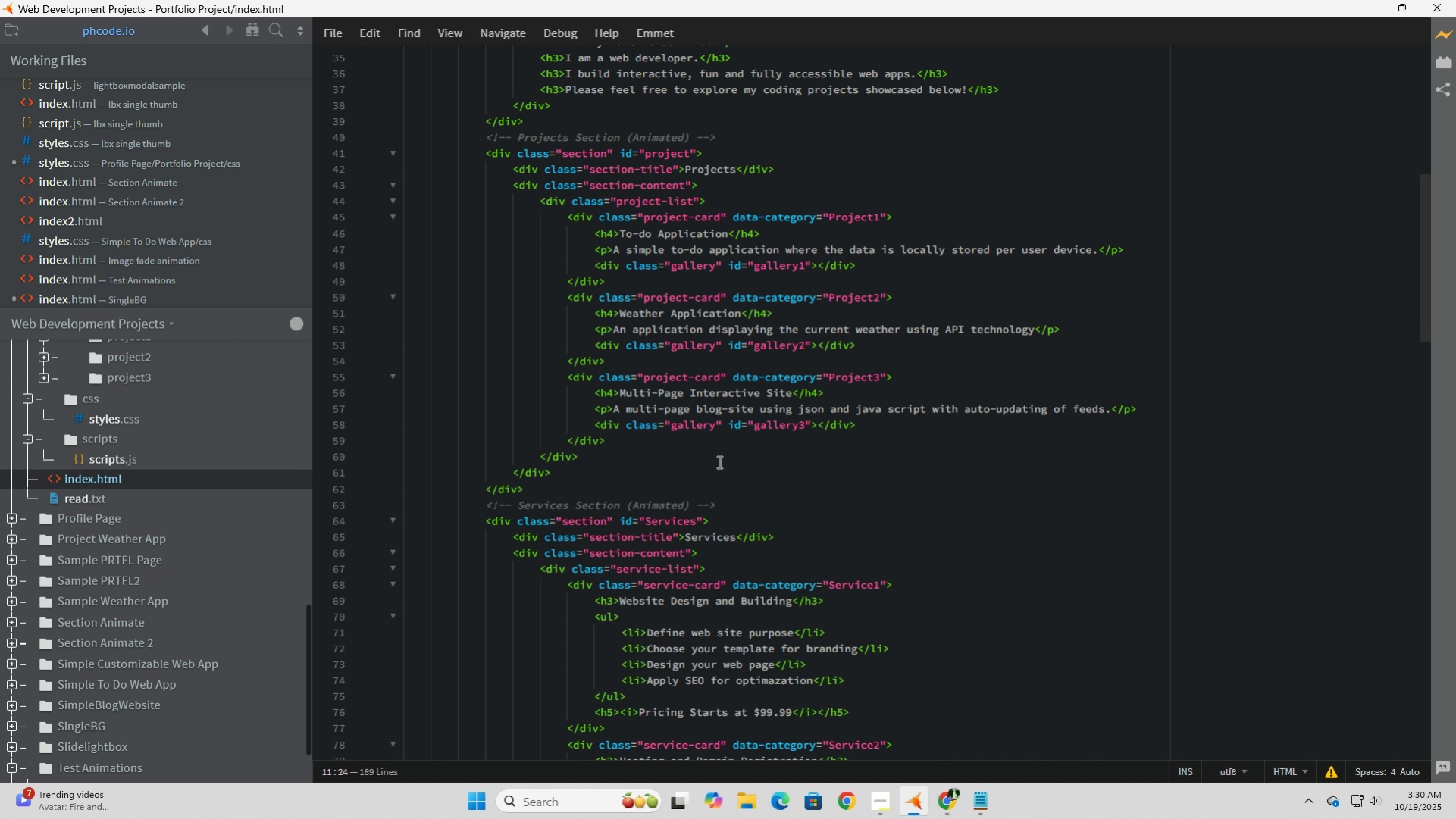 
scroll: coordinate [718, 461], scroll_direction: up, amount: 3.0
 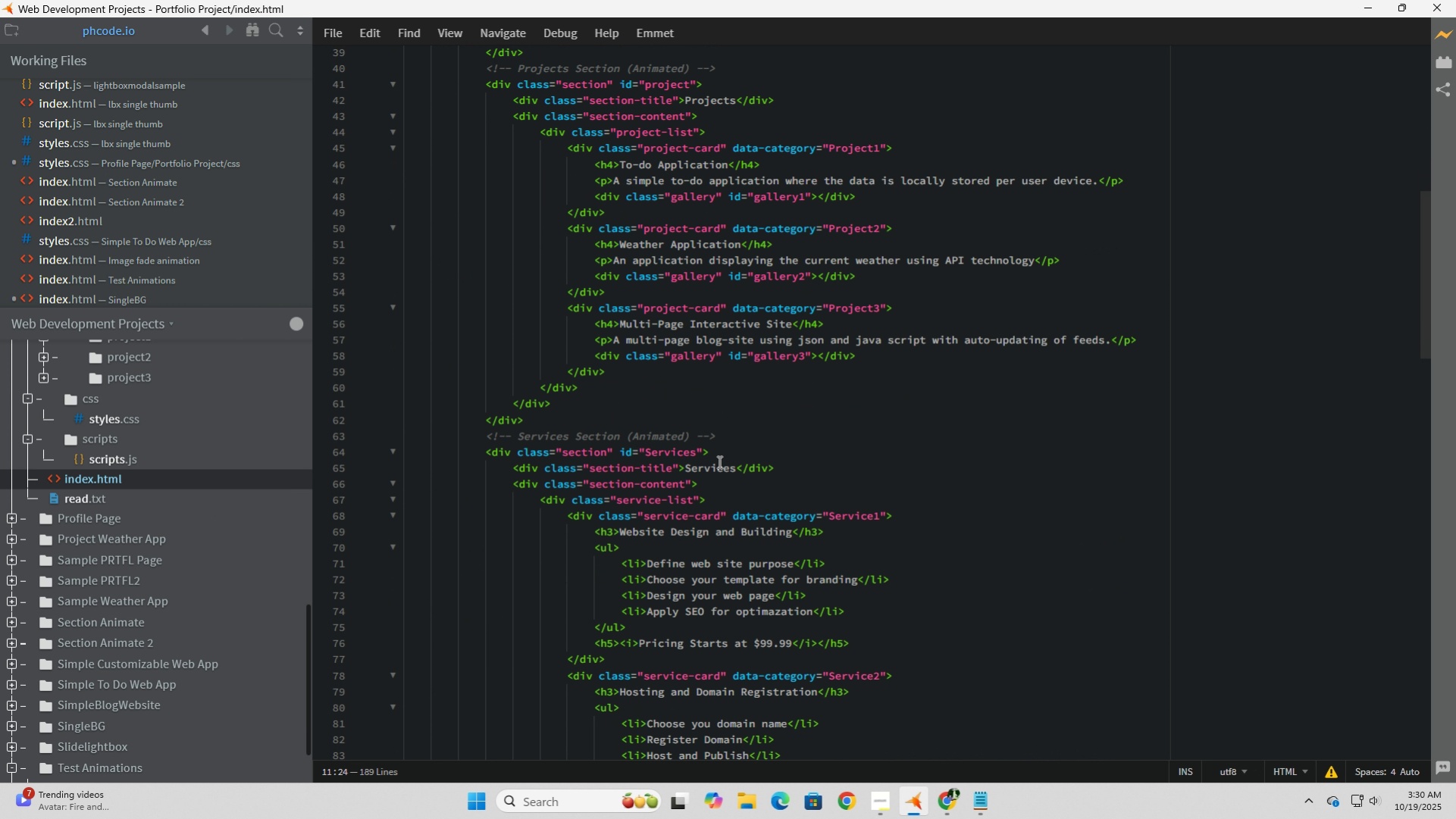 
scroll: coordinate [718, 461], scroll_direction: down, amount: 3.0
 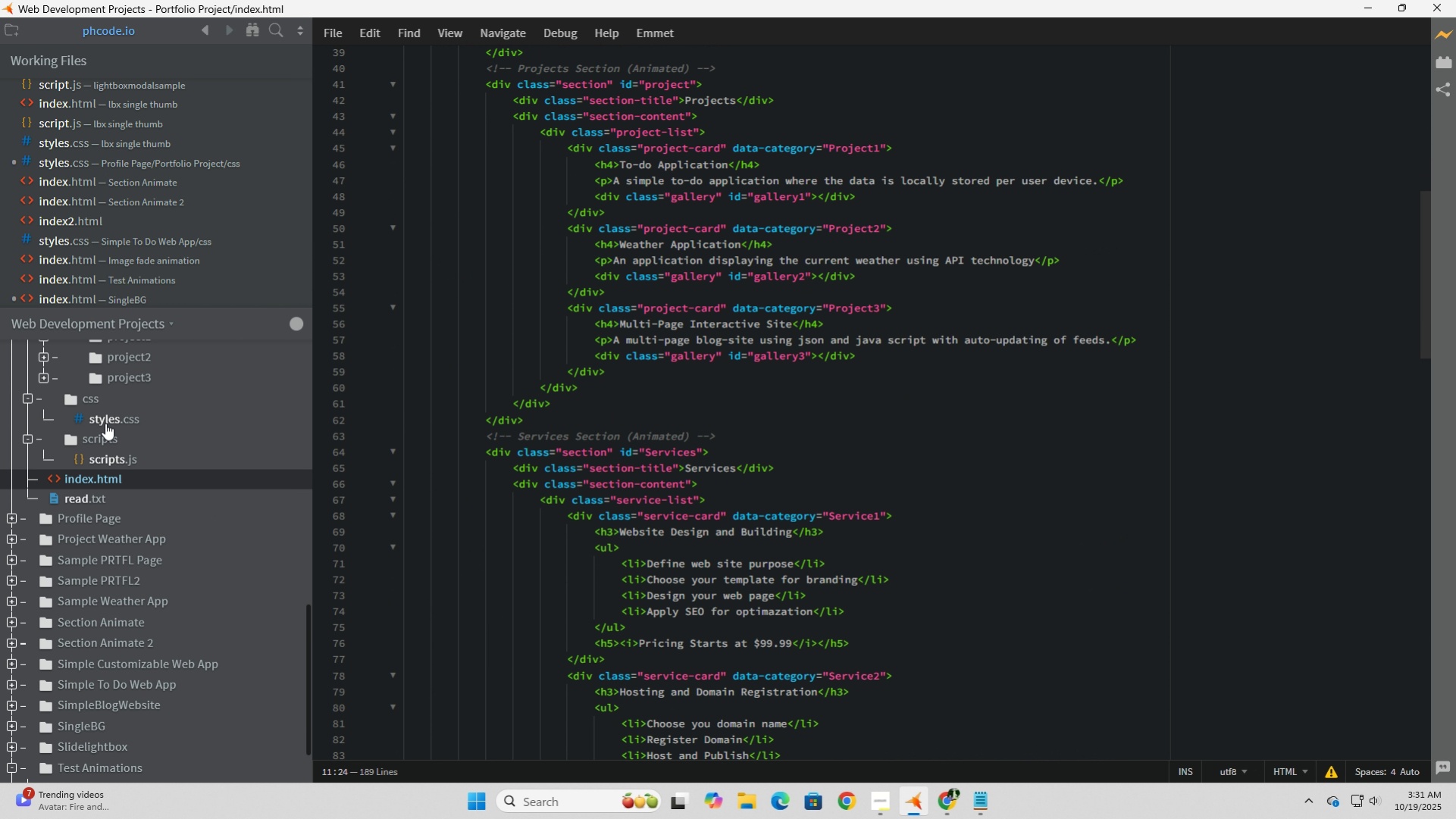 
left_click([105, 421])
 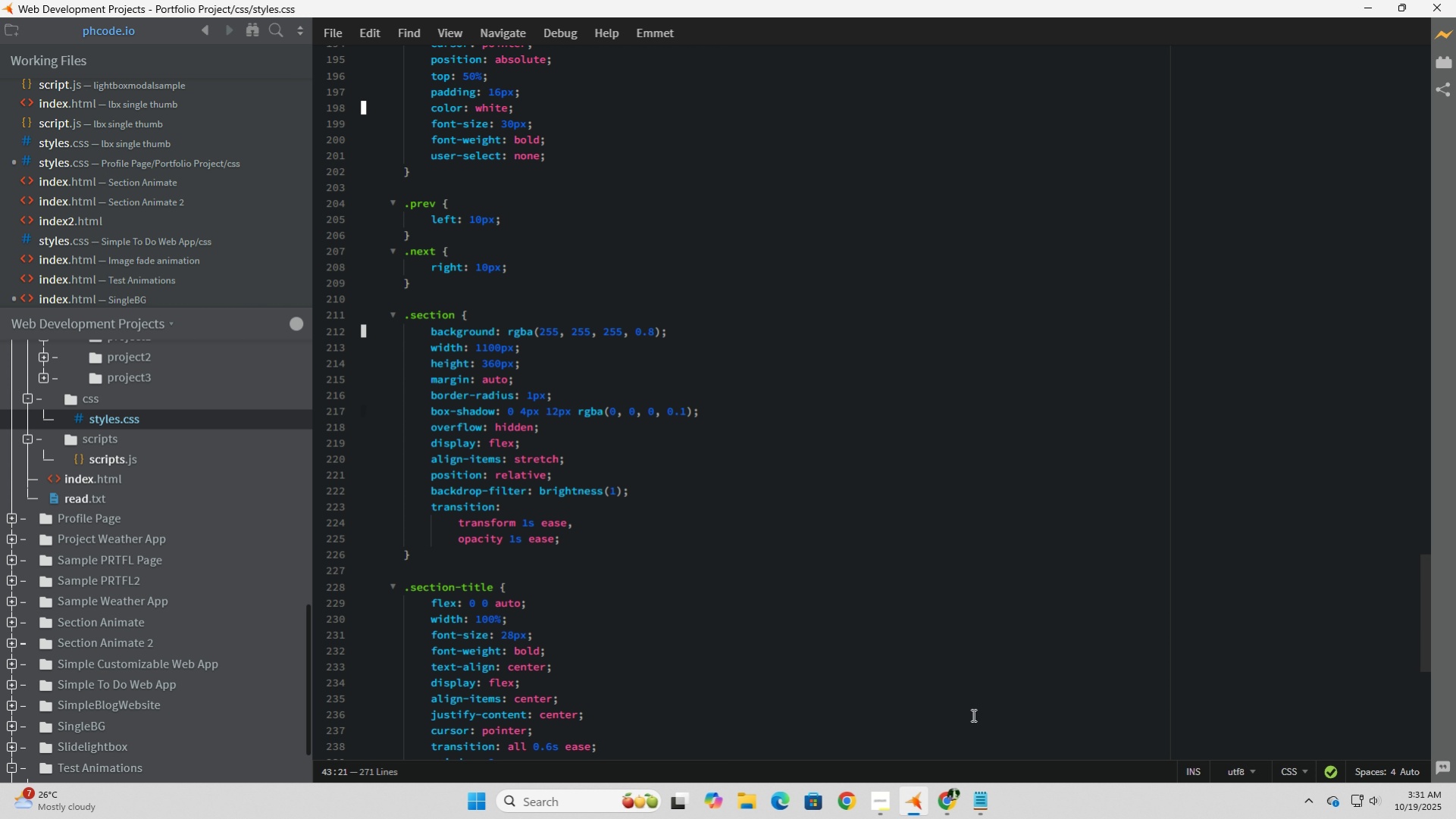 
left_click([947, 807])
 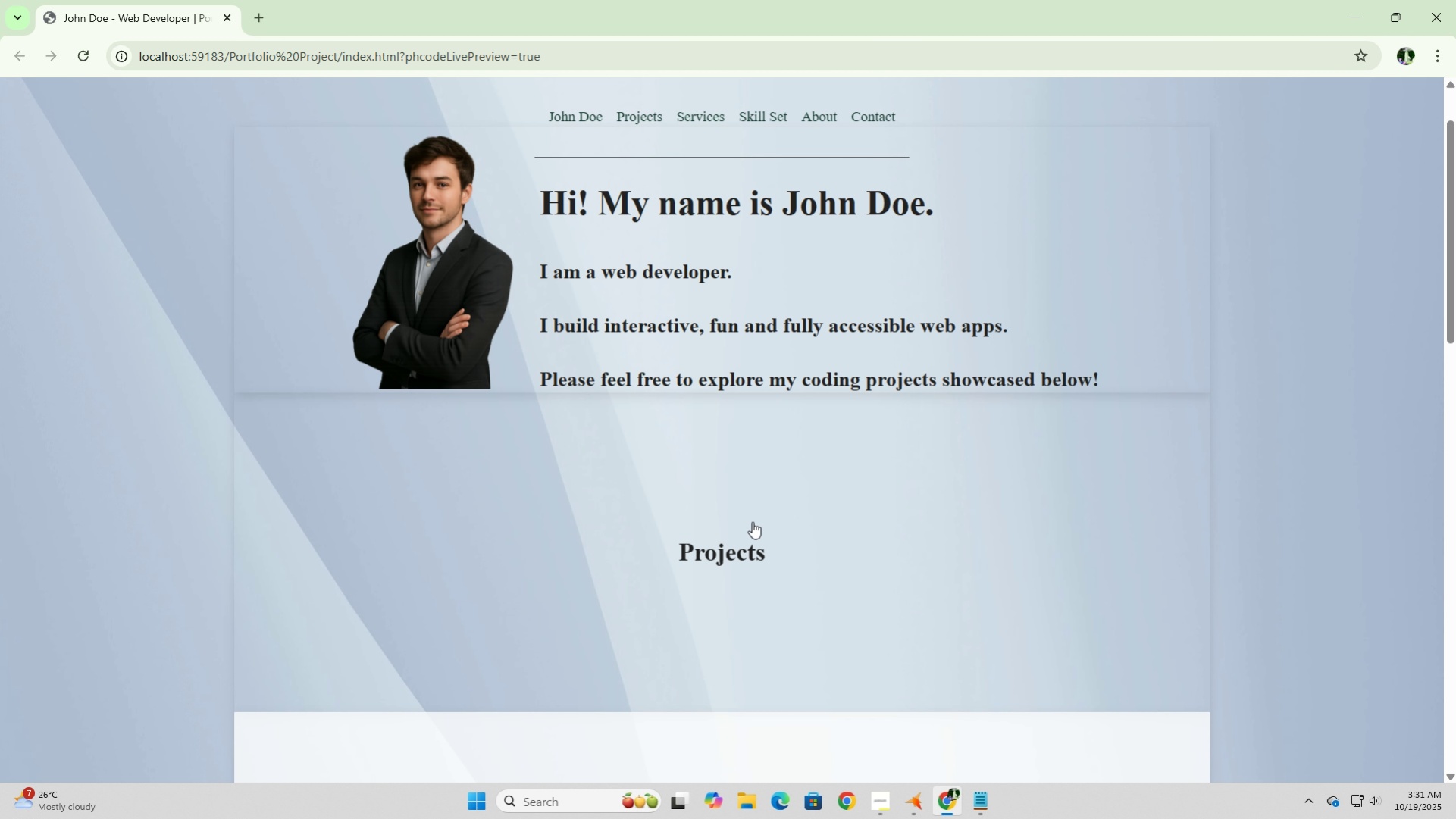 
scroll: coordinate [752, 521], scroll_direction: down, amount: 2.0
 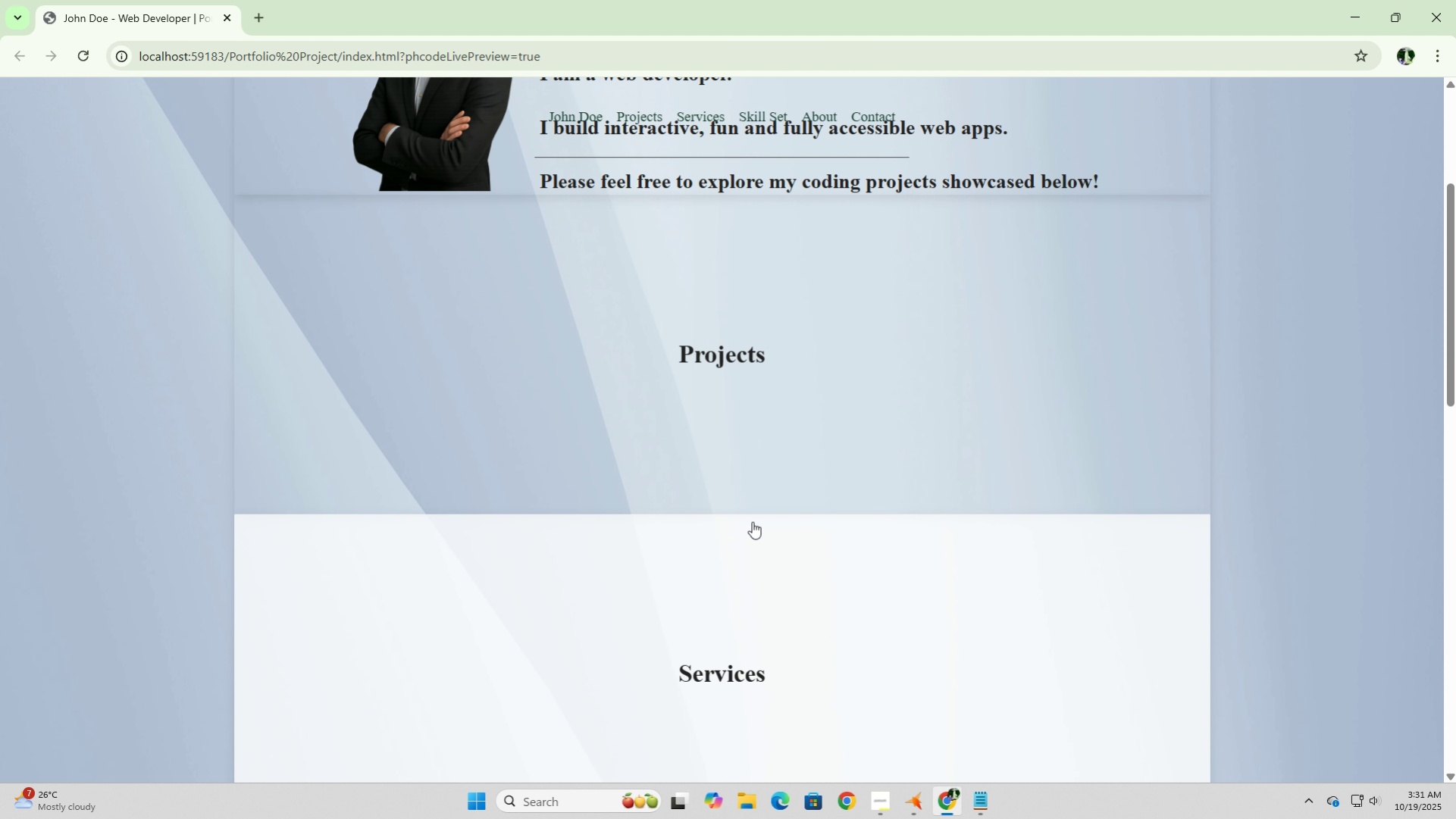 
scroll: coordinate [752, 521], scroll_direction: none, amount: 0.0
 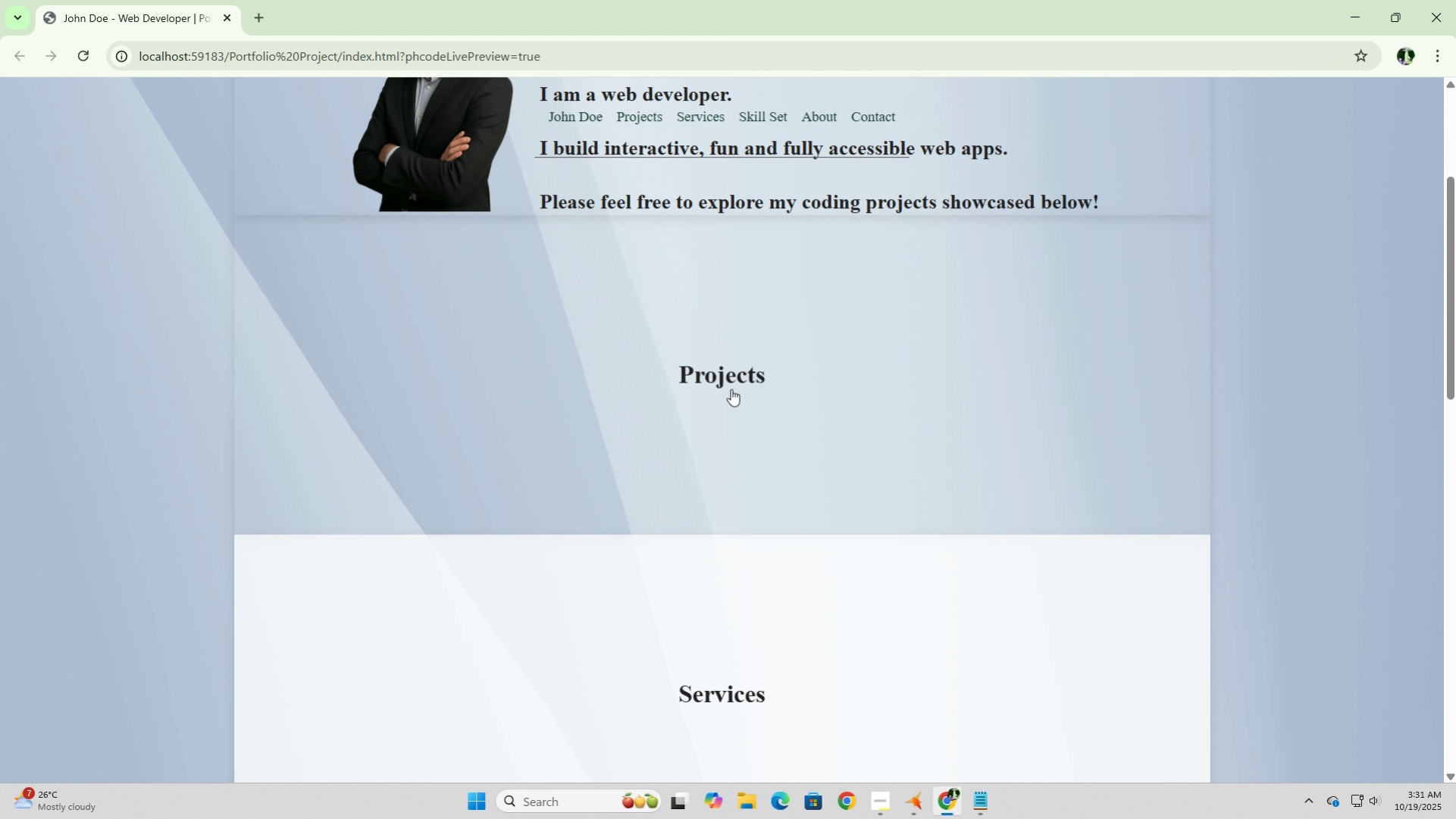 
left_click([730, 376])
 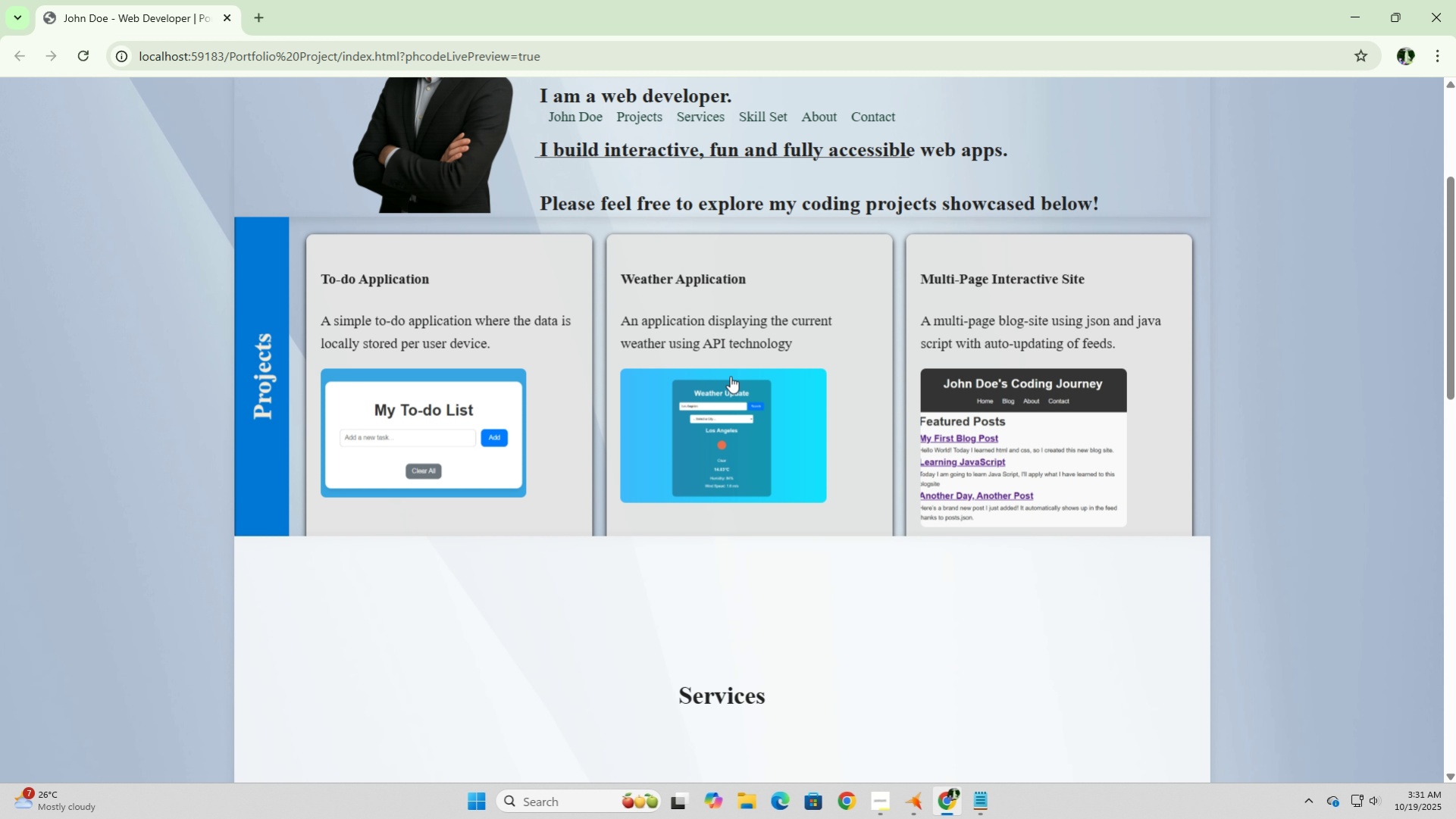 
scroll: coordinate [730, 376], scroll_direction: up, amount: 10.0
 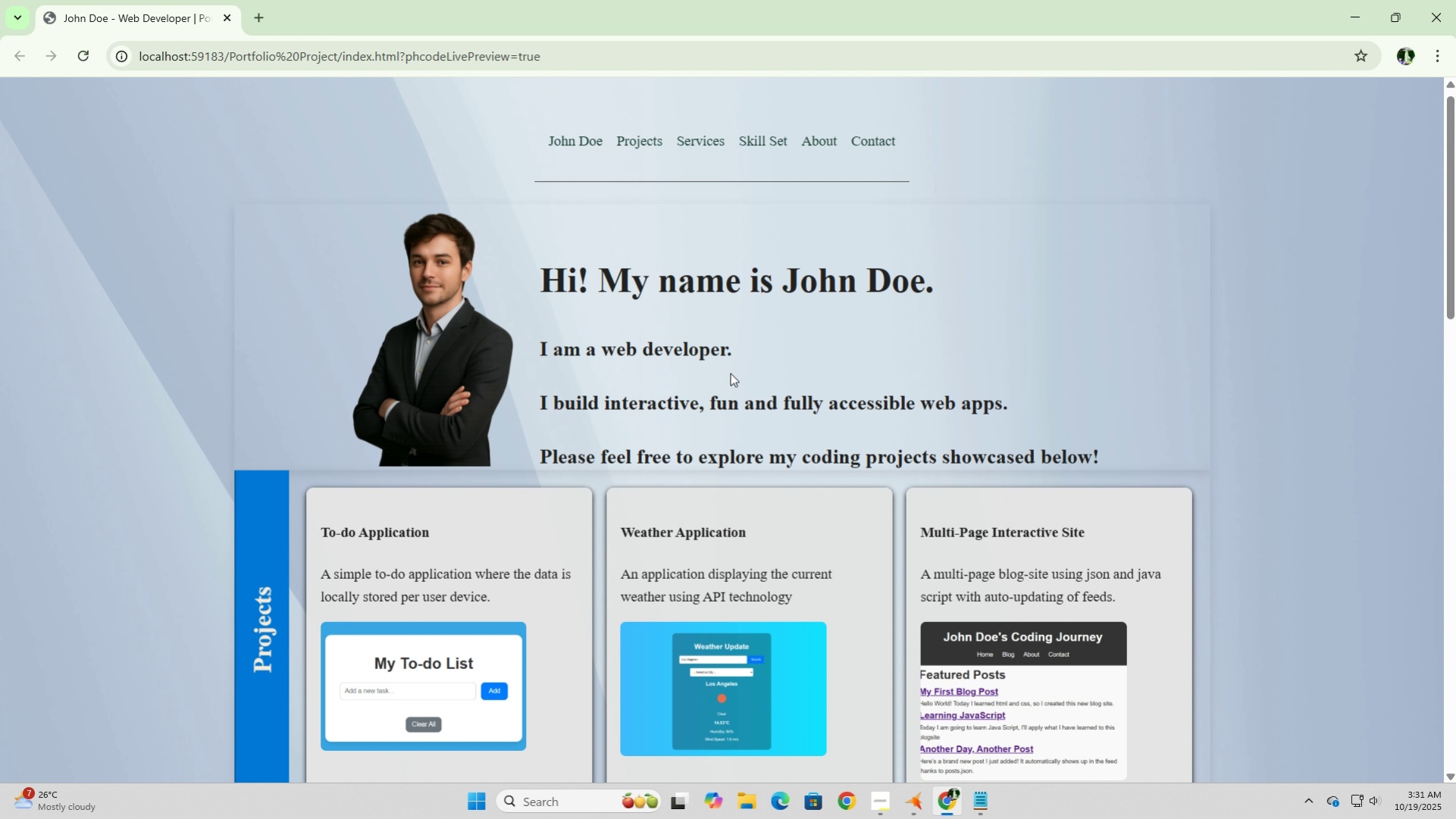 
scroll: coordinate [726, 370], scroll_direction: down, amount: 17.0
 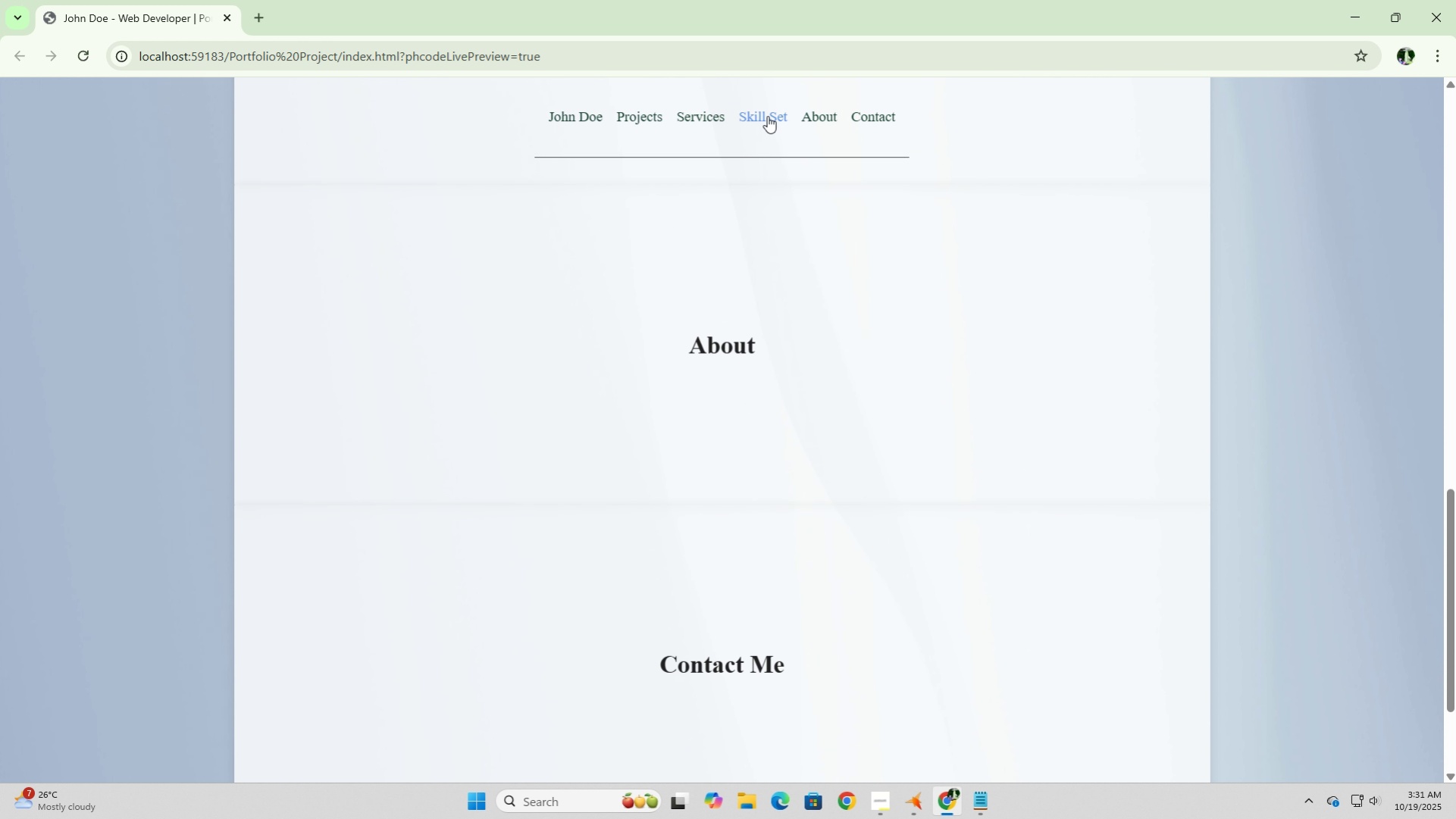 
left_click([767, 116])
 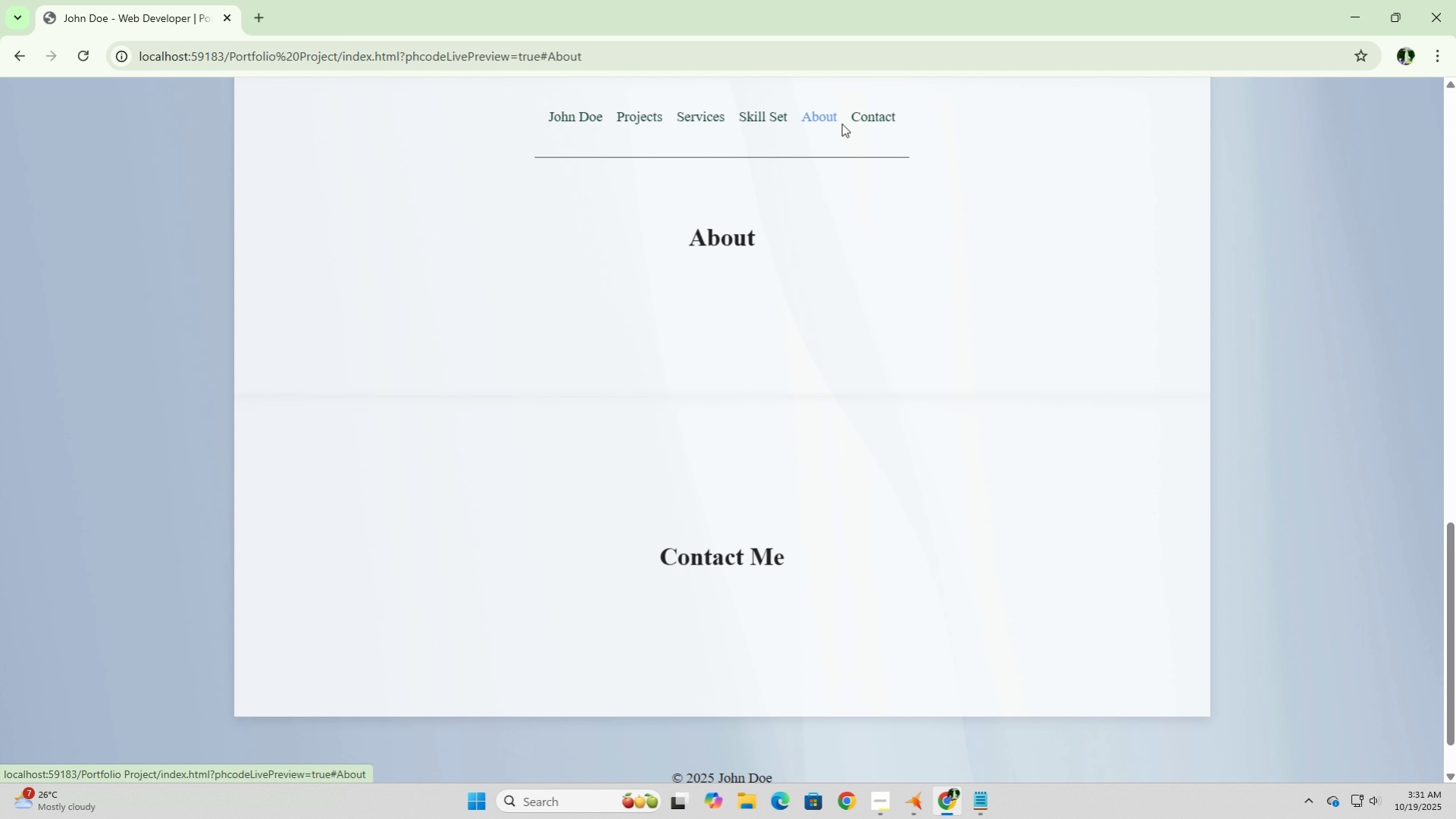 
left_click([855, 117])
 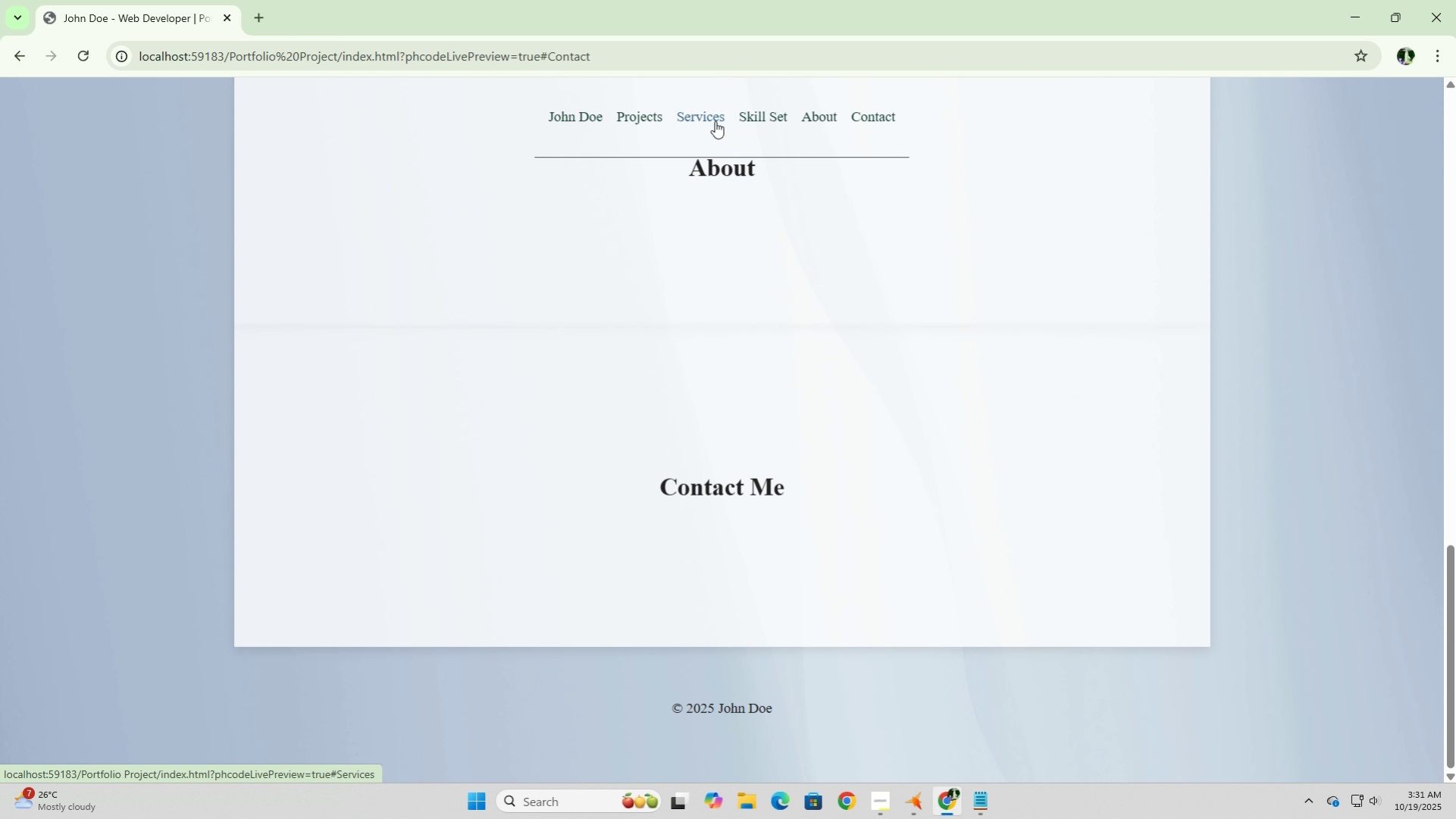 
left_click([715, 121])
 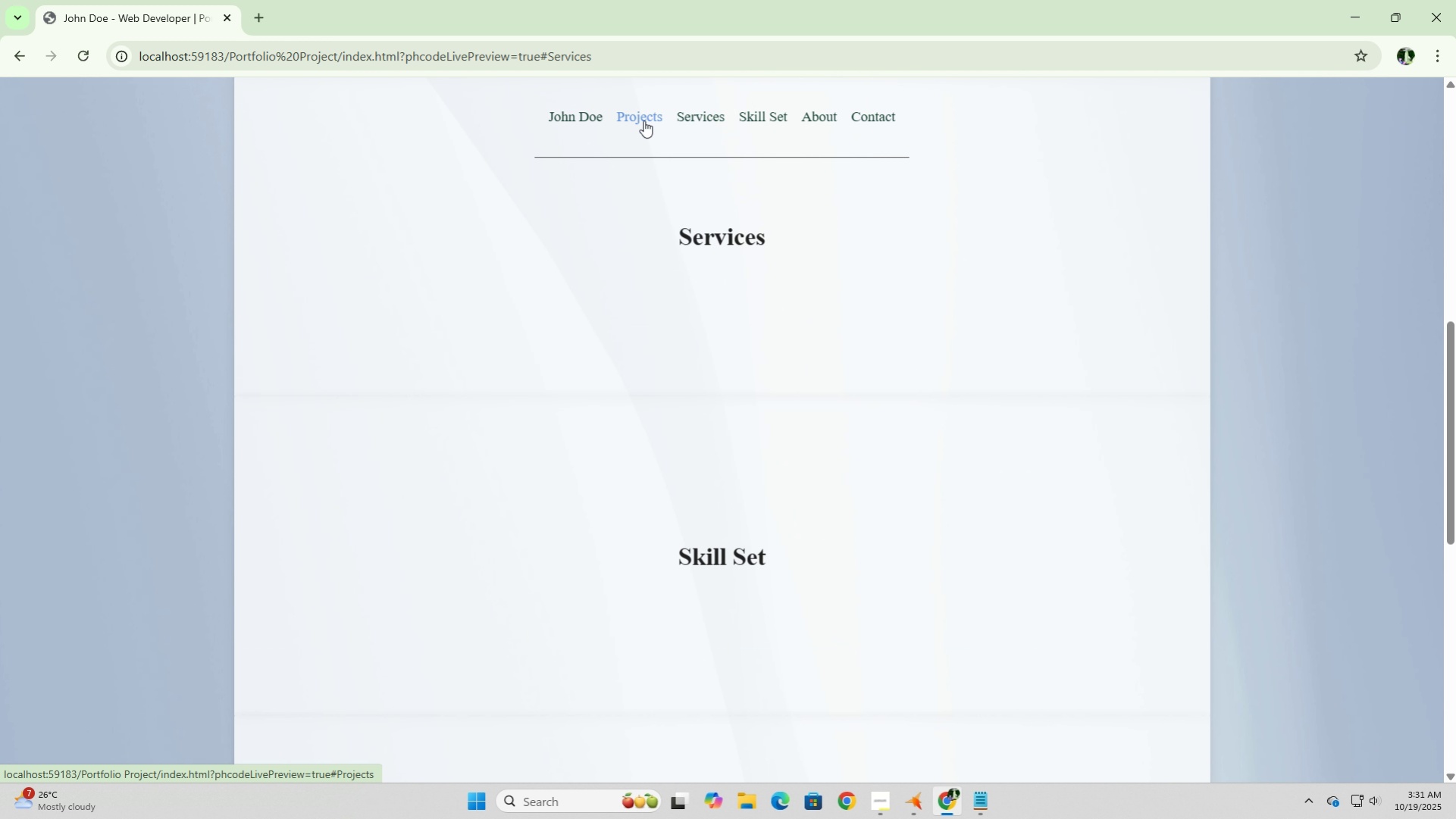 
left_click([643, 120])
 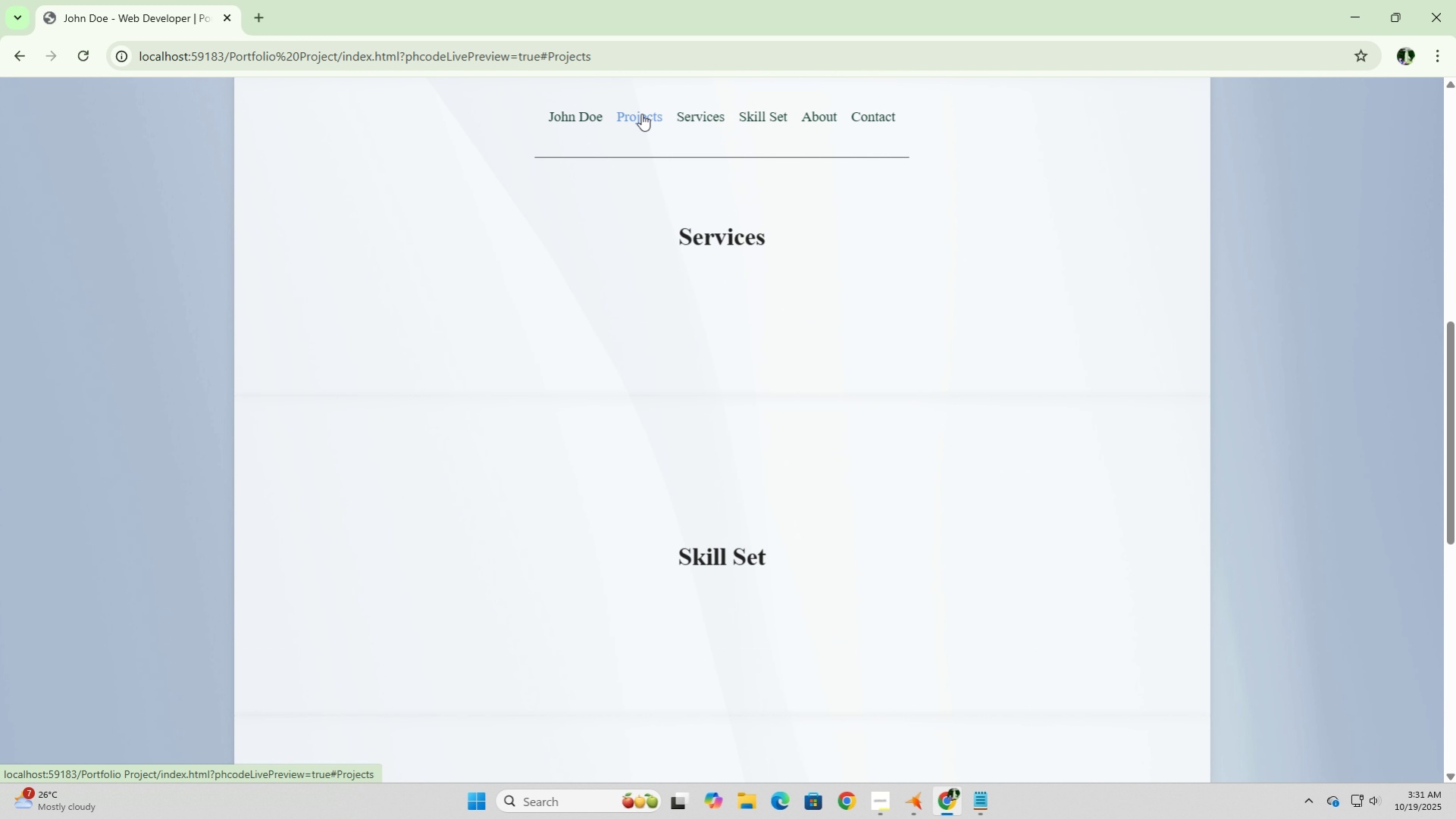 
triple_click([641, 114])
 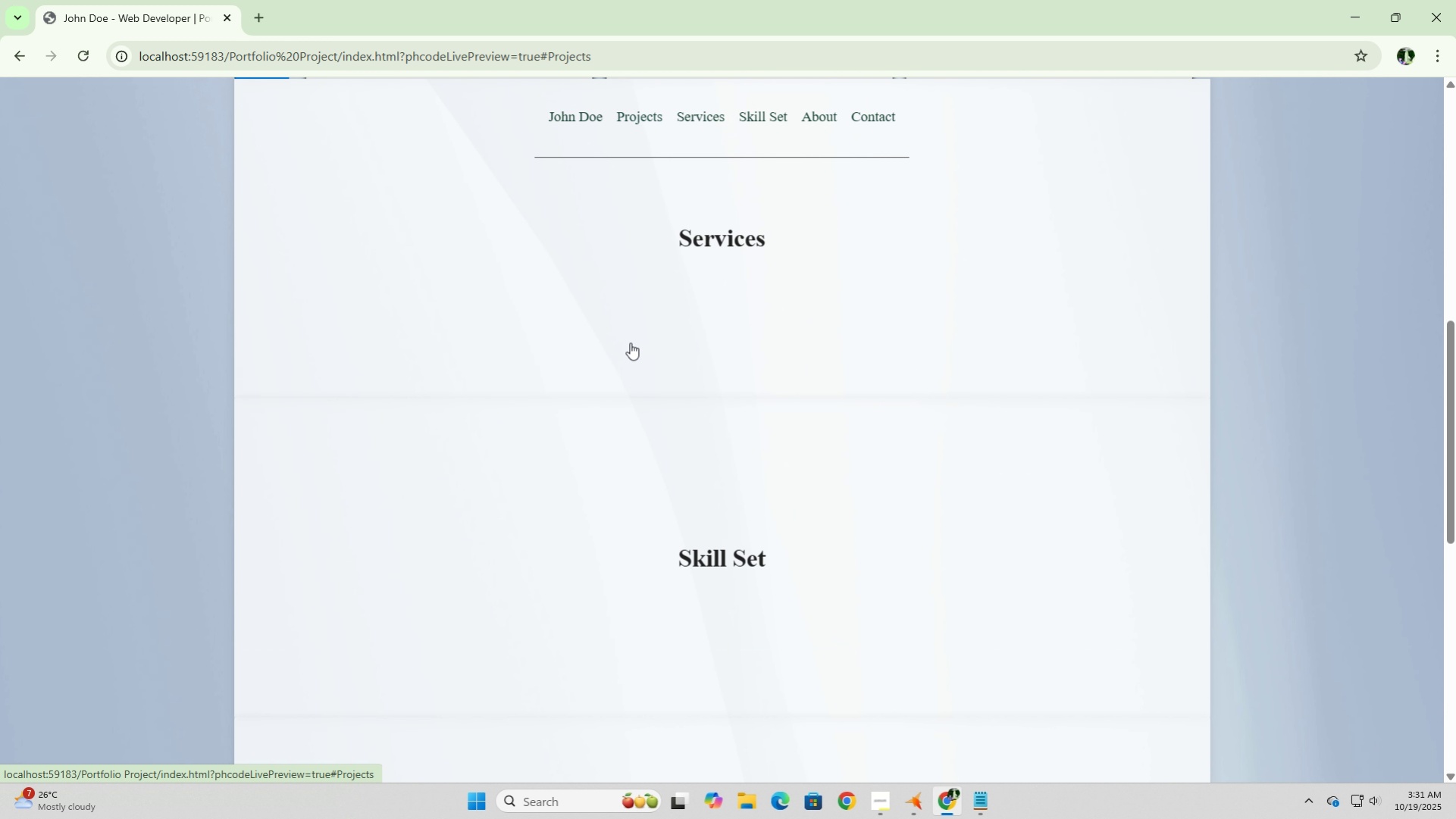 
scroll: coordinate [628, 330], scroll_direction: up, amount: 13.0
 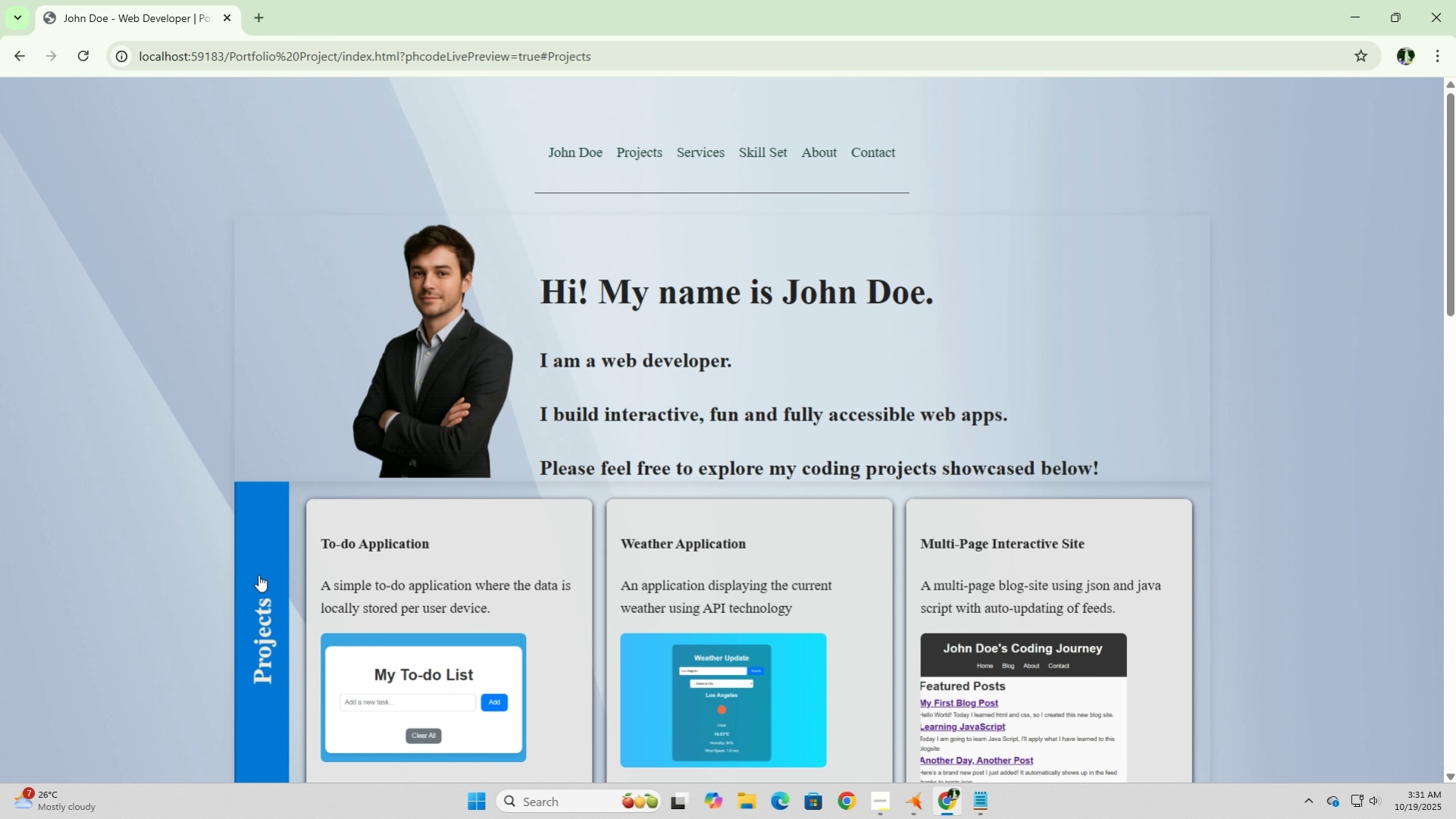 
left_click([260, 574])
 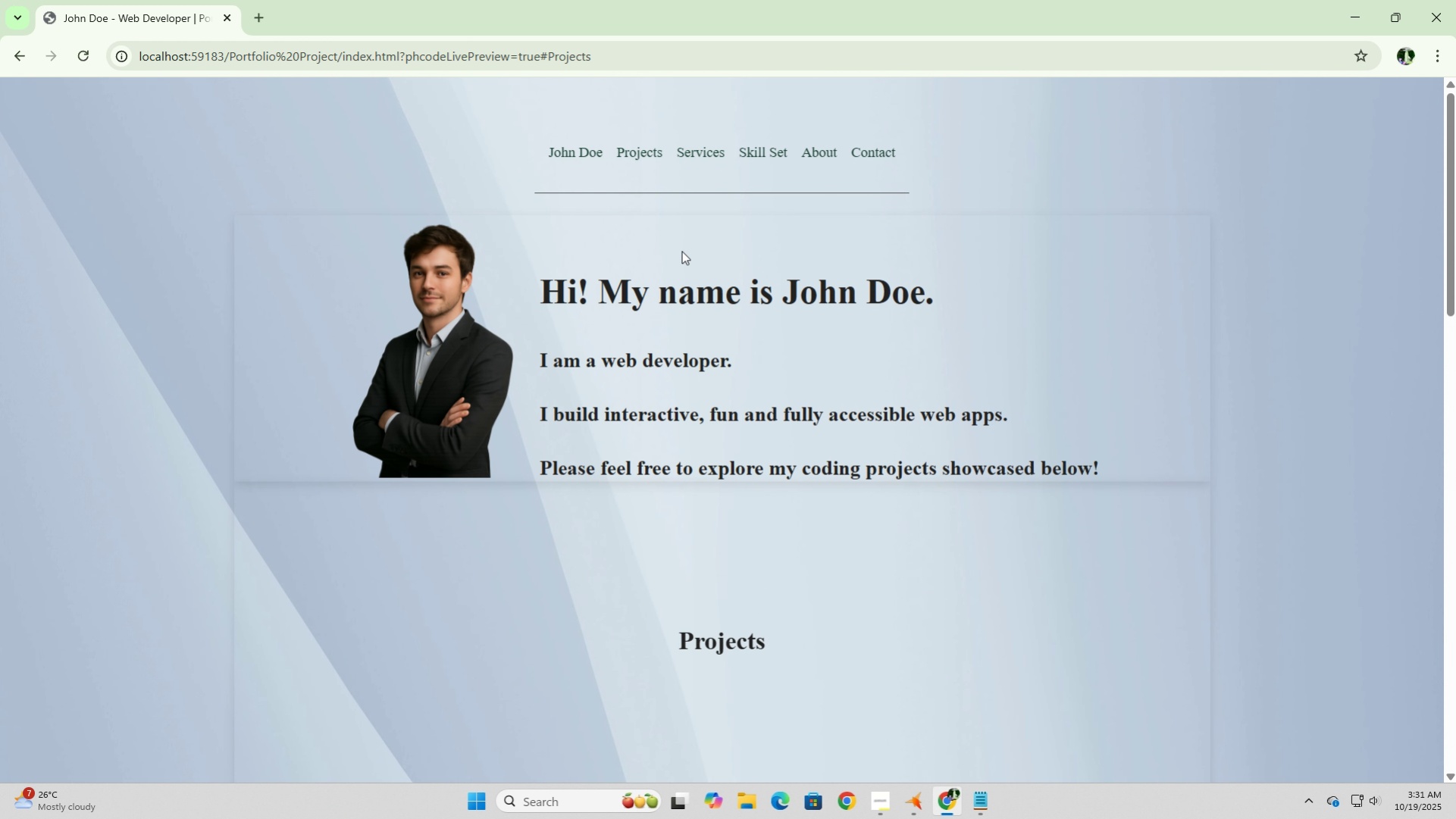 
scroll: coordinate [842, 402], scroll_direction: up, amount: 1.0
 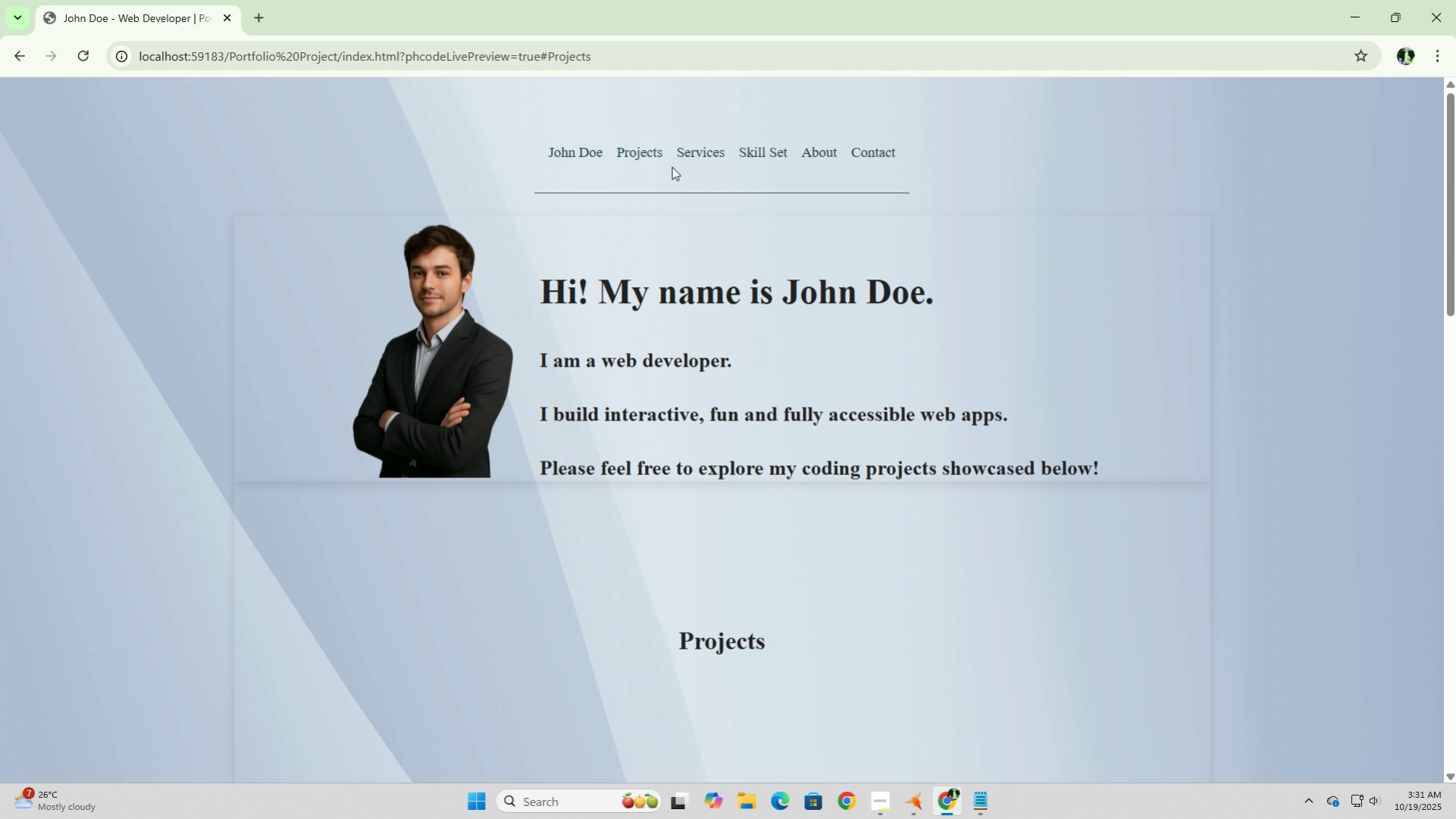 
left_click([693, 158])
 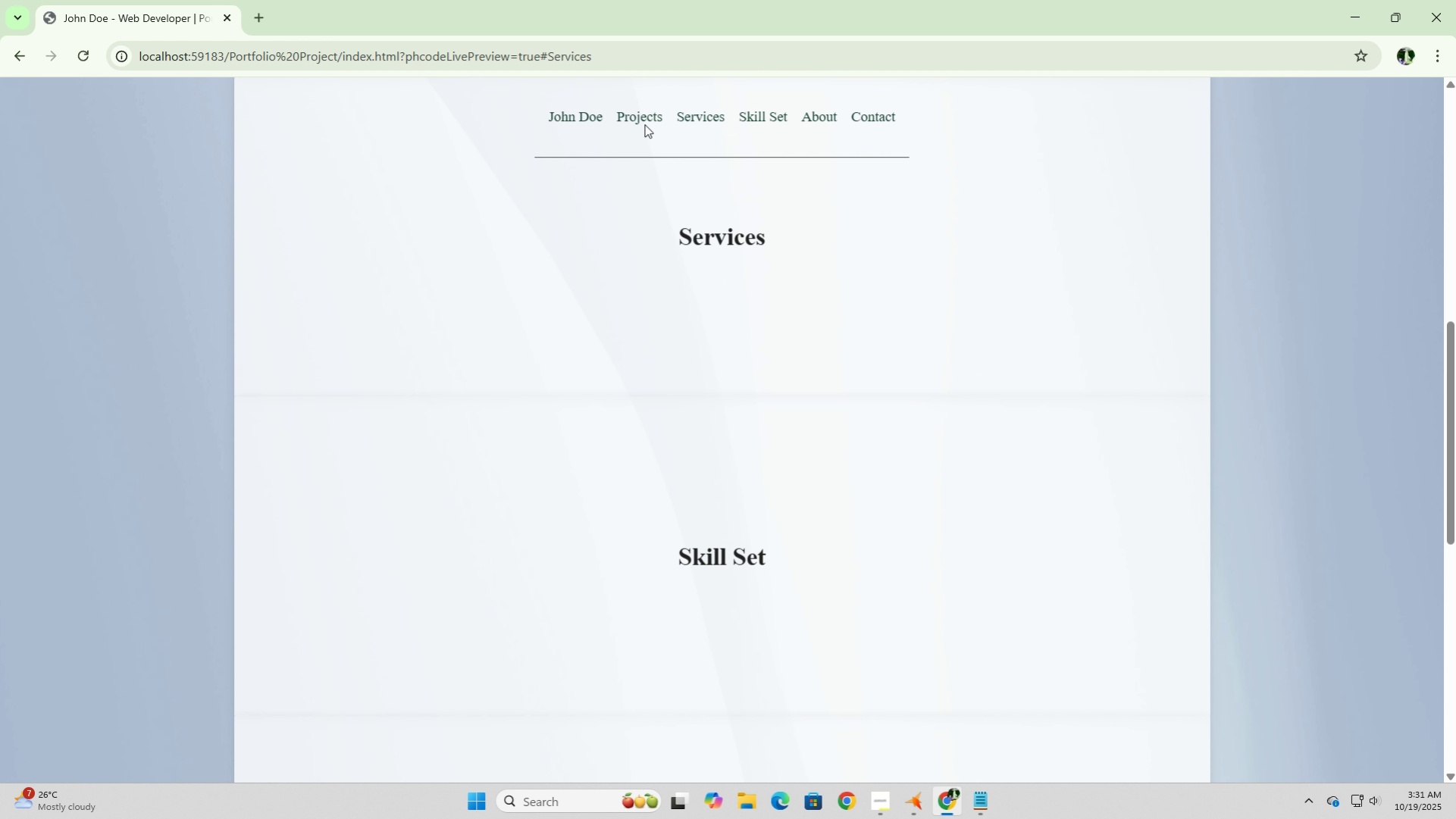 
left_click([643, 122])
 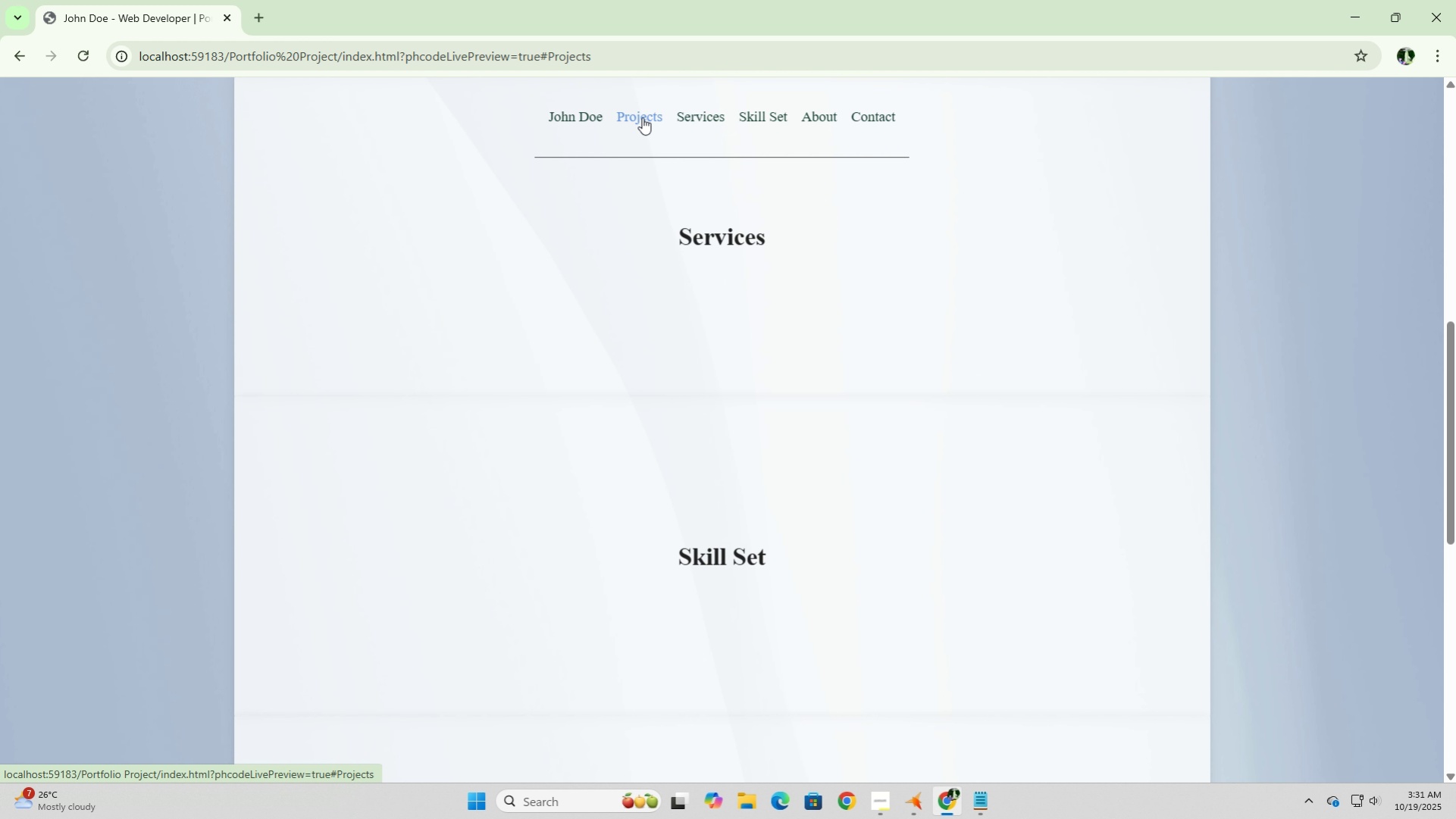 
left_click([642, 117])
 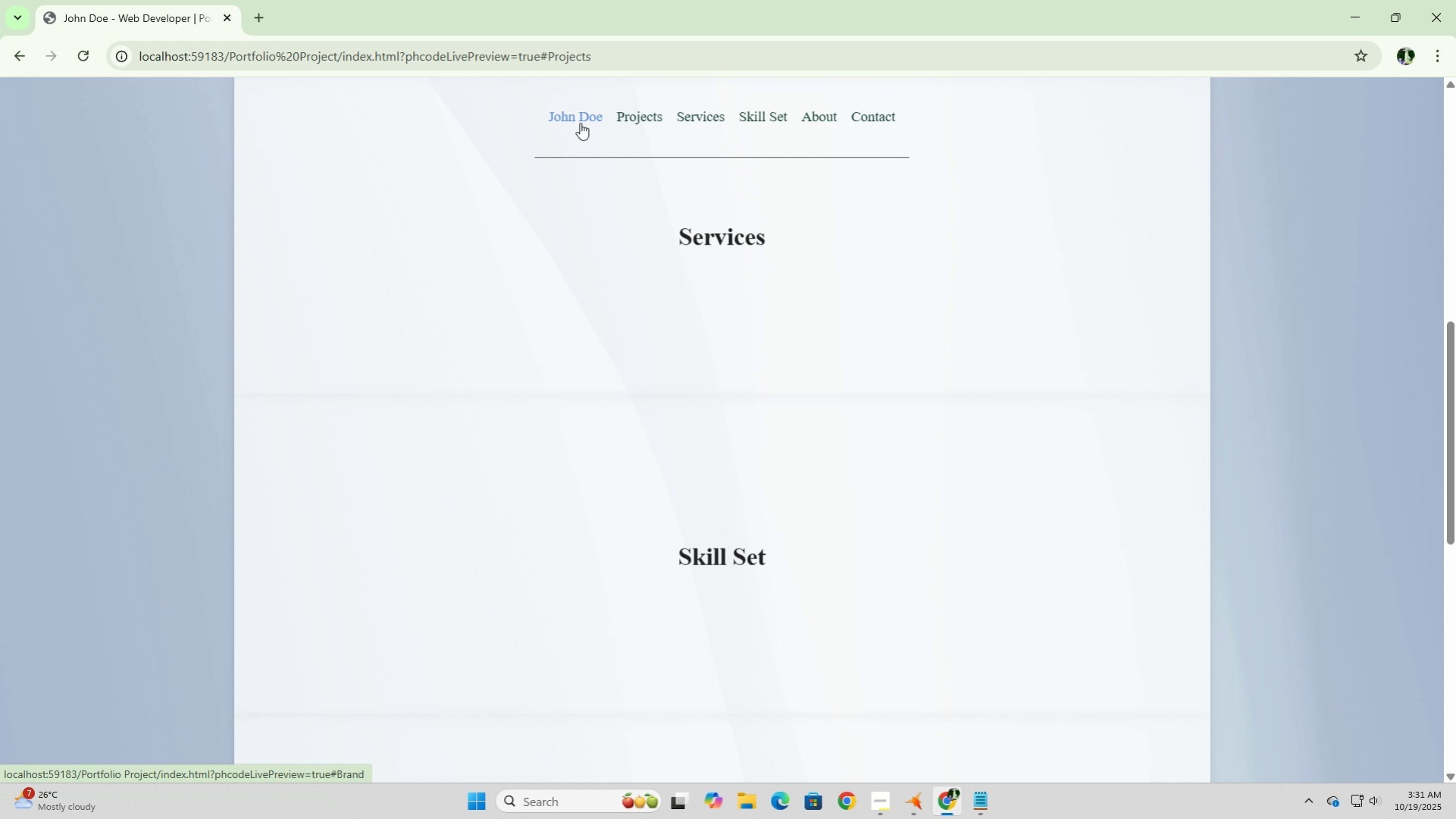 
left_click([580, 123])
 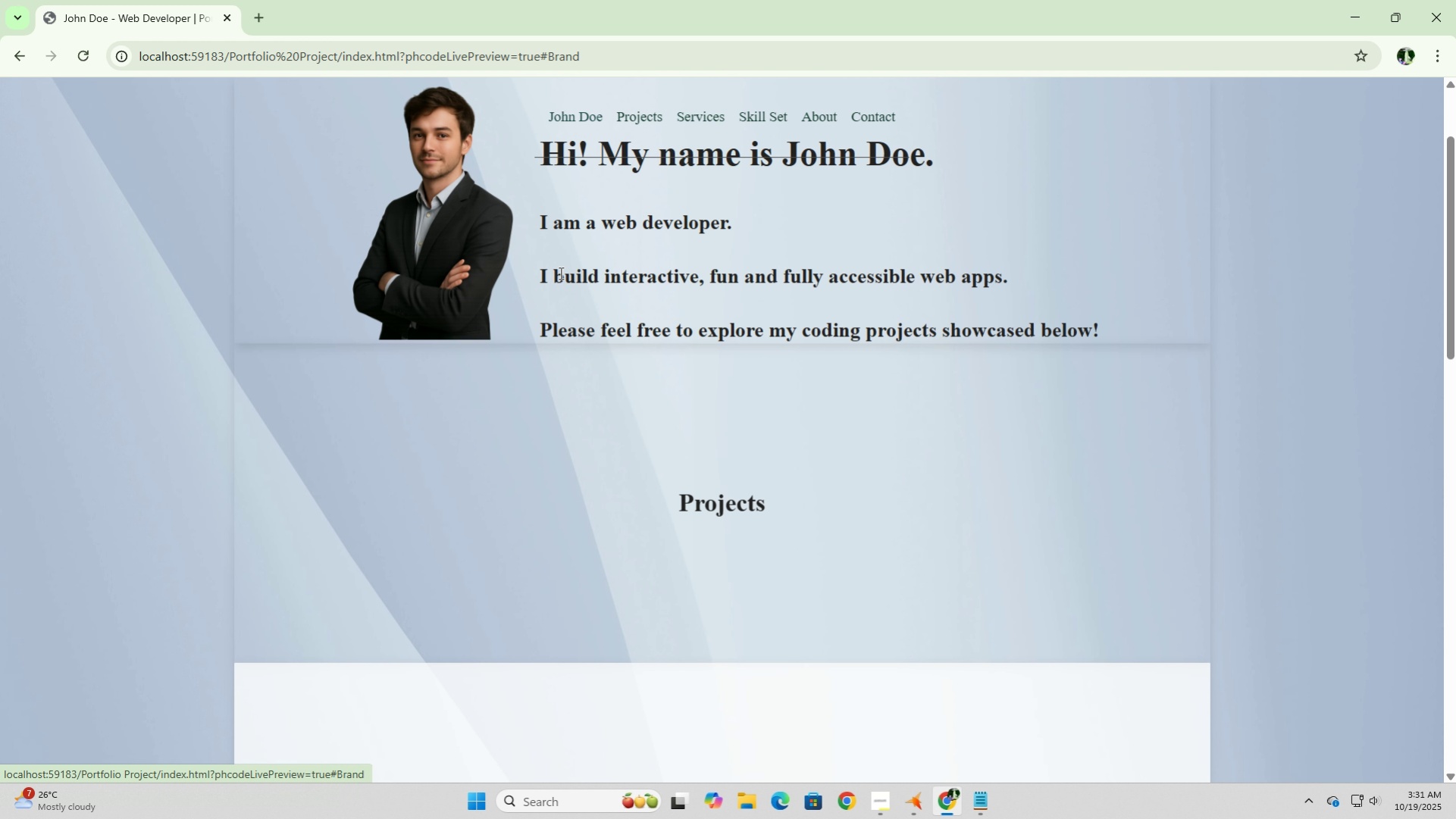 
scroll: coordinate [582, 366], scroll_direction: up, amount: 8.0
 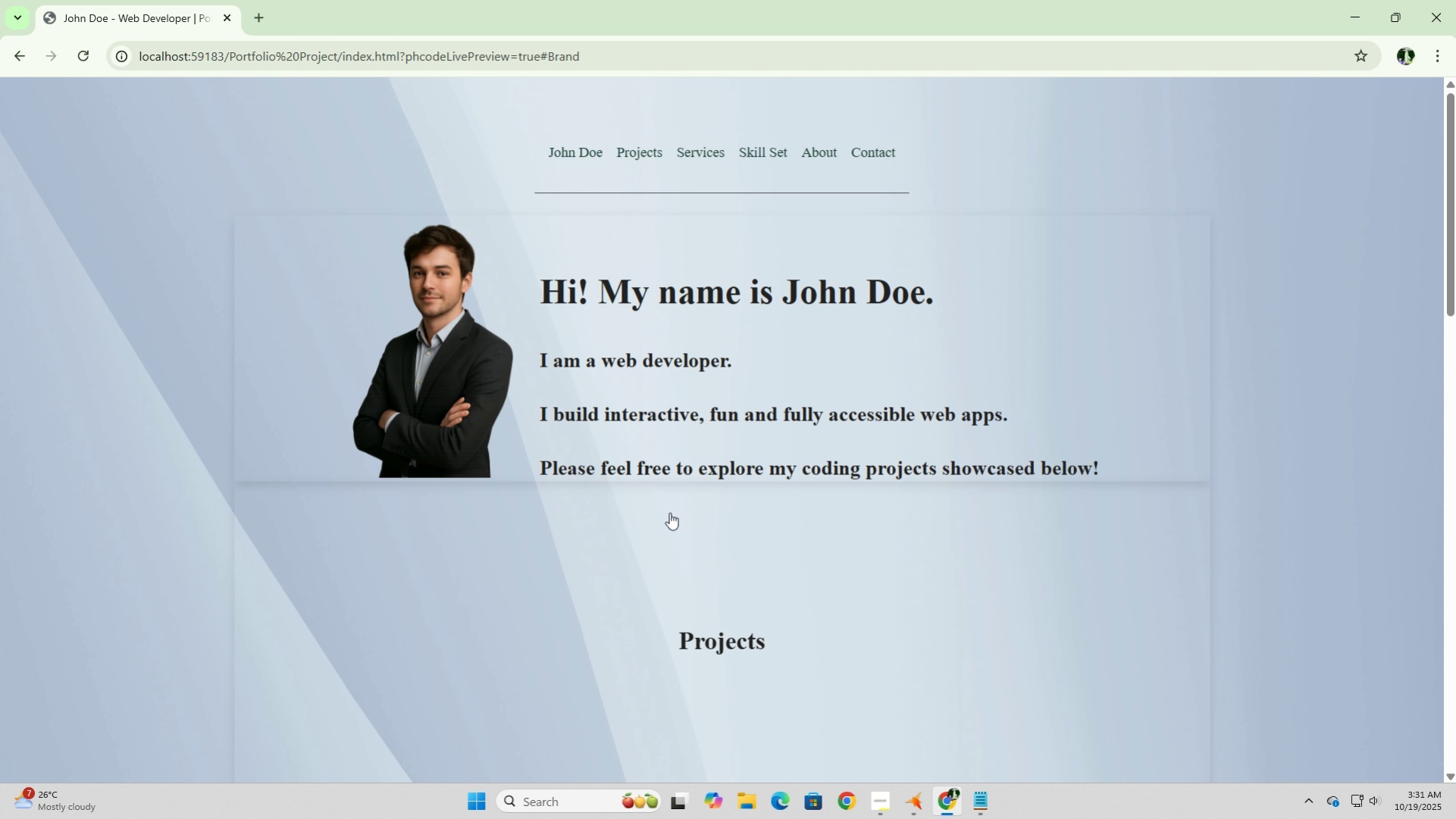 
wait(5.01)
 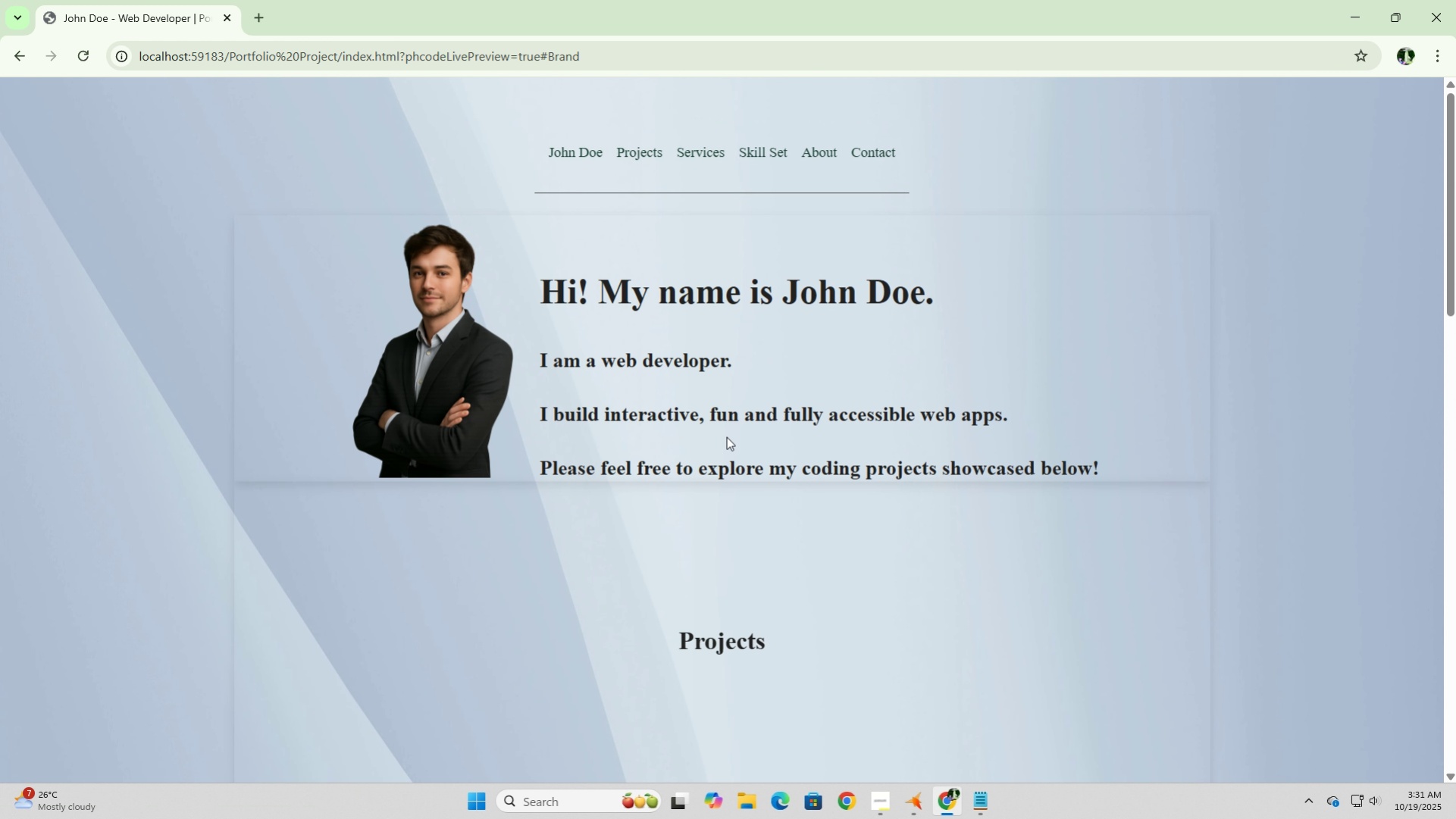 
scroll: coordinate [676, 514], scroll_direction: down, amount: 3.0
 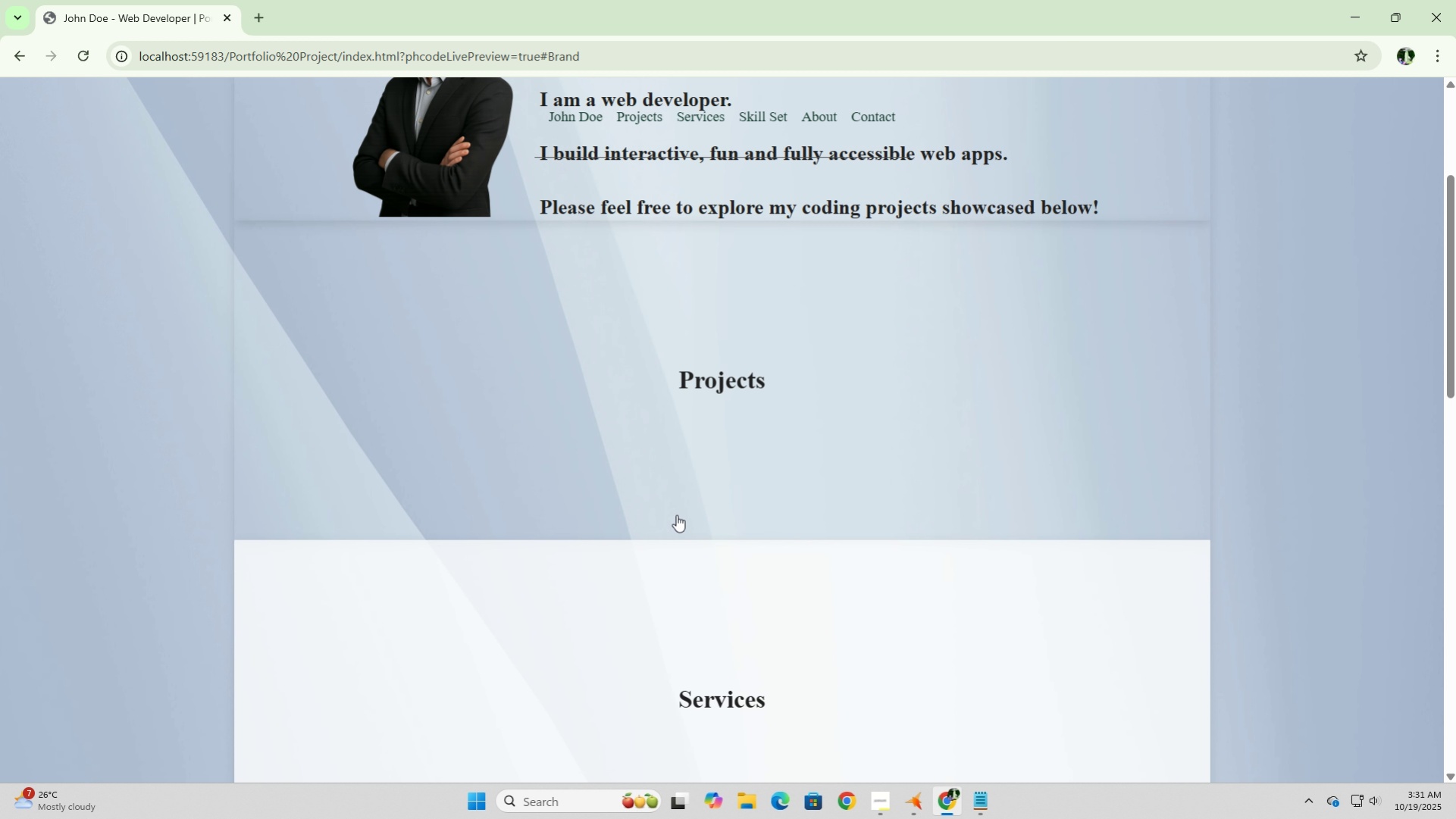 
scroll: coordinate [676, 514], scroll_direction: up, amount: 4.0
 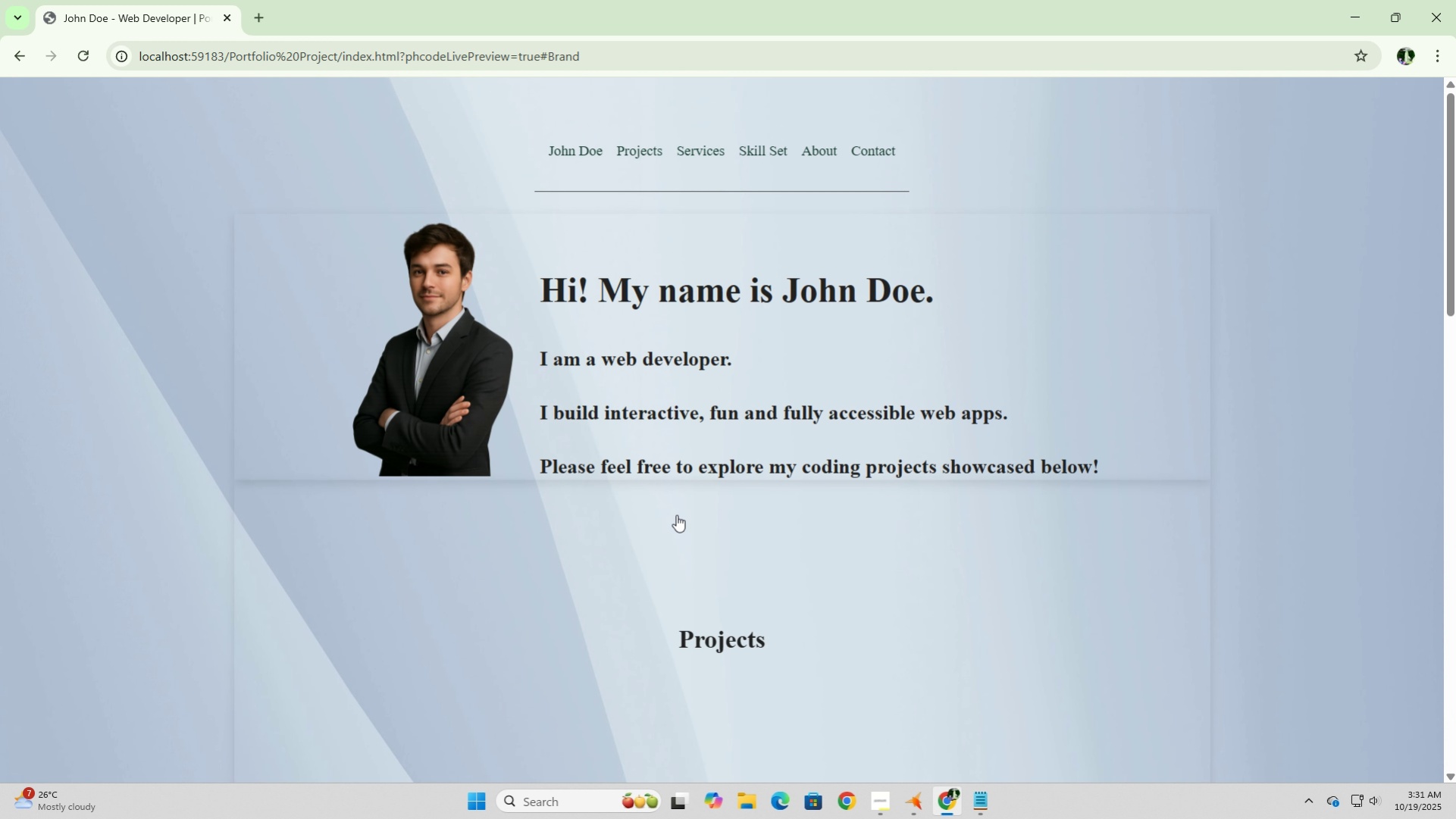 
scroll: coordinate [681, 514], scroll_direction: down, amount: 7.0
 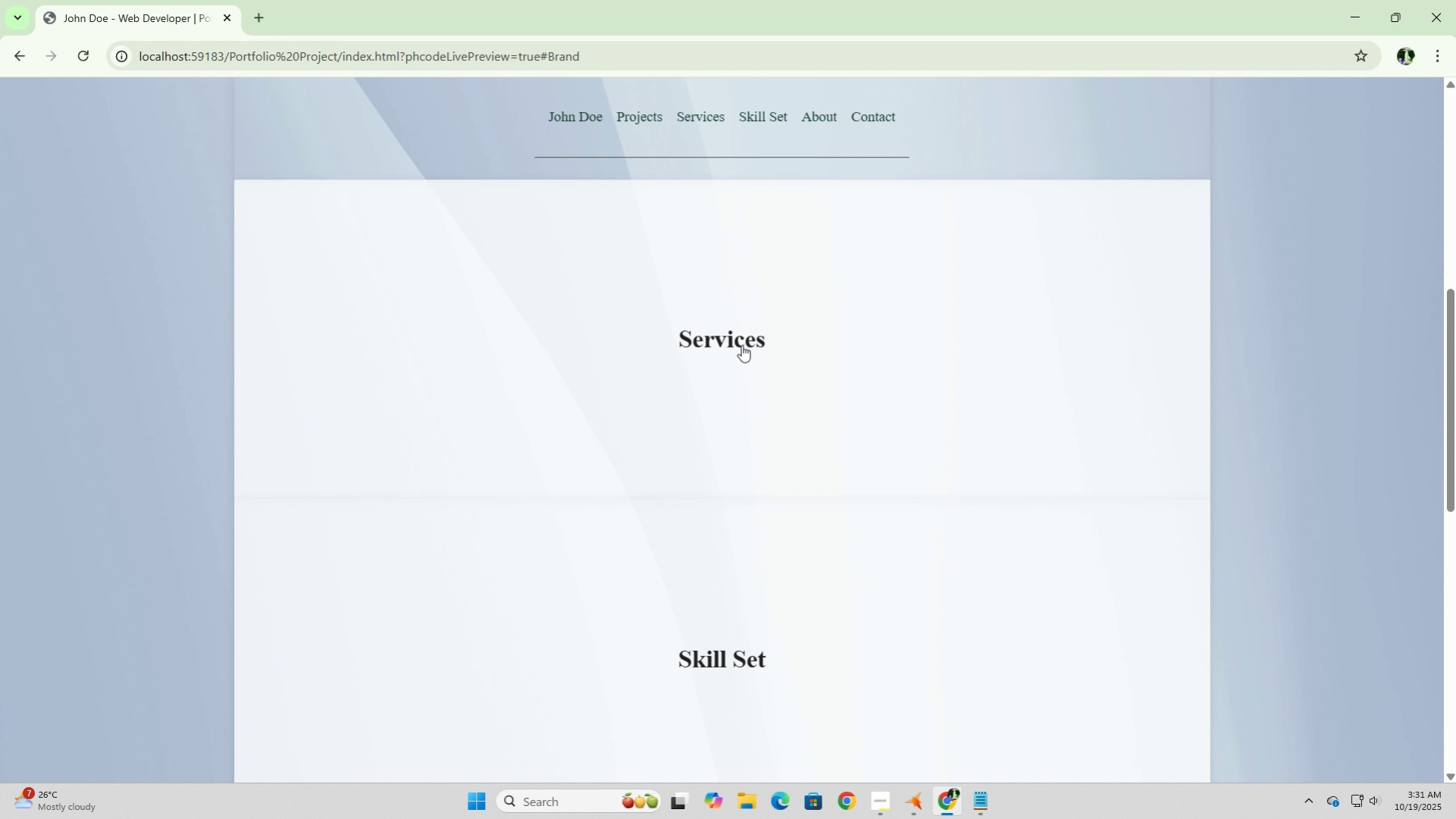 
left_click([741, 345])
 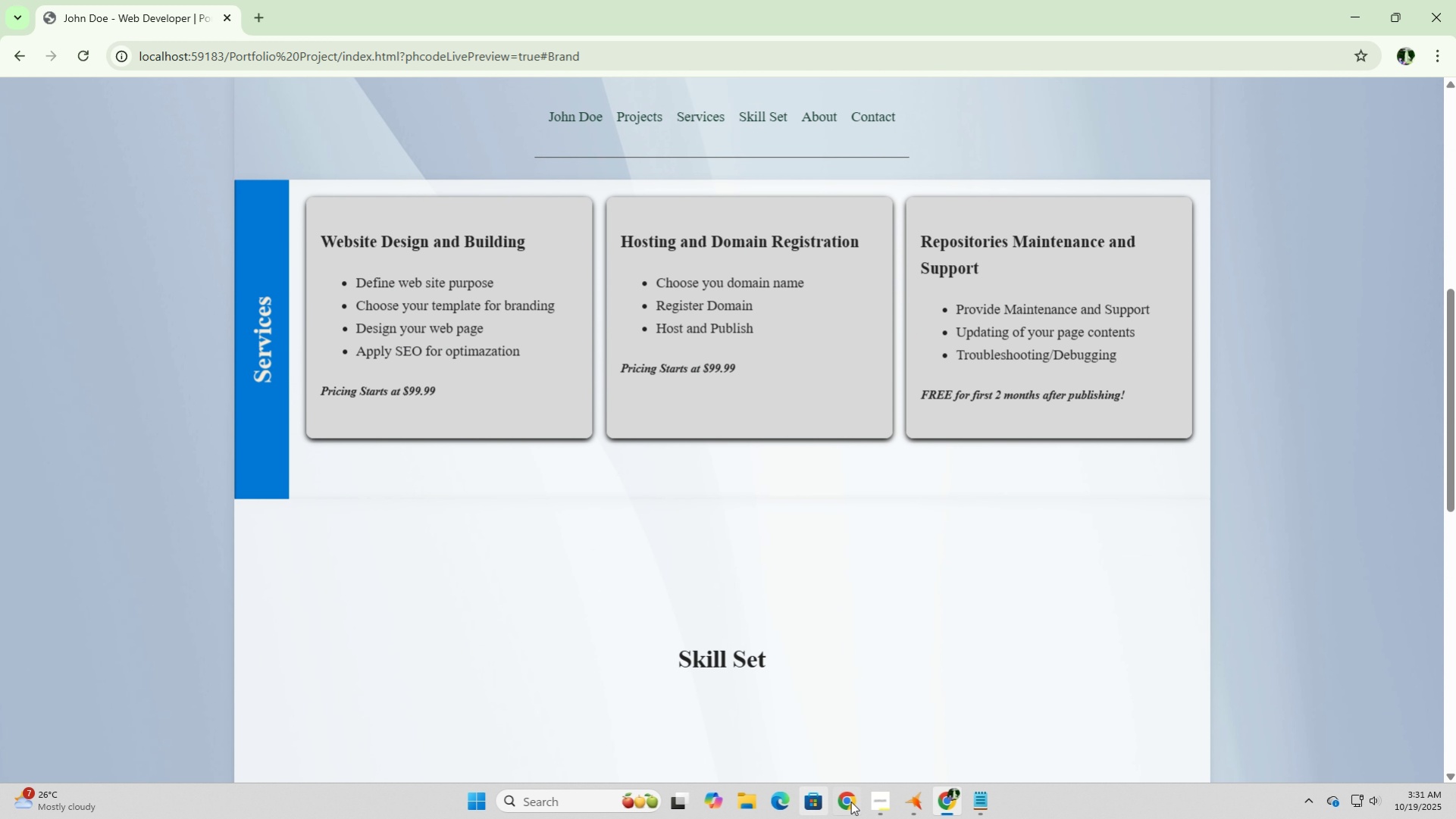 
left_click([918, 792])
 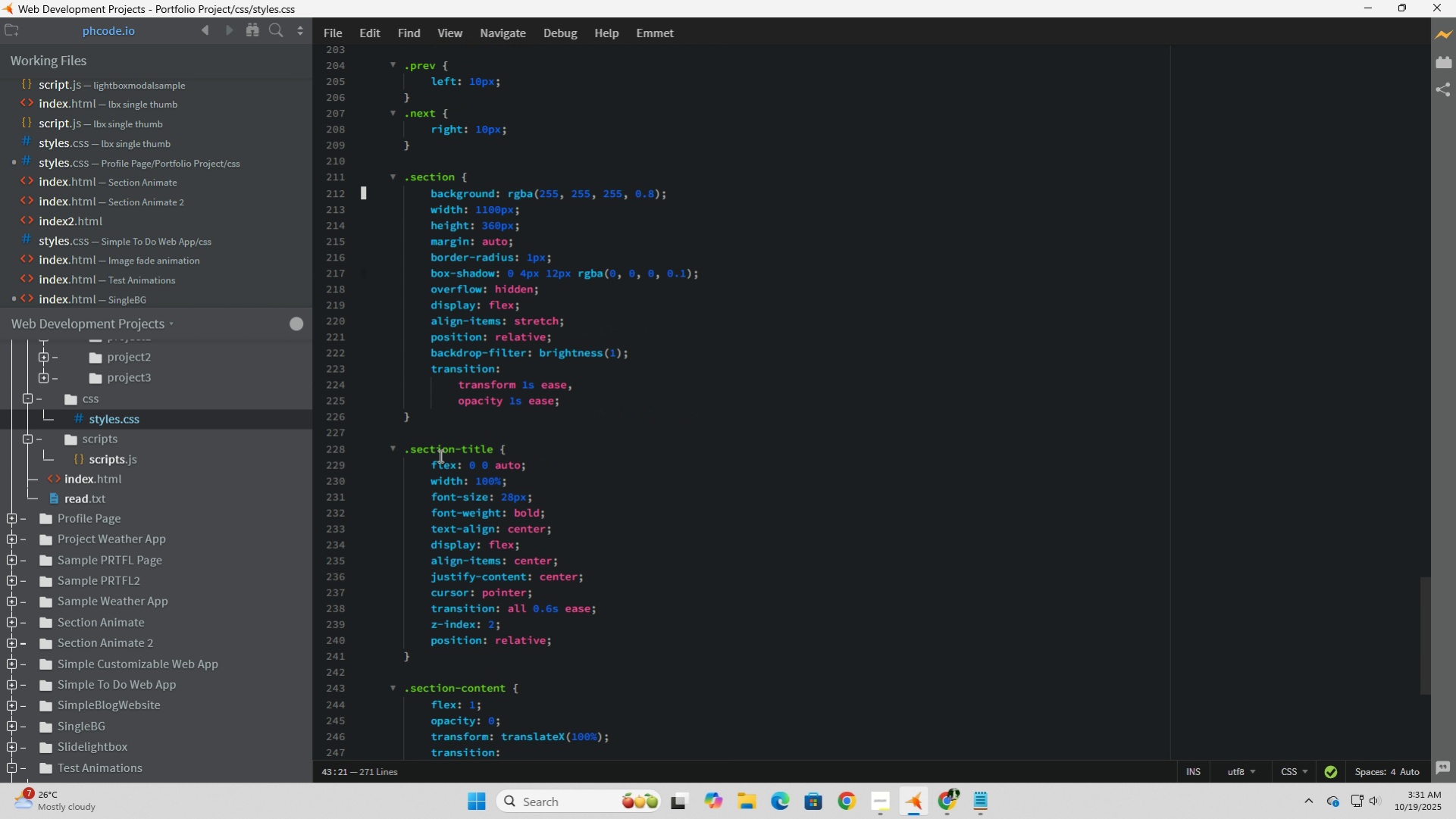 
scroll: coordinate [439, 455], scroll_direction: down, amount: 3.0
 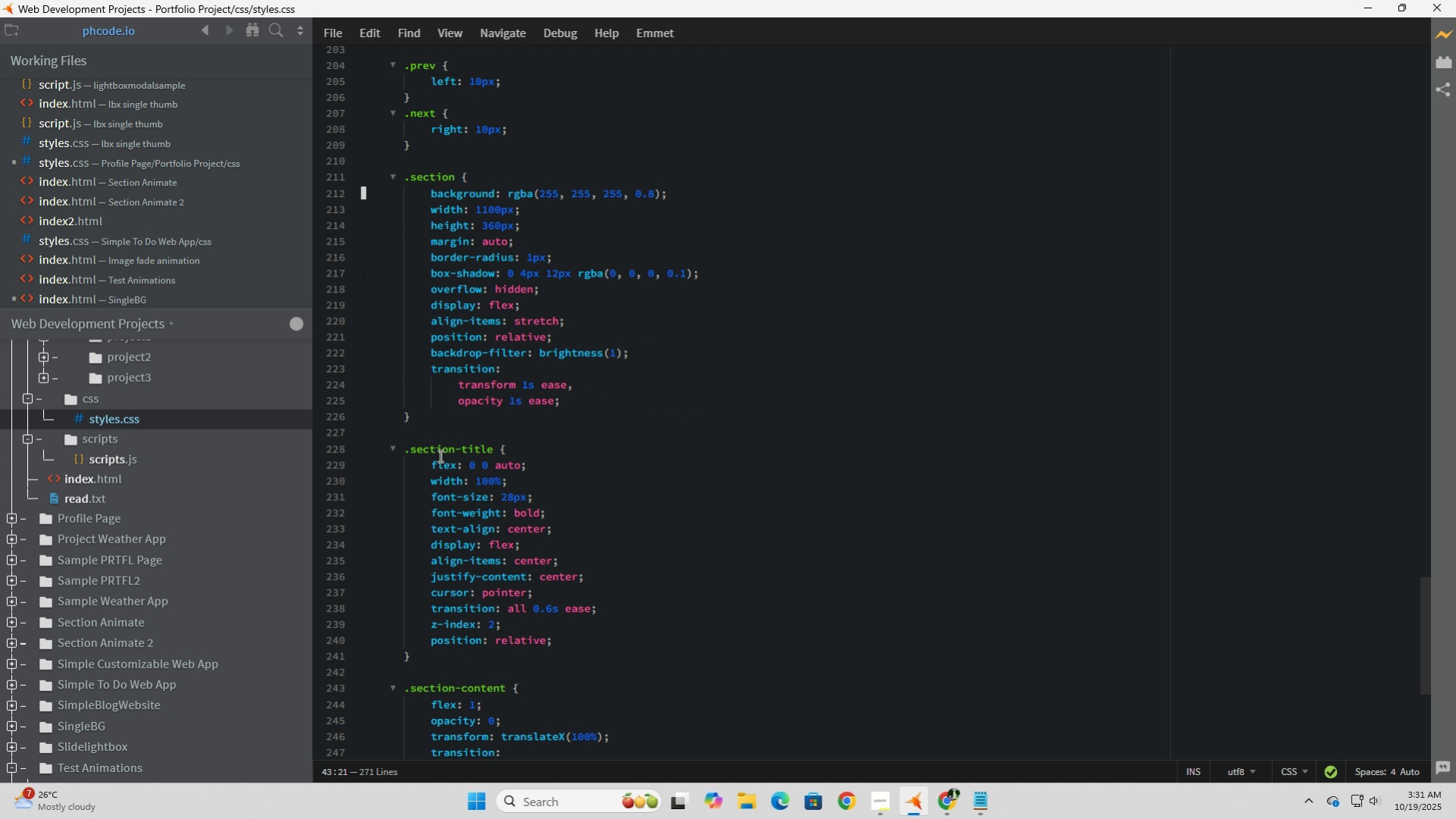 
scroll: coordinate [439, 455], scroll_direction: up, amount: 7.0
 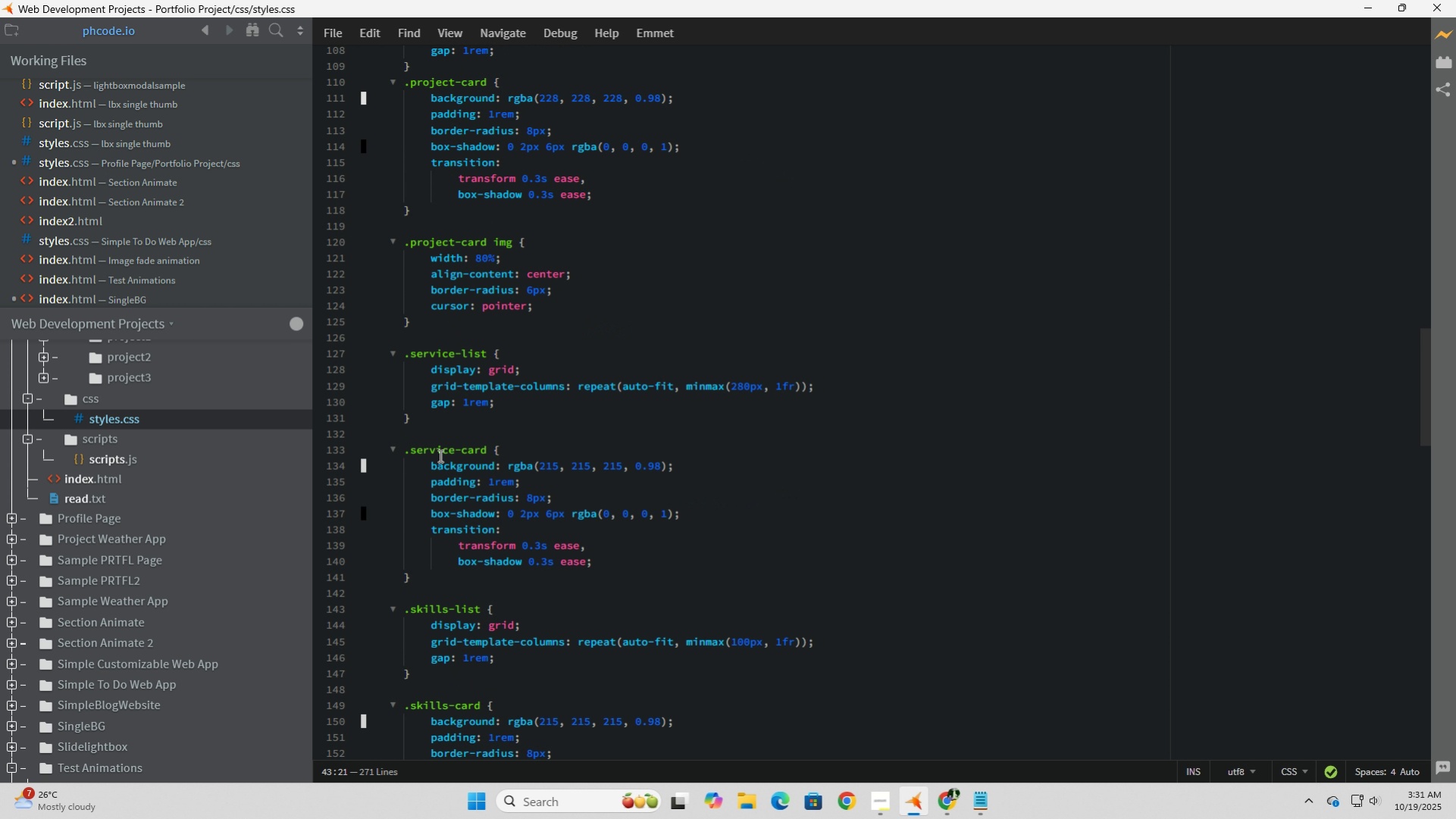 
scroll: coordinate [439, 455], scroll_direction: down, amount: 2.0
 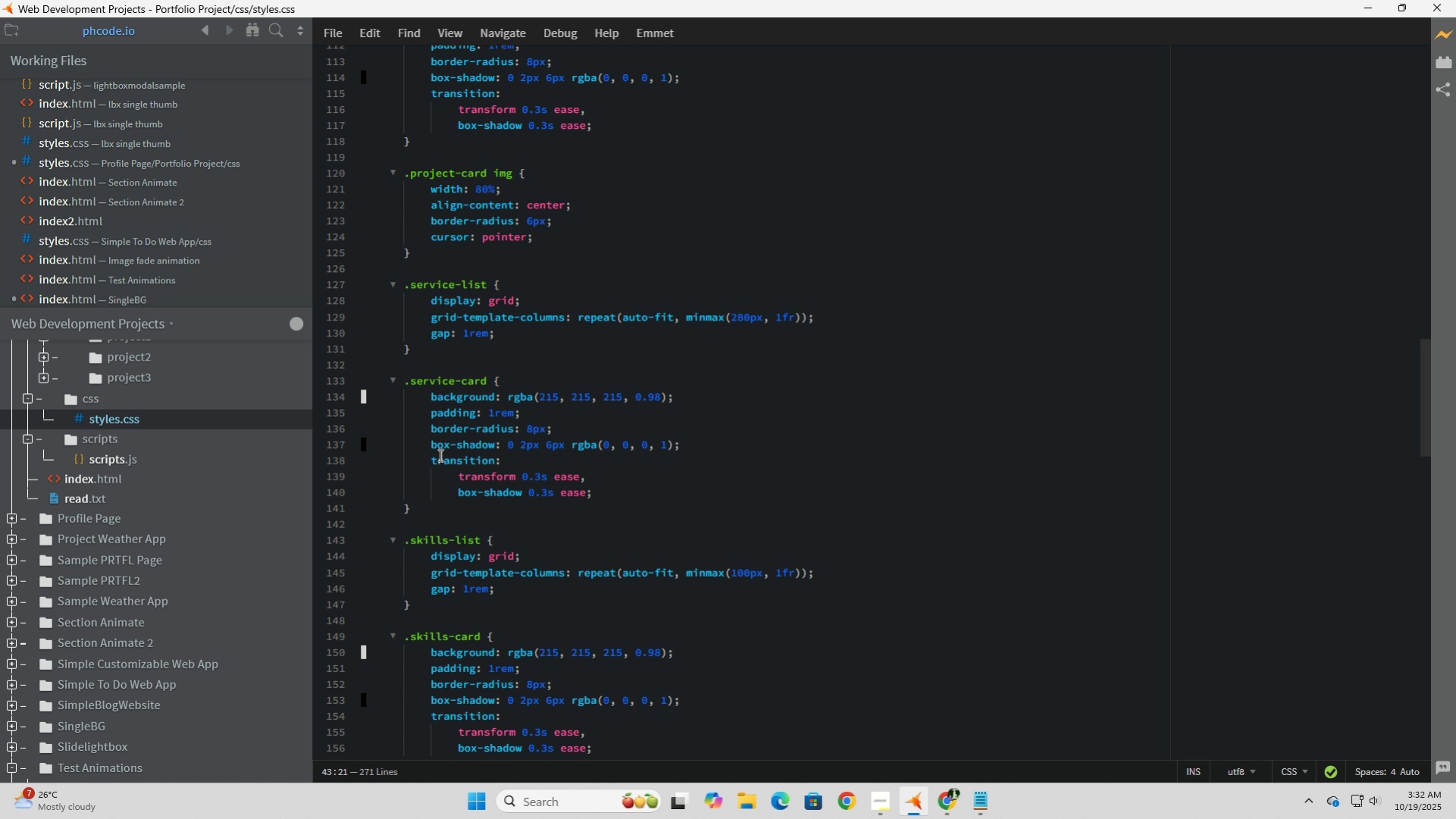 
wait(13.9)
 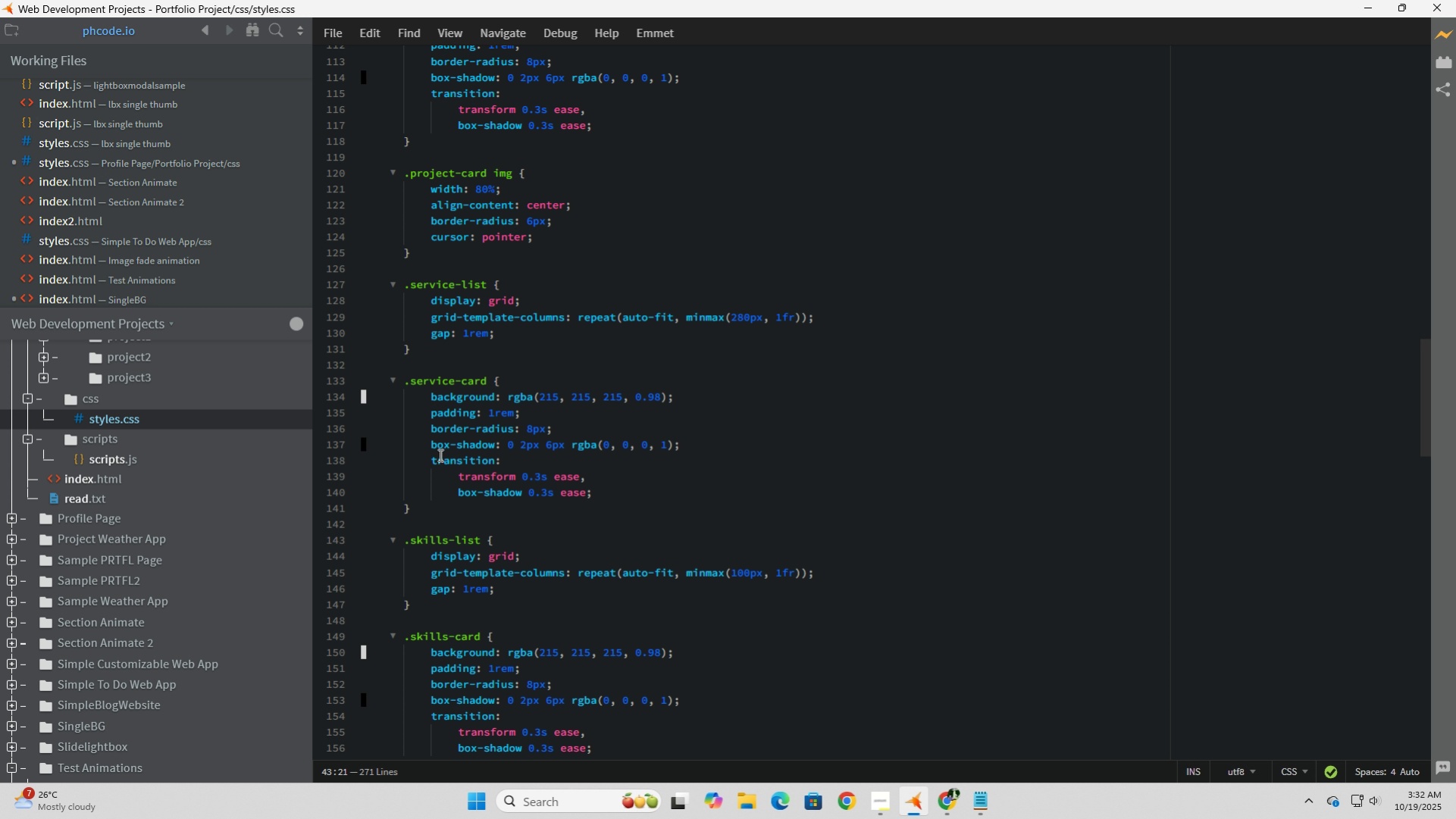 
scroll: coordinate [439, 455], scroll_direction: up, amount: 3.0
 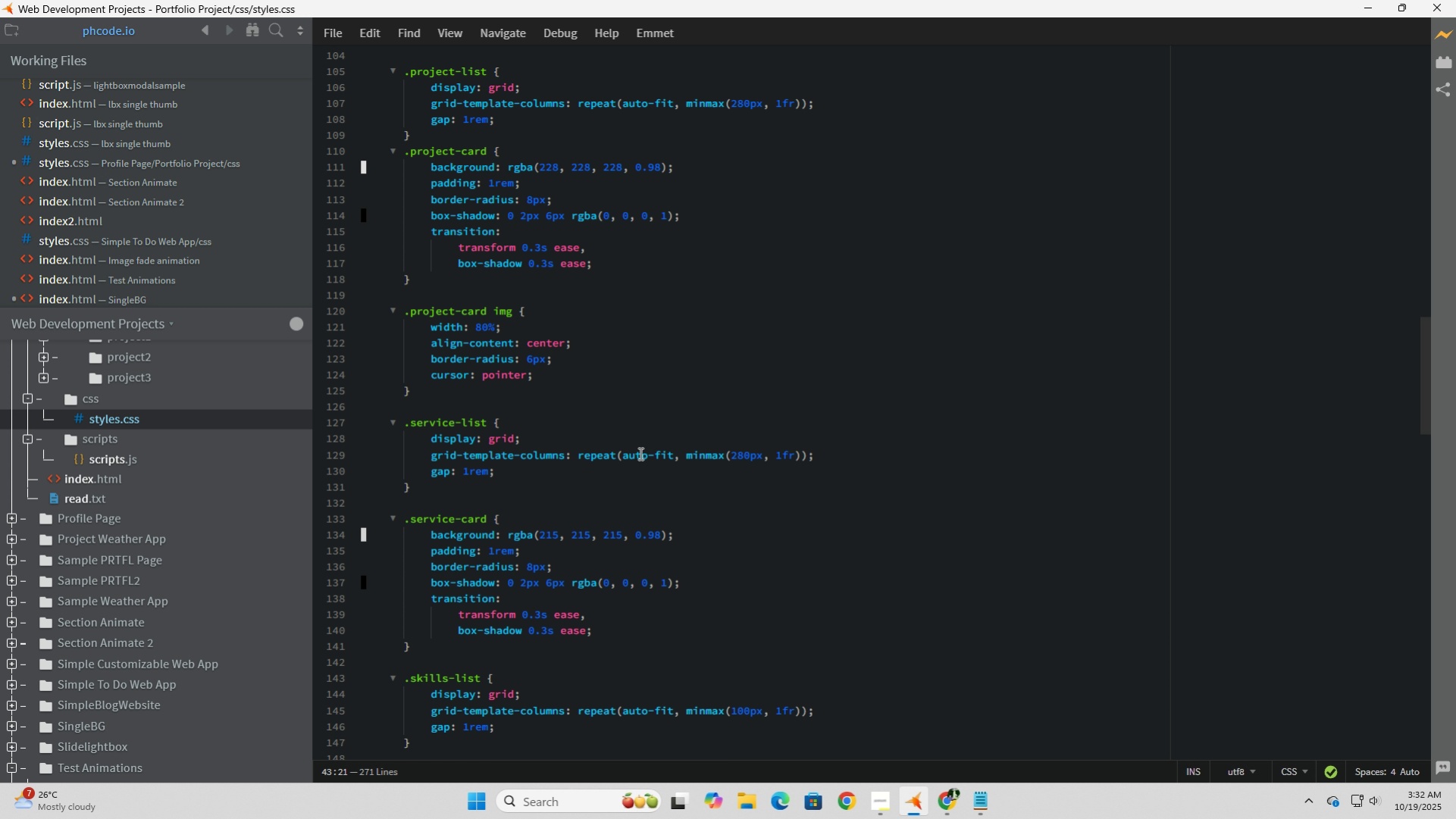 
wait(13.48)
 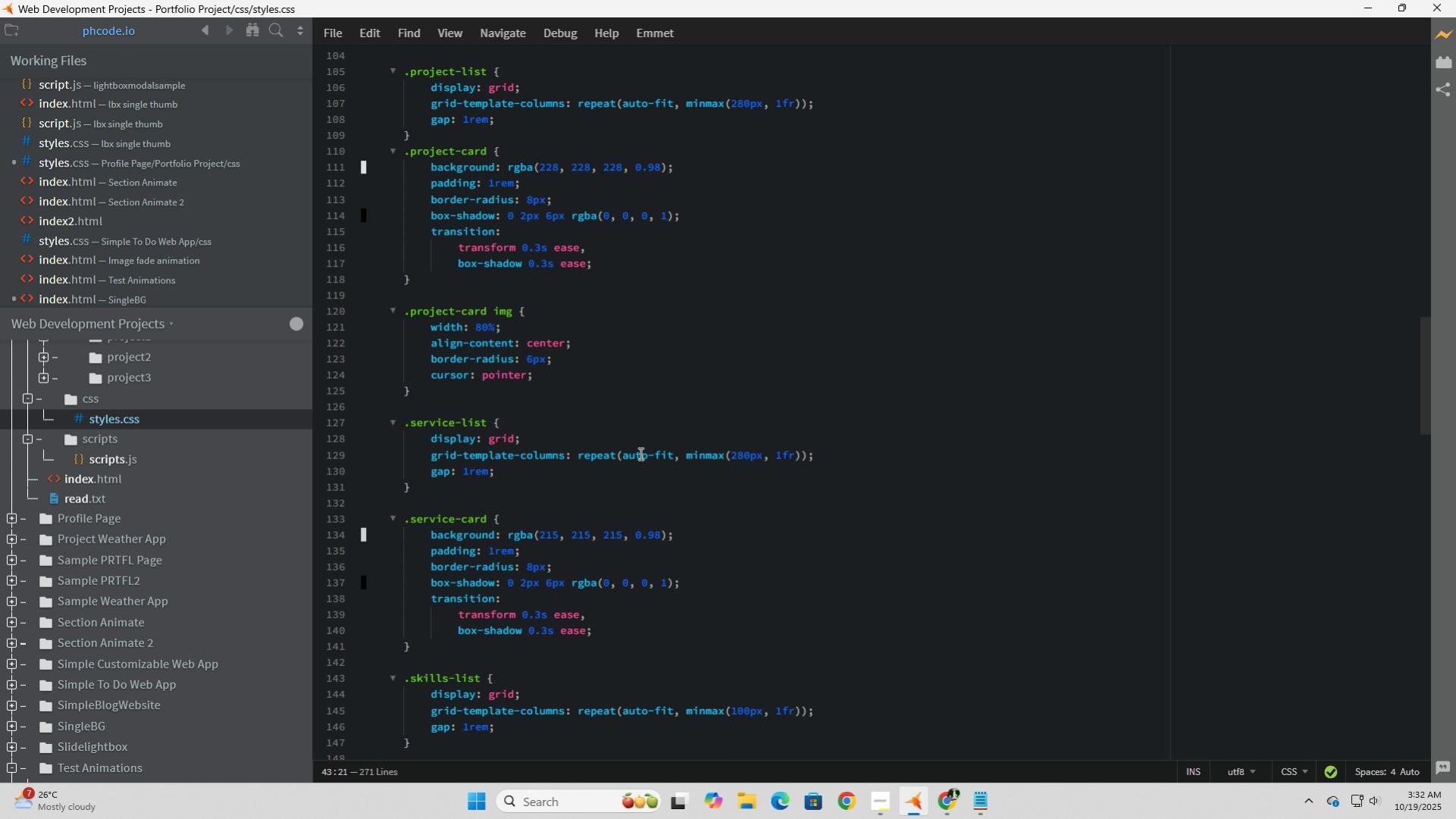 
left_click([947, 807])
 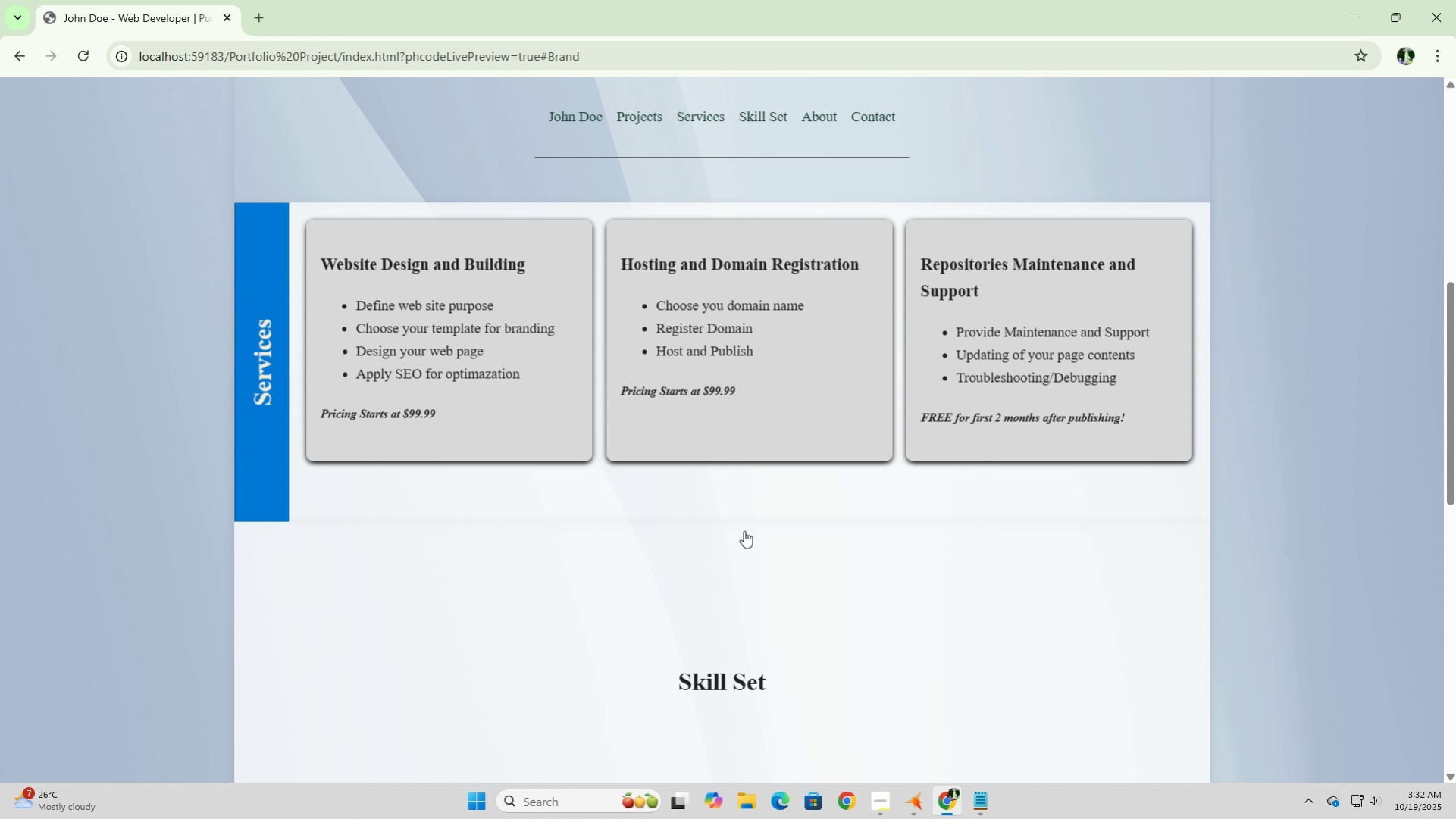 
scroll: coordinate [744, 530], scroll_direction: up, amount: 3.0
 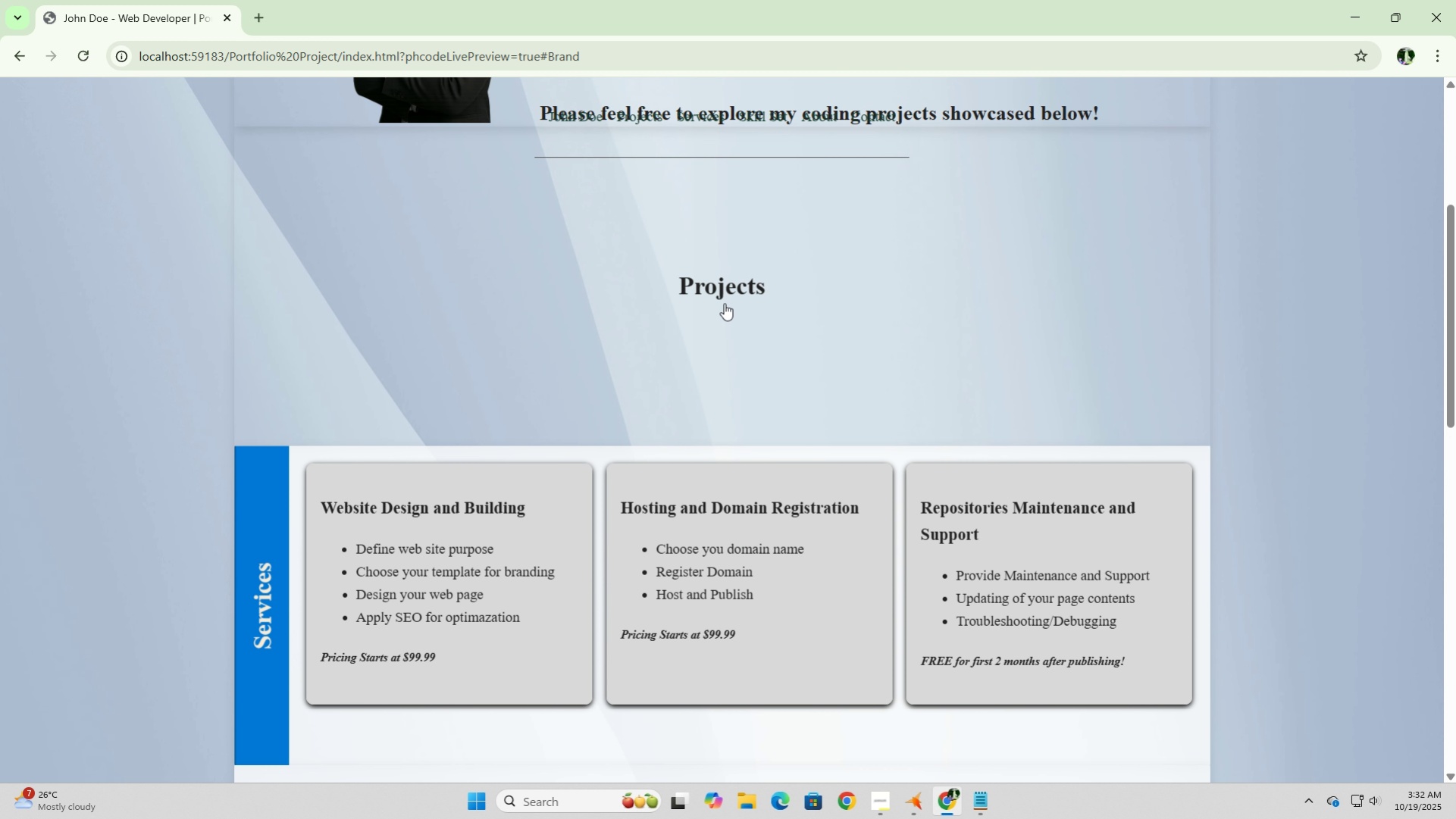 
left_click([724, 303])
 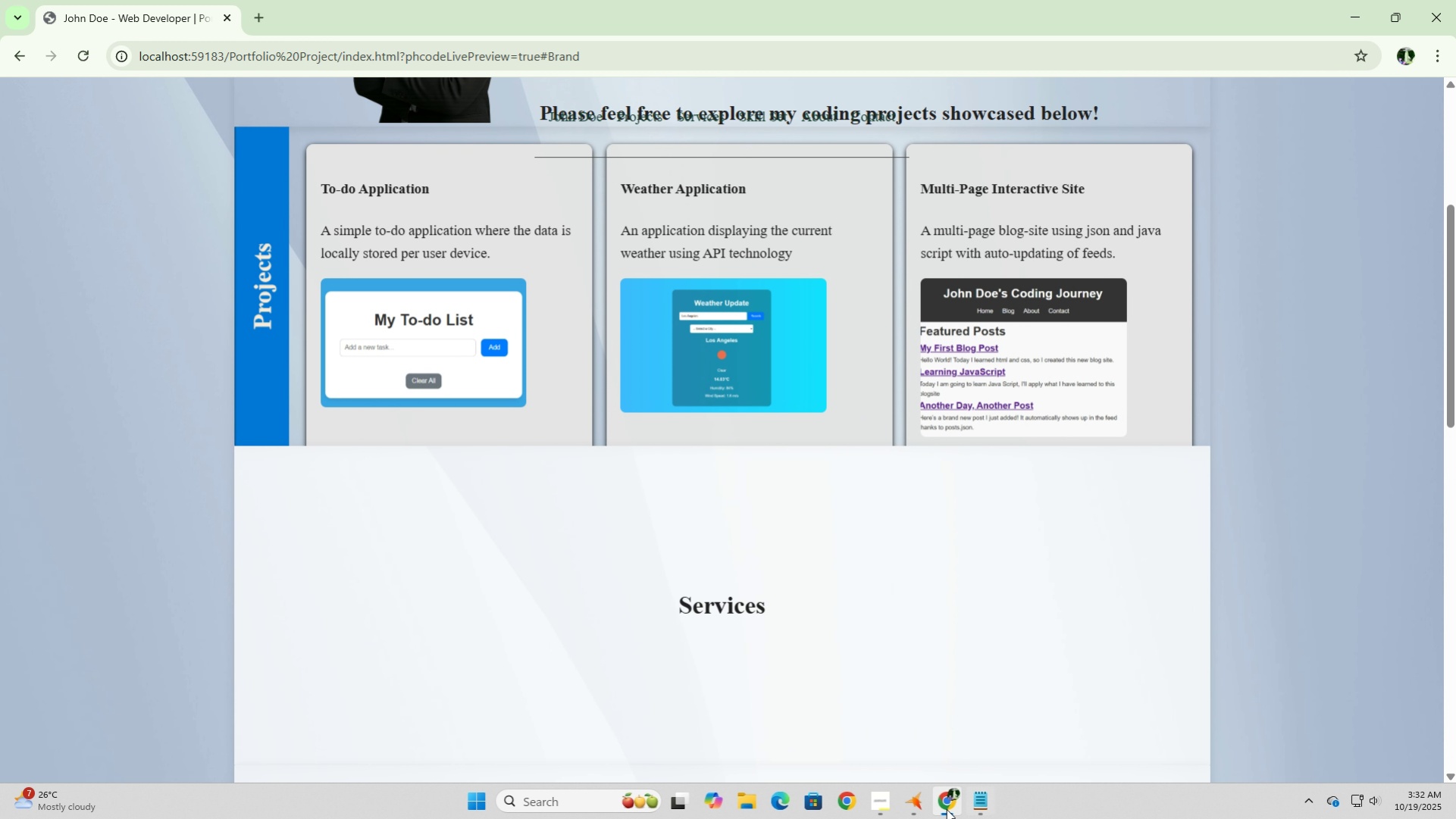 
left_click([913, 811])
 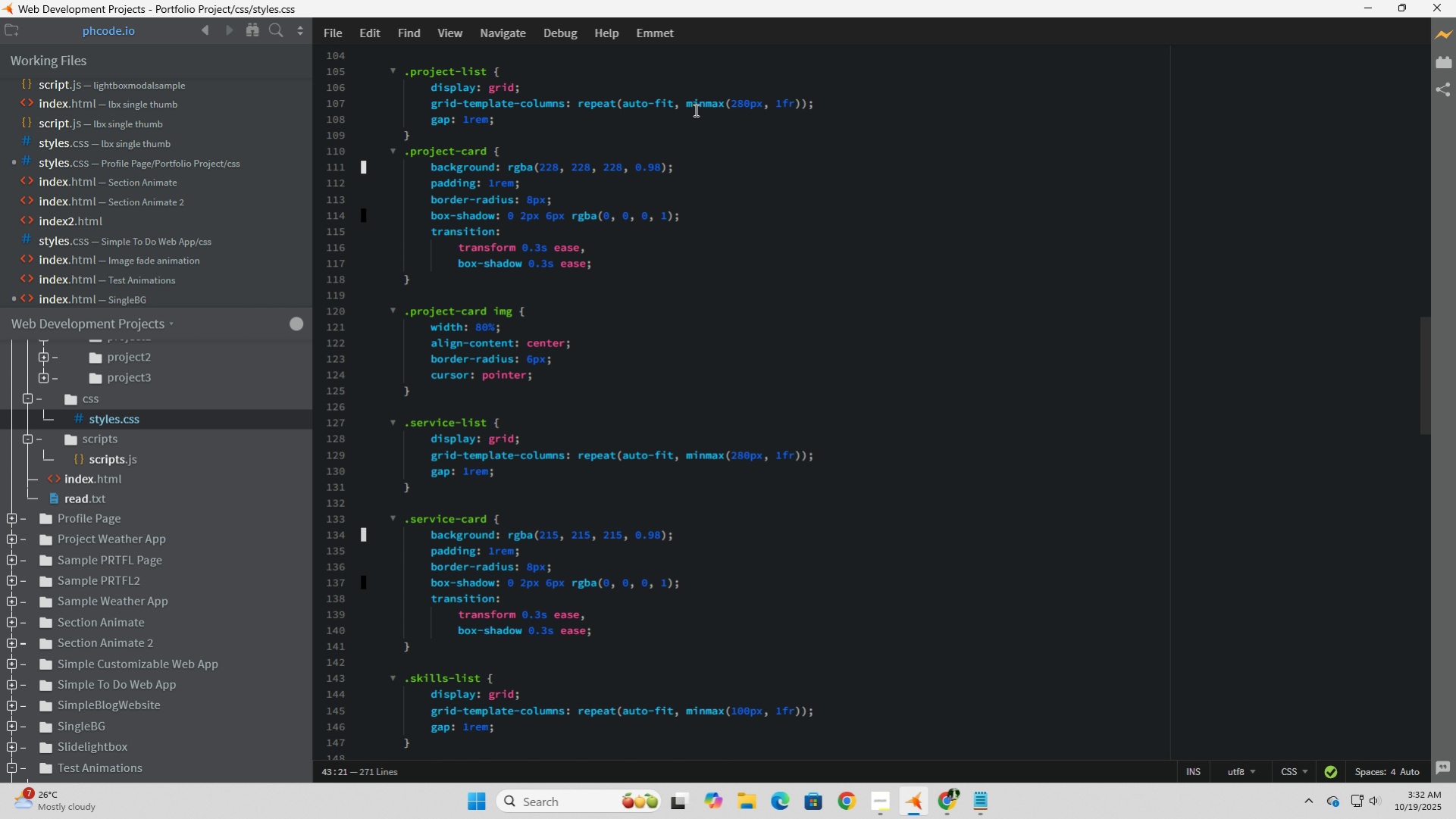 
wait(12.02)
 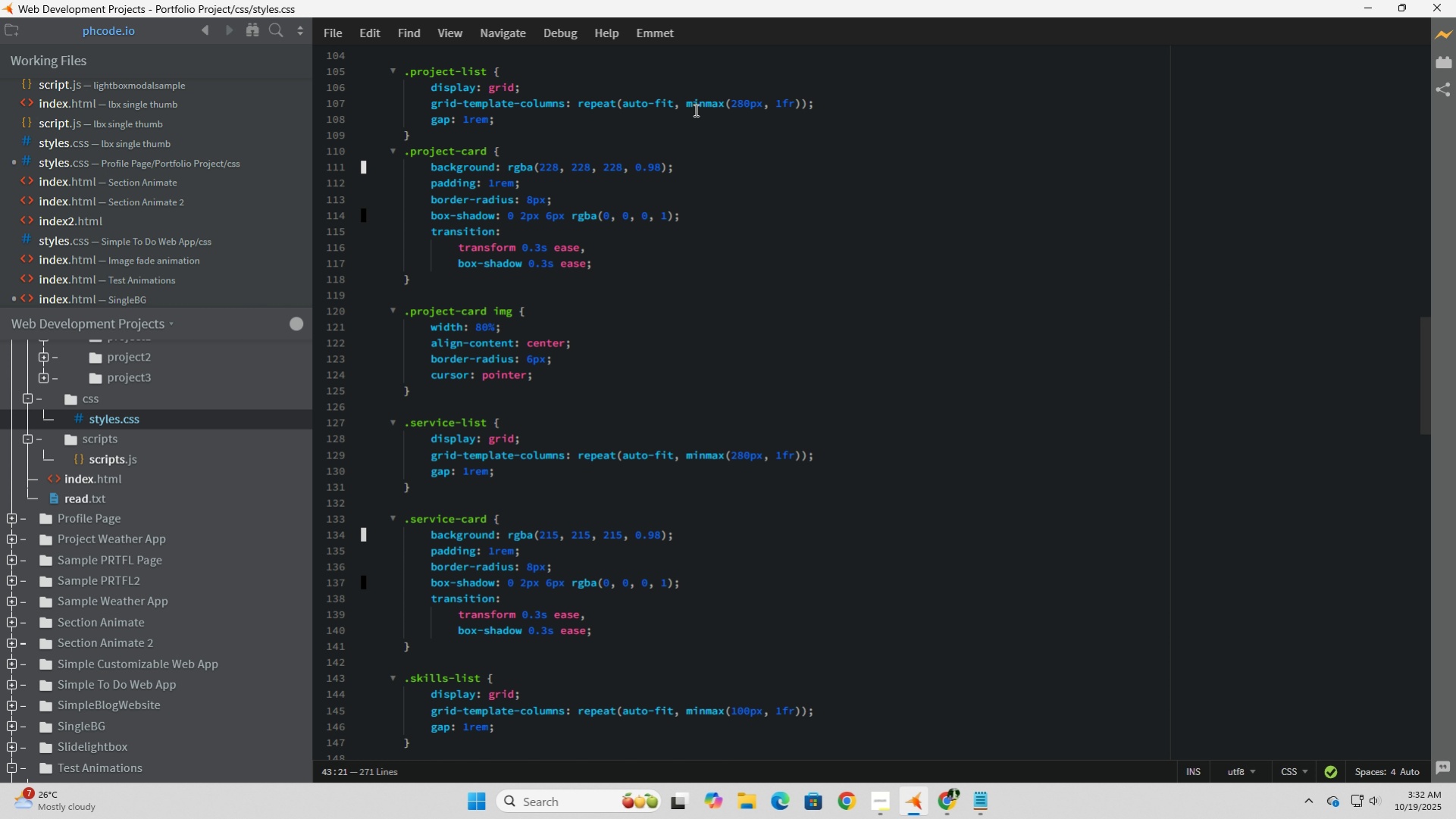 
key(Backspace)
 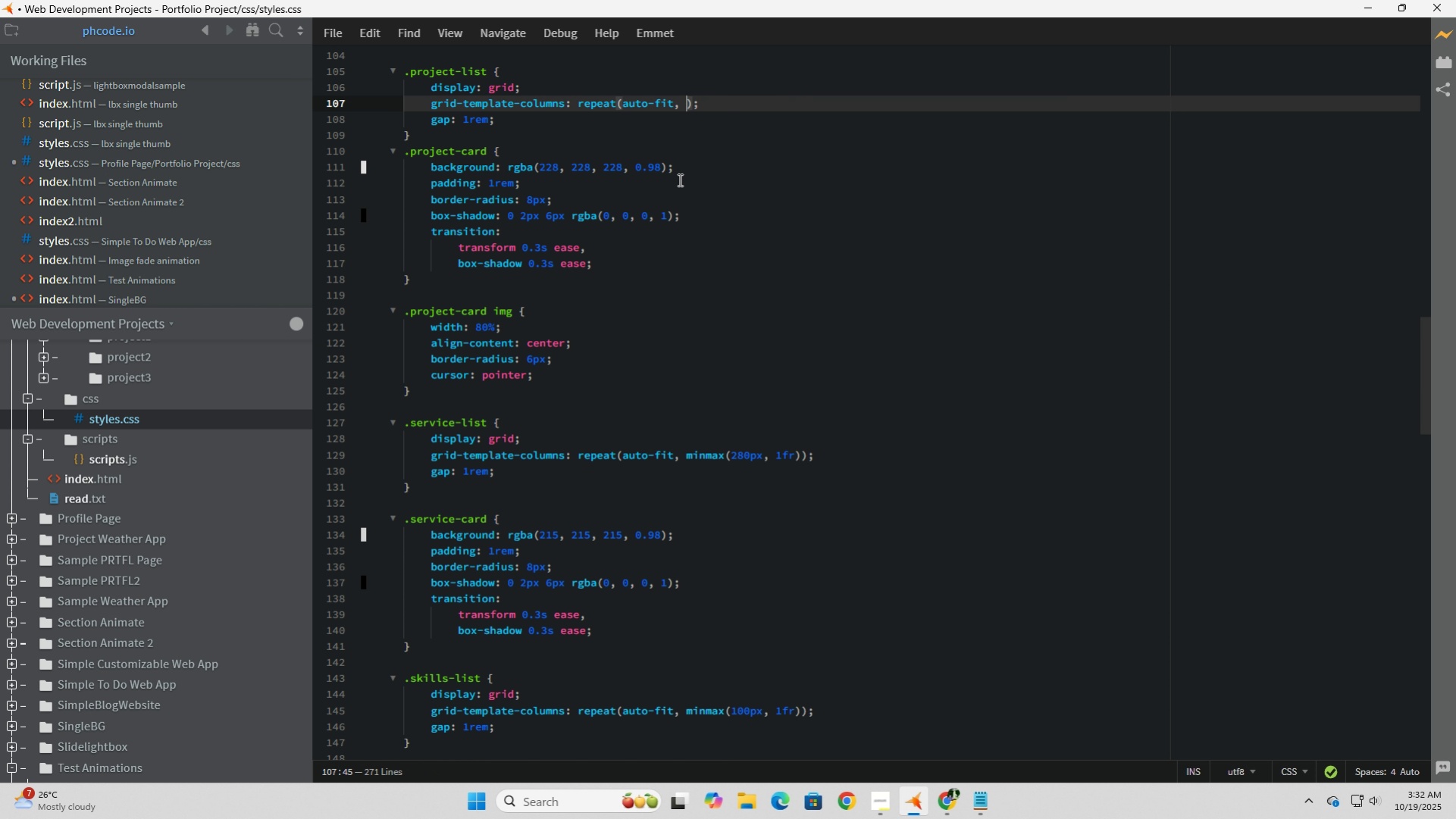 
key(Backspace)
 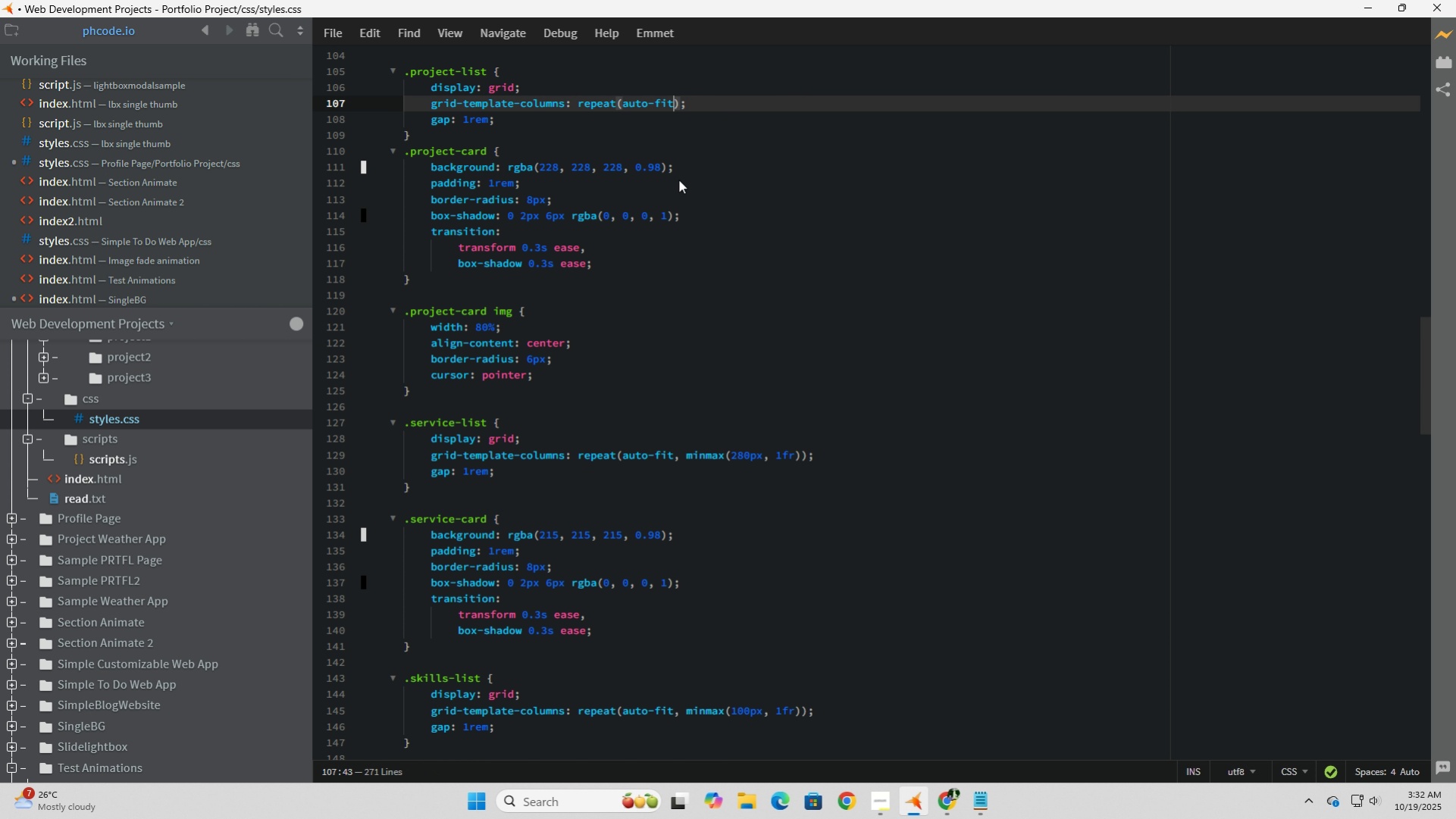 
key(Backspace)
 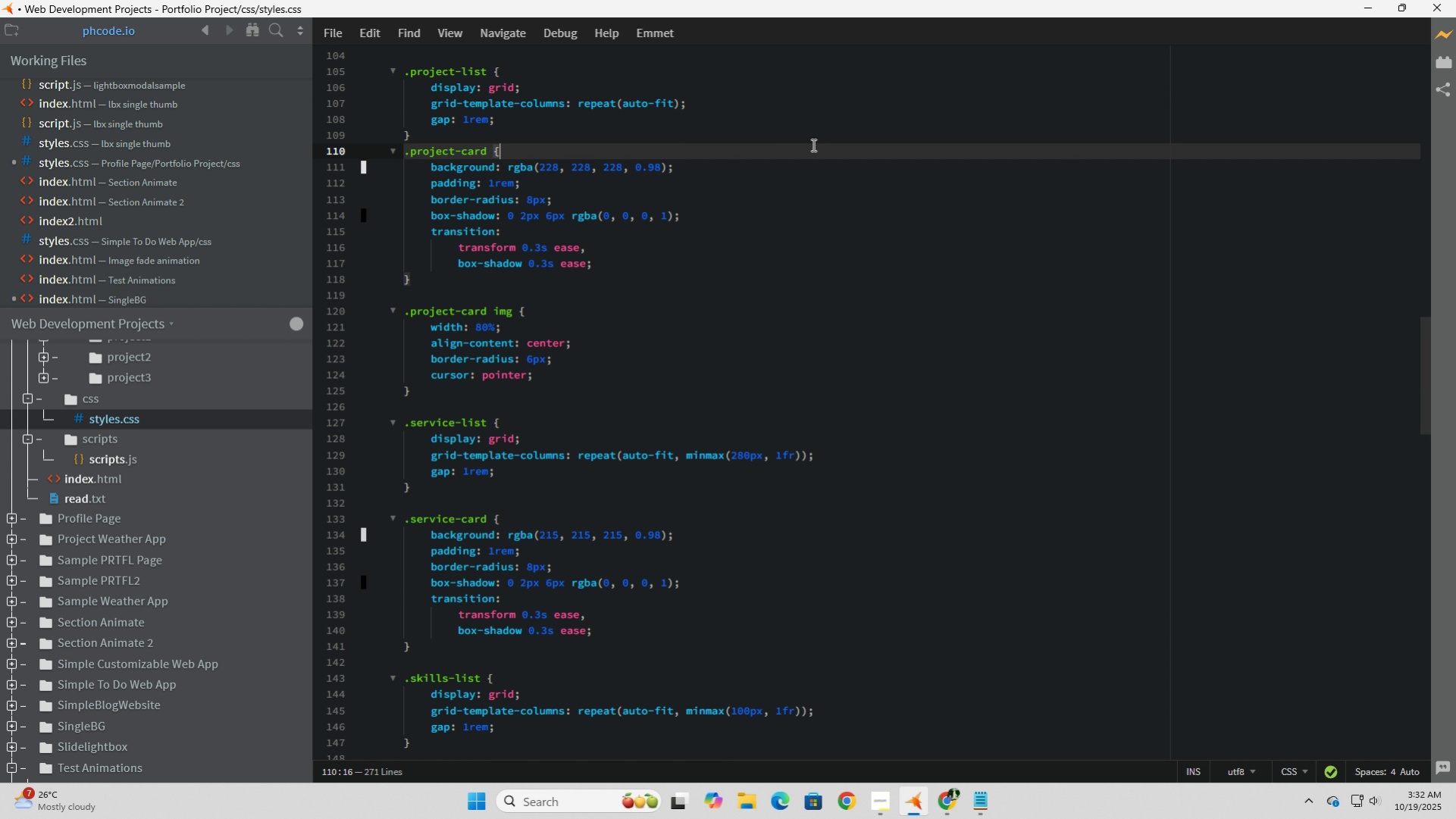 
left_click([812, 145])
 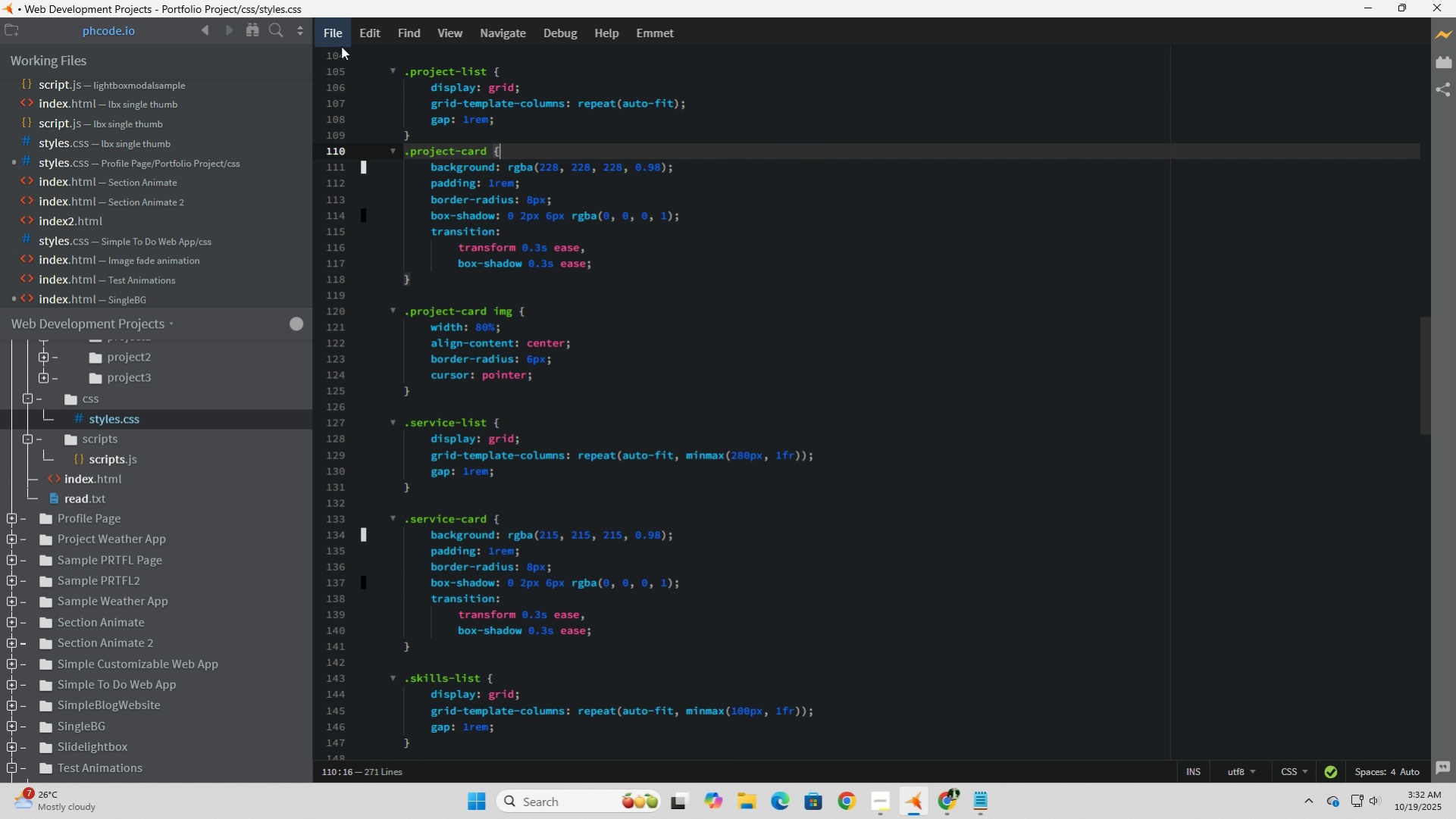 
left_click([335, 34])
 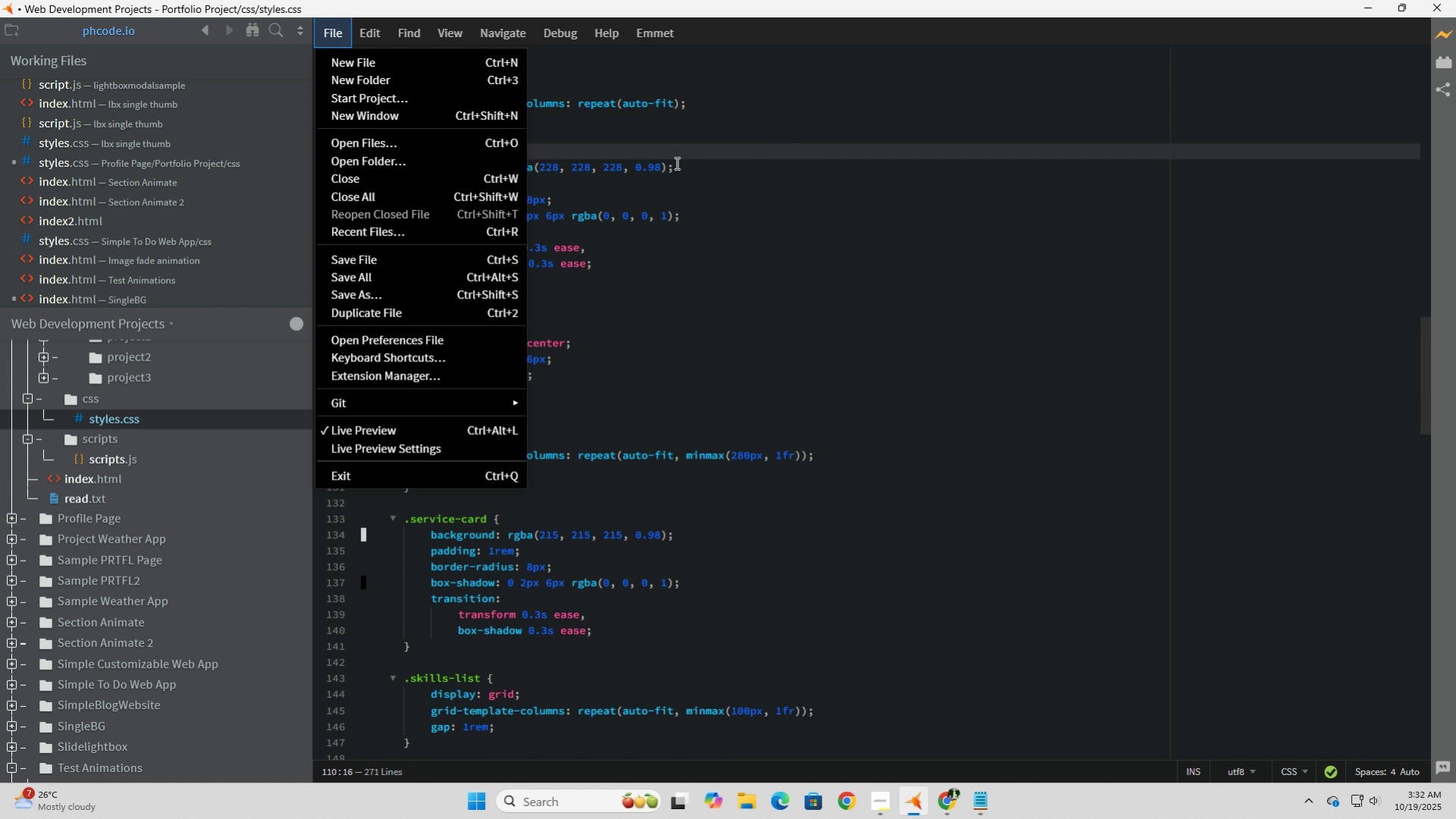 
left_click([750, 111])
 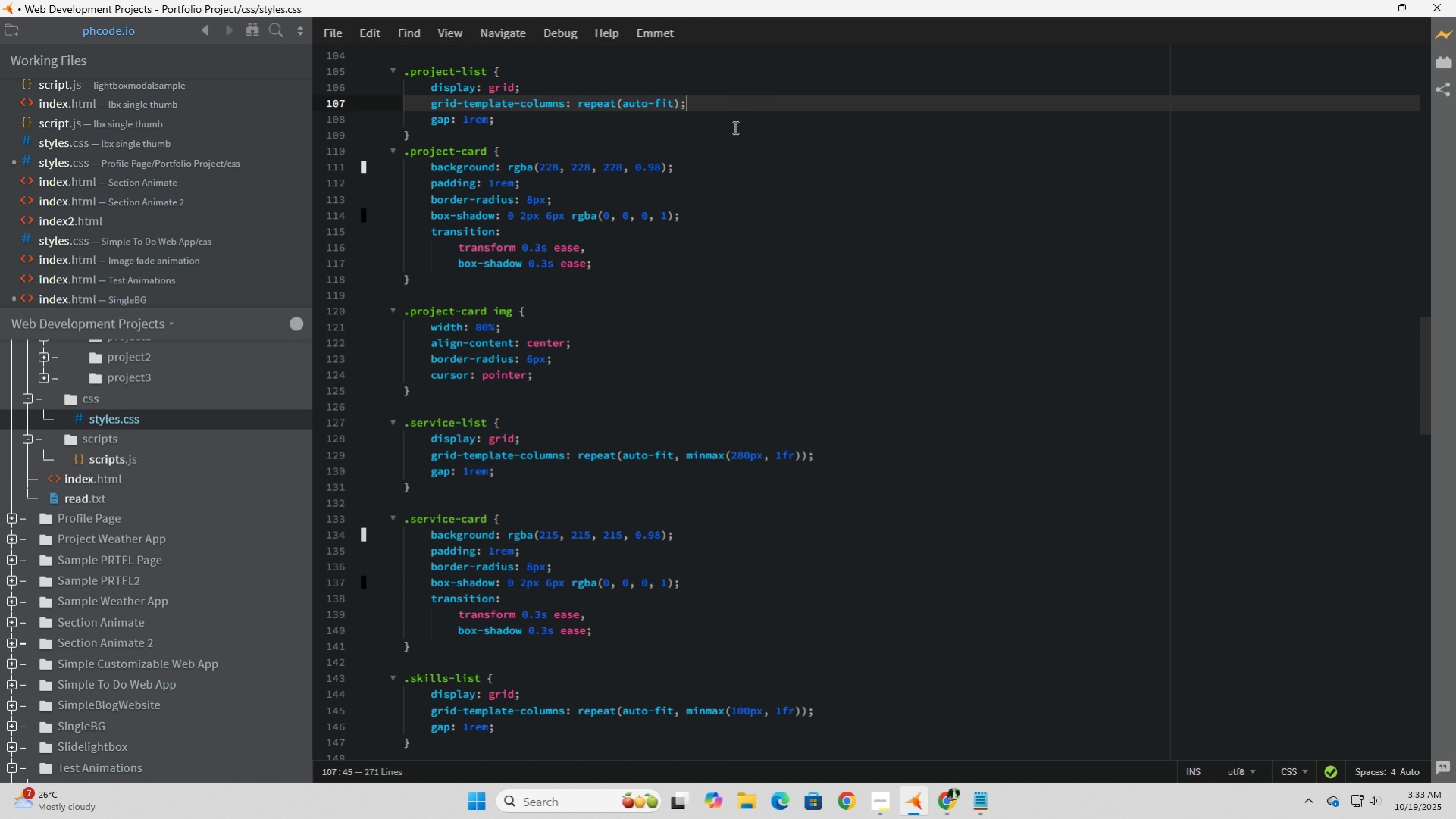 
key(Control+Z)
 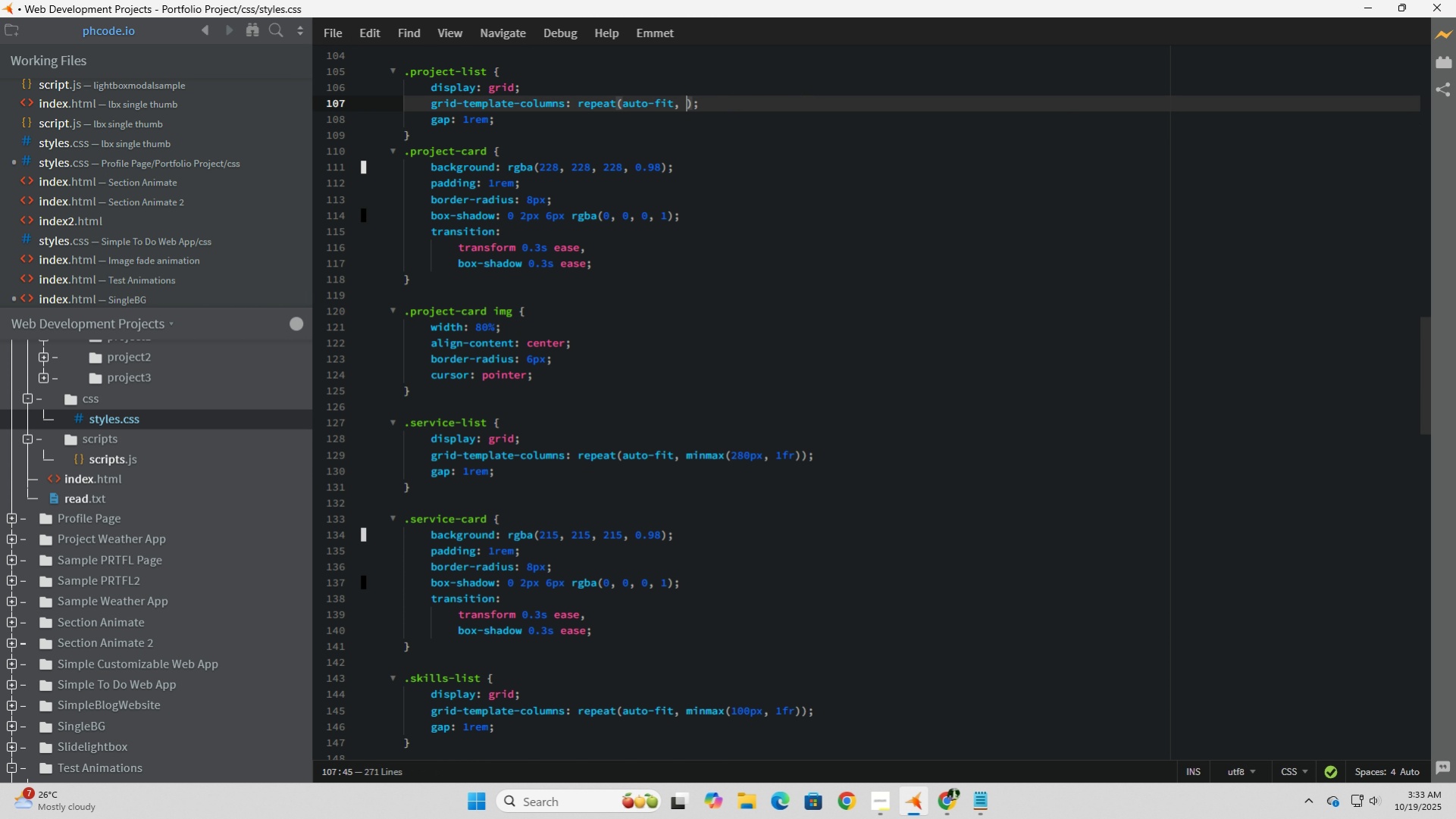 
key(Control+X)
 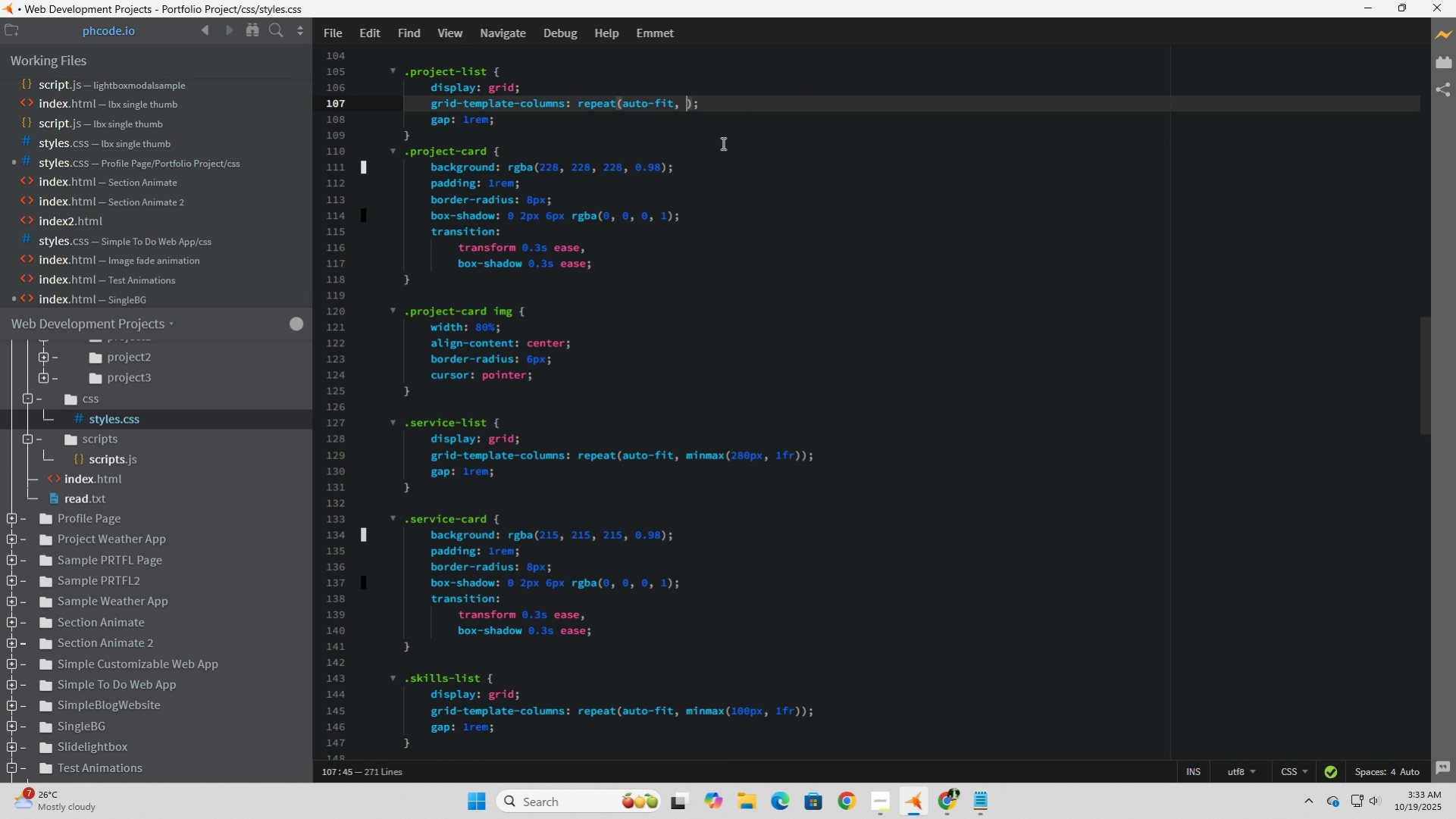 
key(Backspace)
 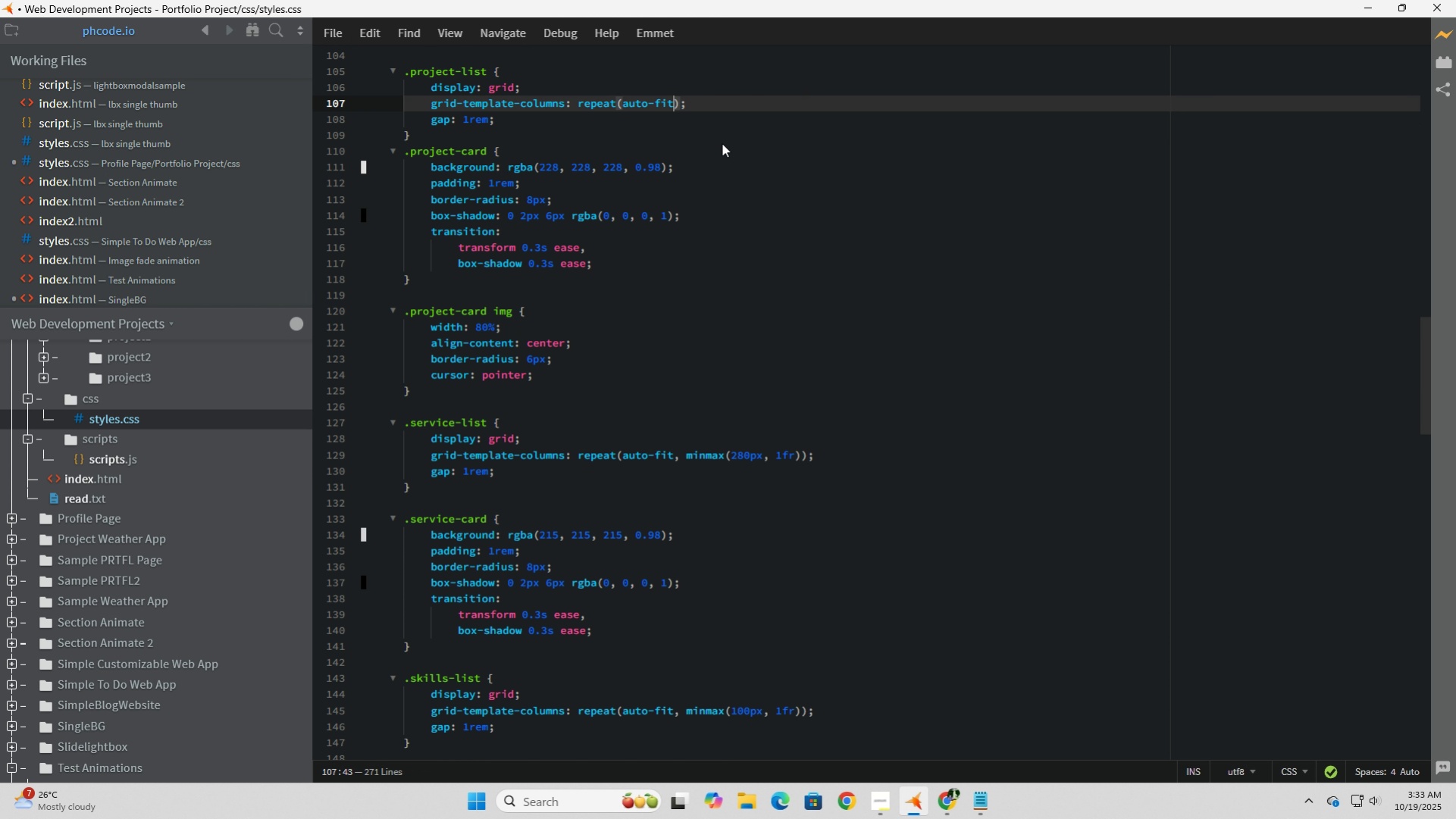 
key(Backspace)
 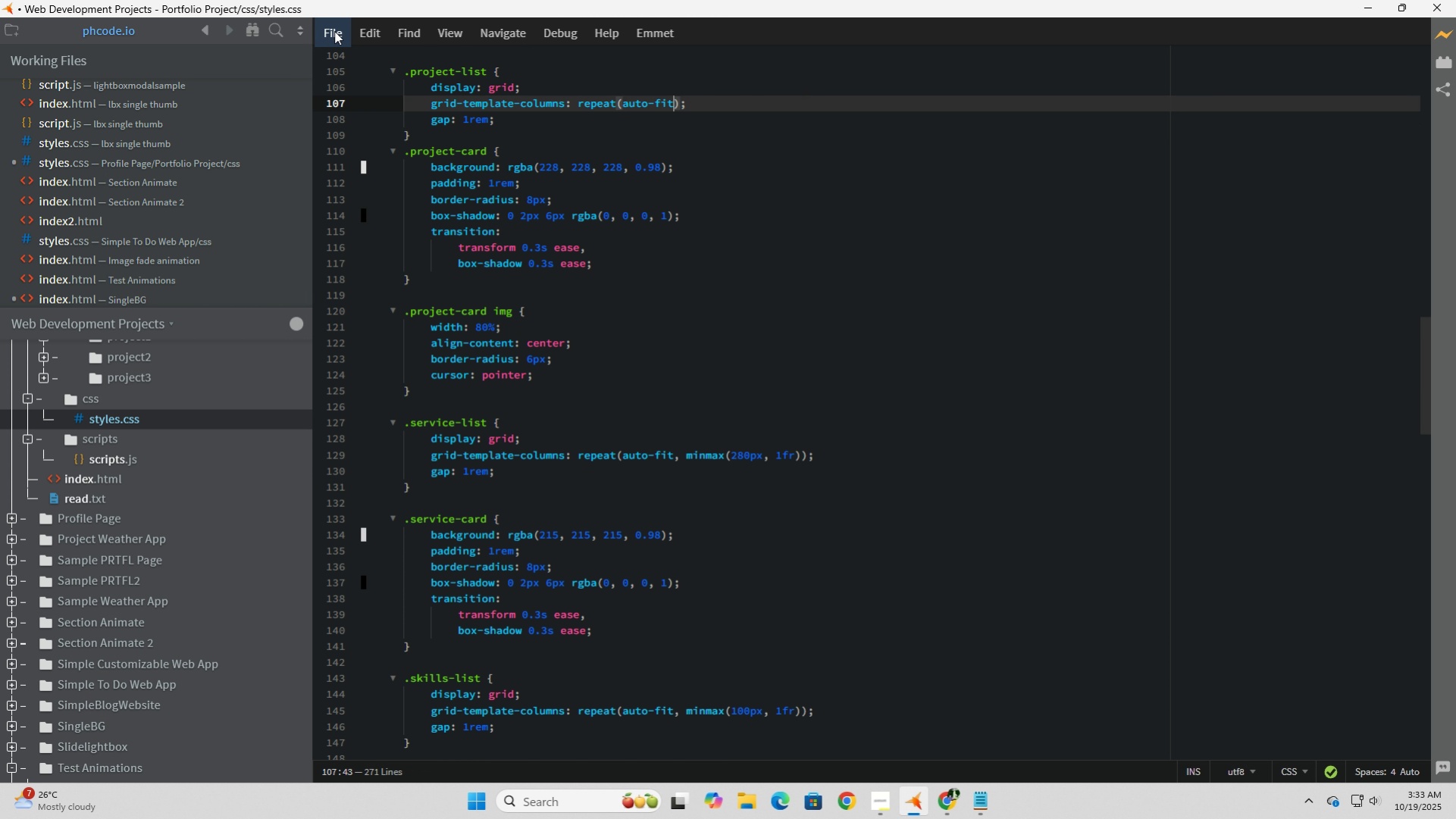 
left_click([331, 27])
 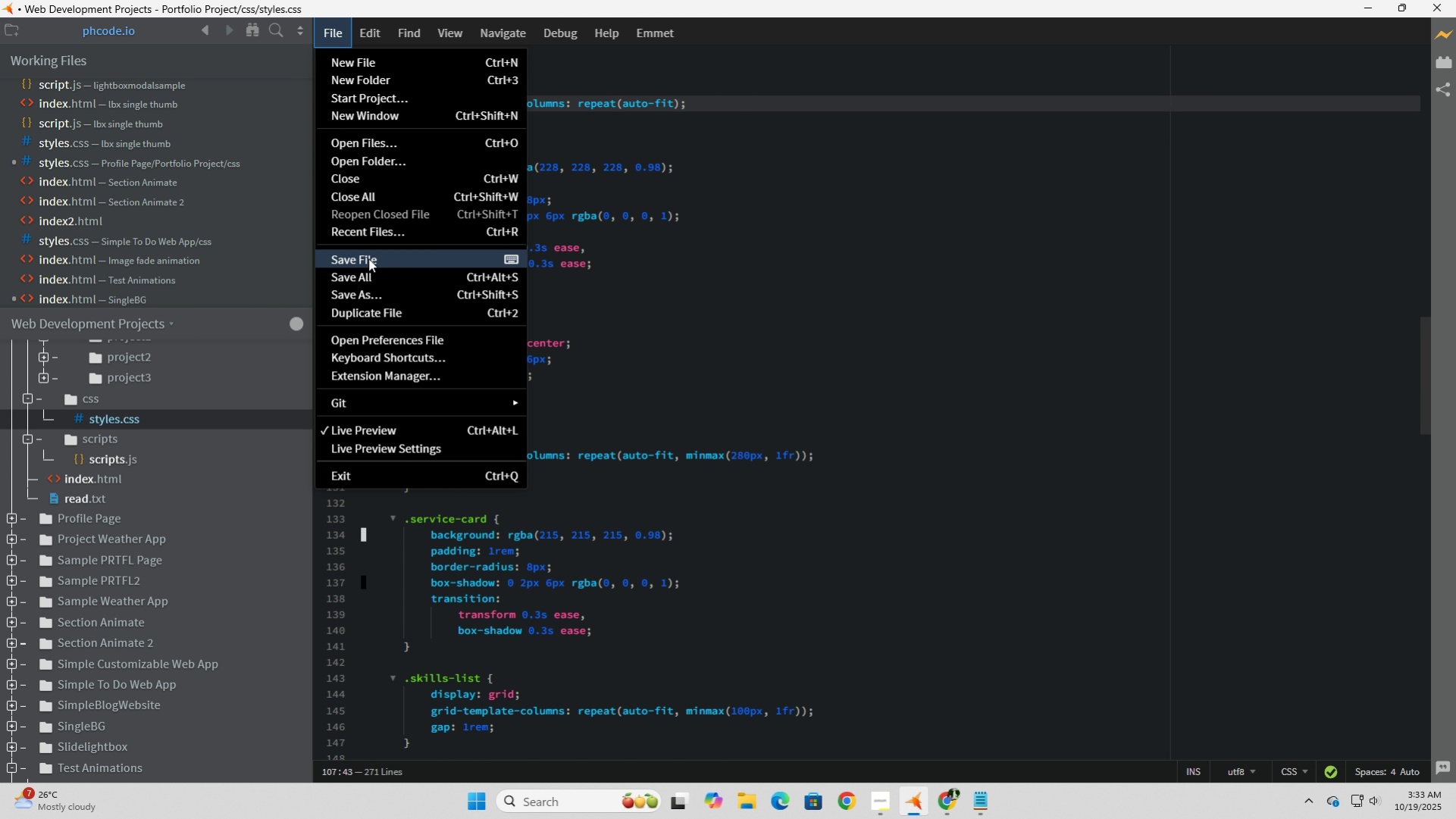 
left_click([374, 262])
 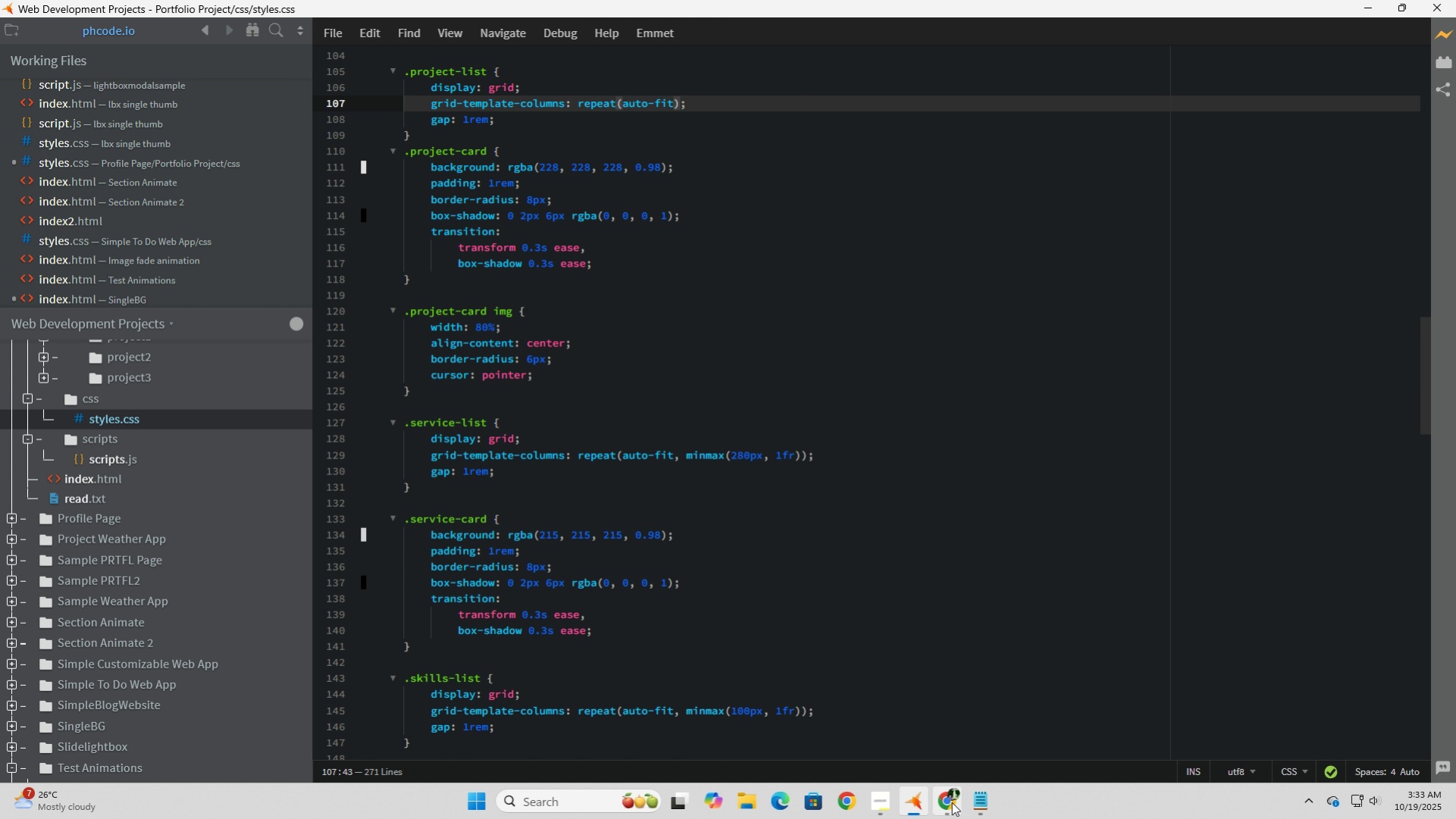 
left_click([951, 802])
 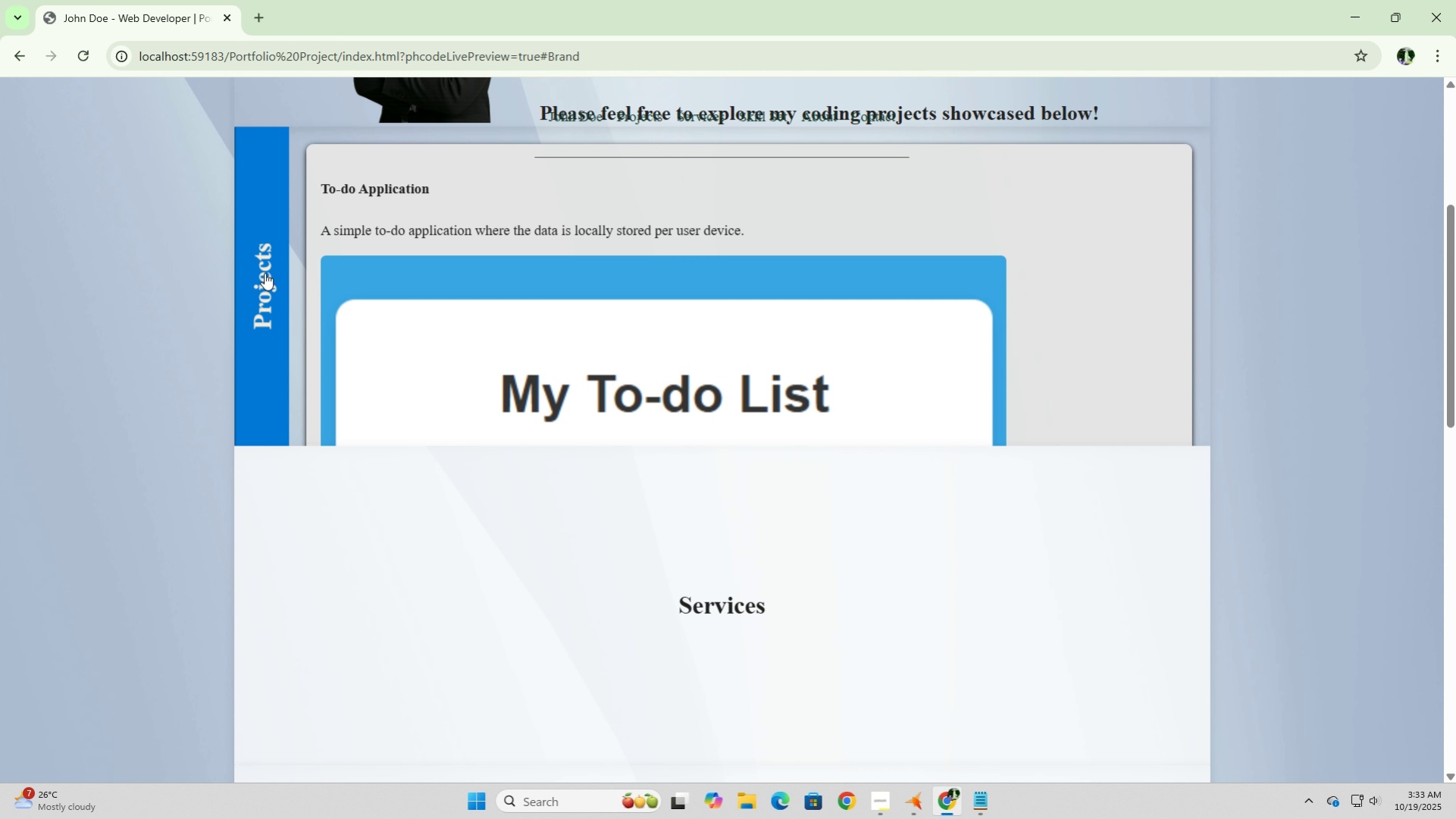 
scroll: coordinate [546, 262], scroll_direction: up, amount: 1.0
 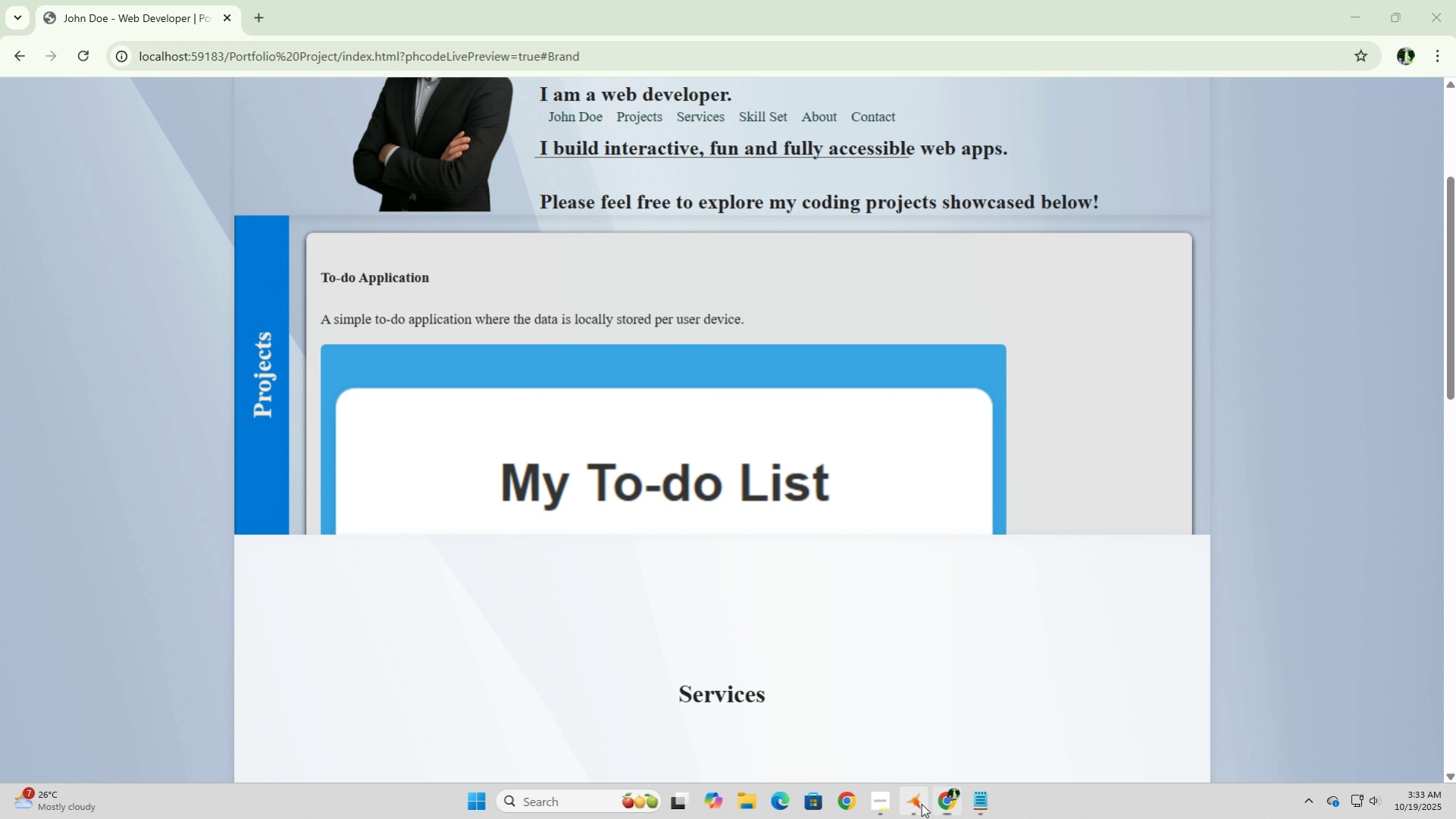 
hold_key(key=ControlLeft, duration=1.54)
 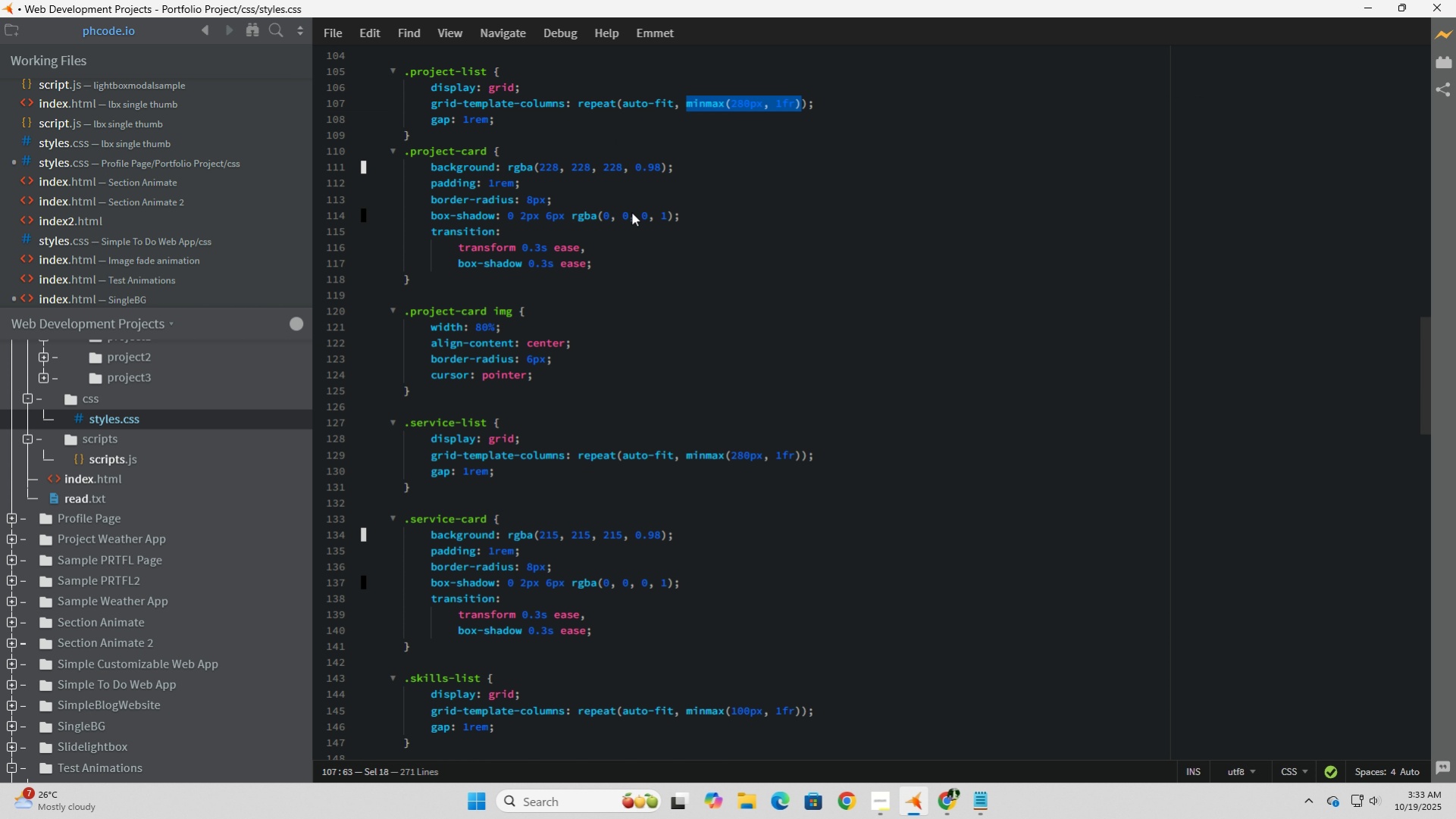 
key(Control+Z)
 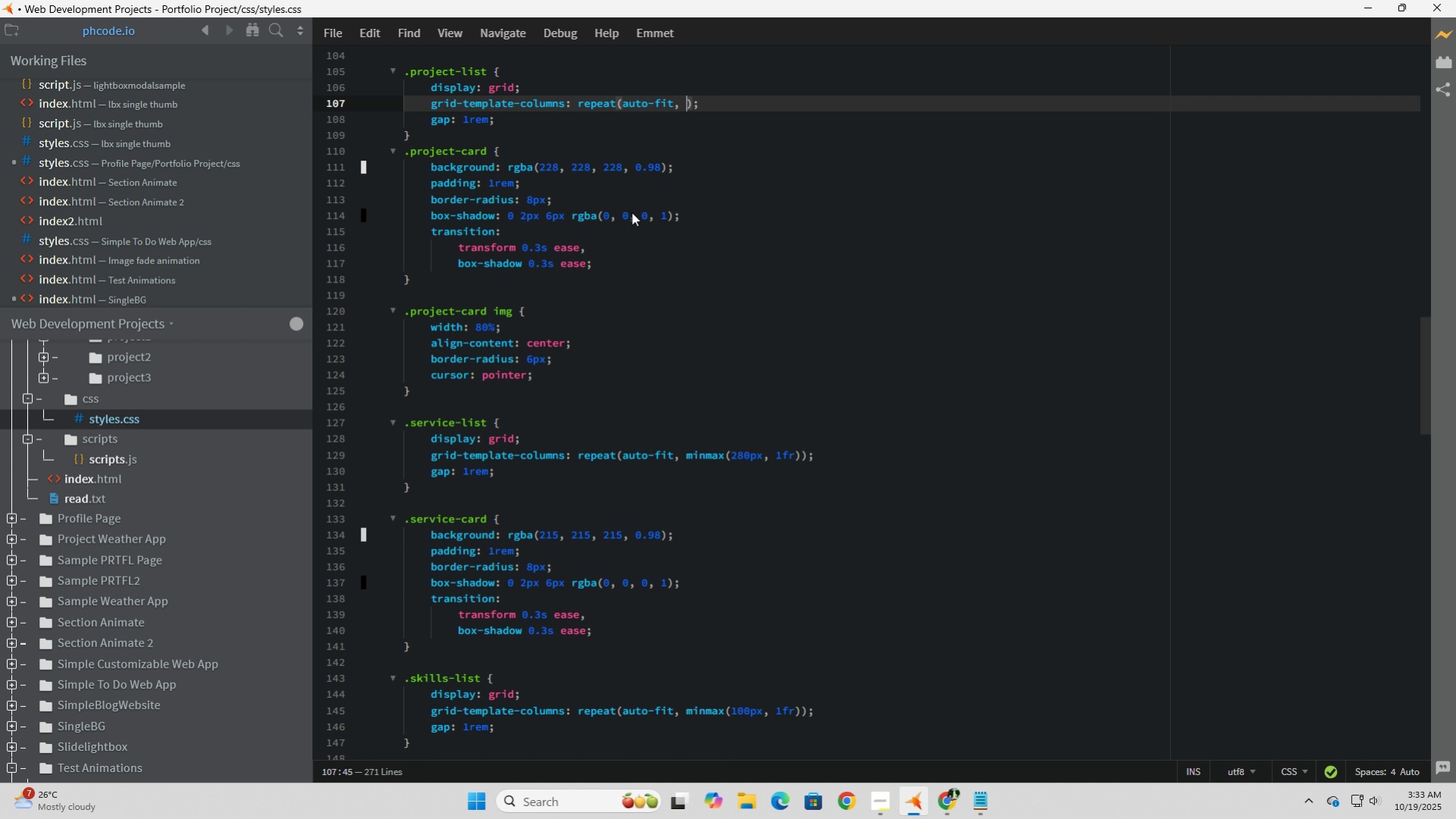 
key(Control+Z)
 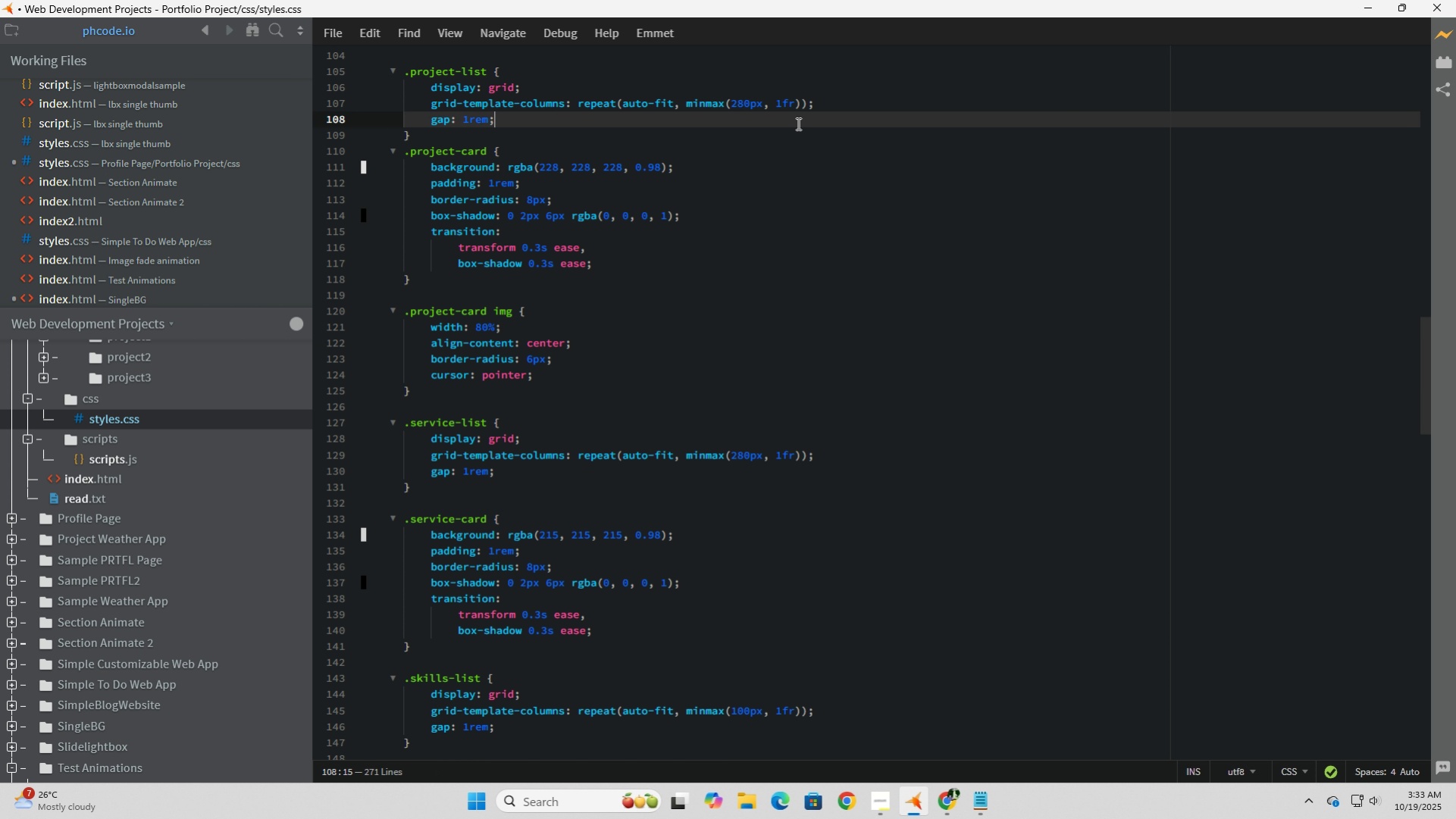 
left_click([797, 123])
 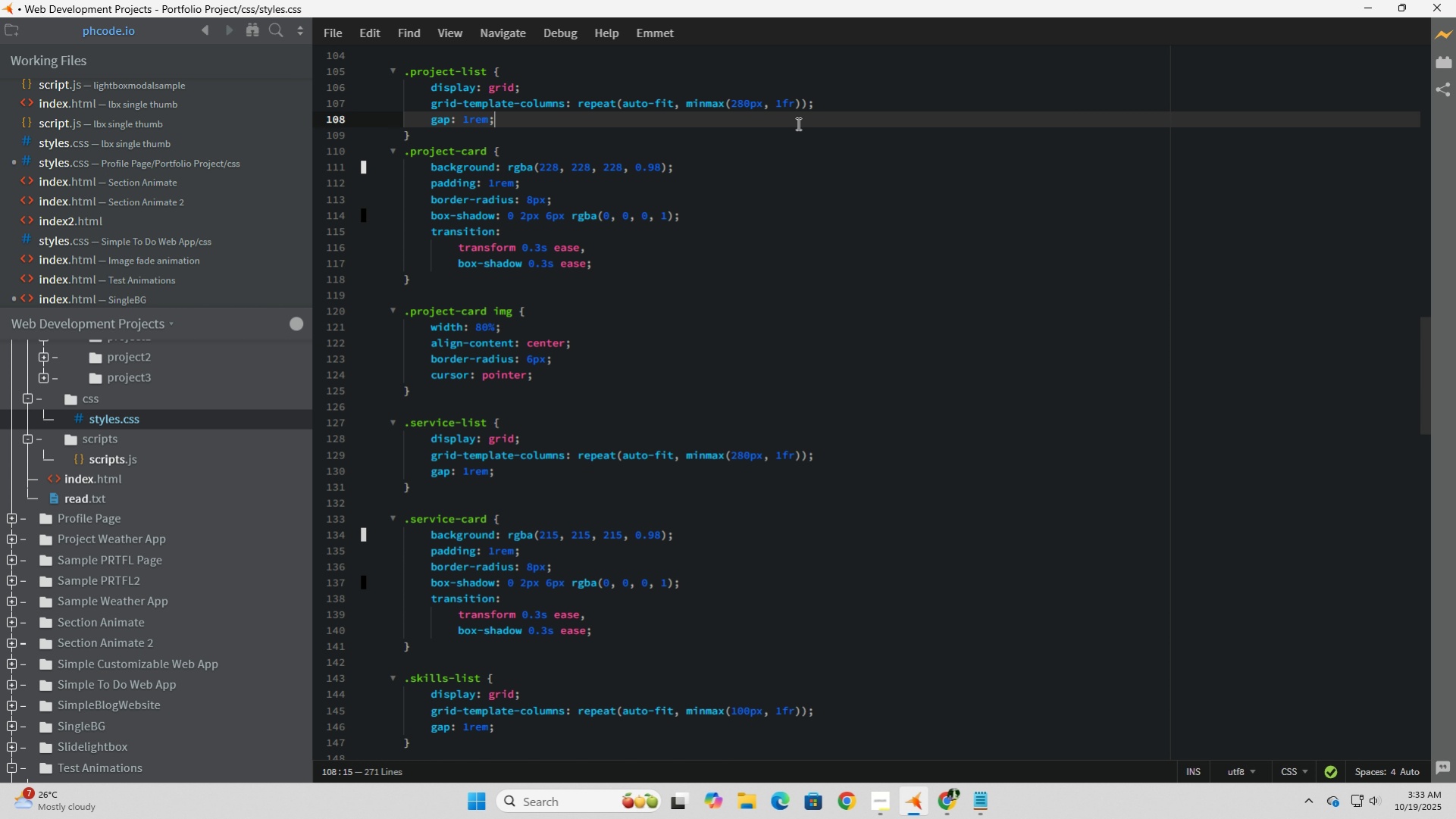 
wait(13.24)
 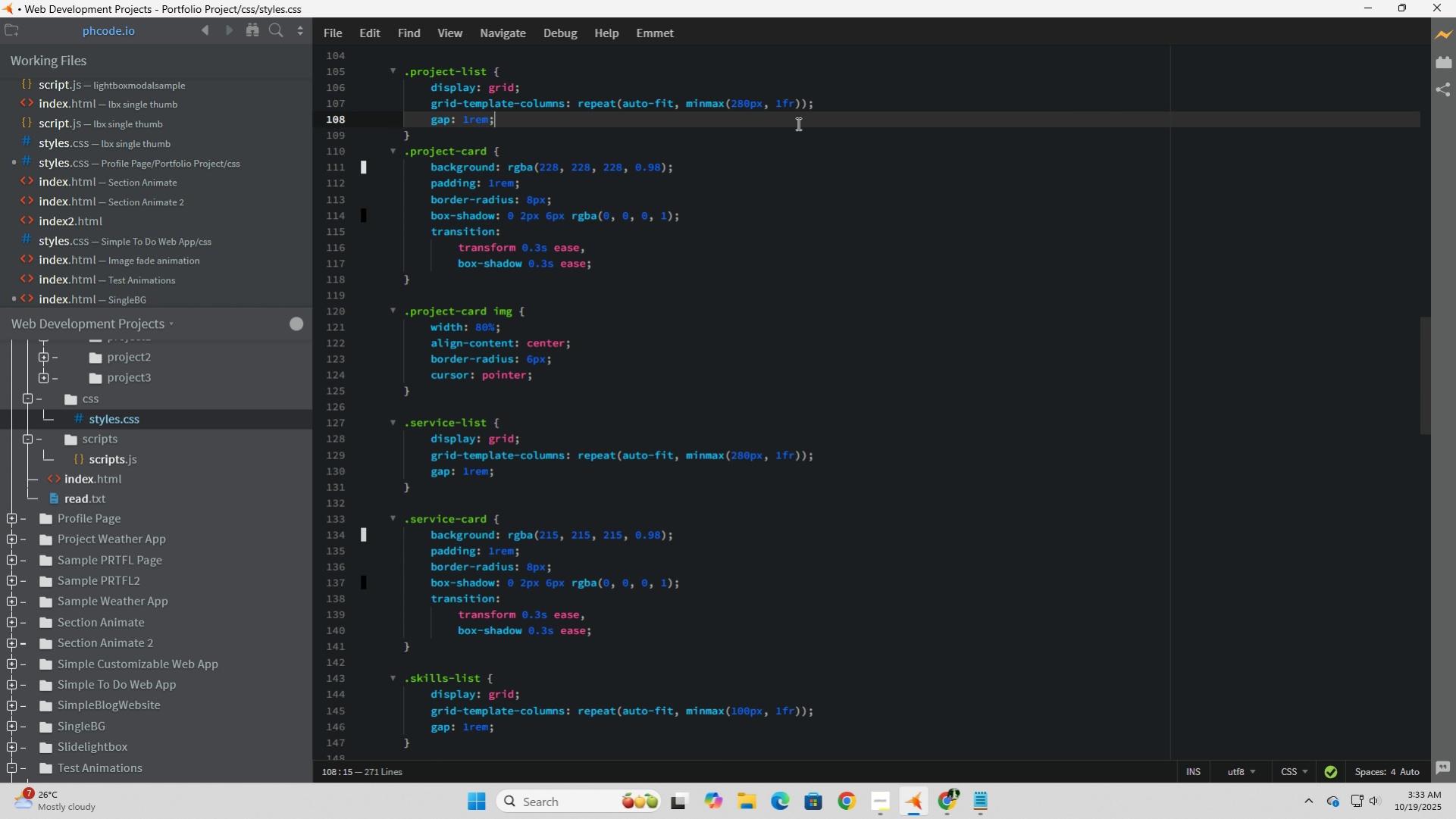 
left_click([951, 799])
 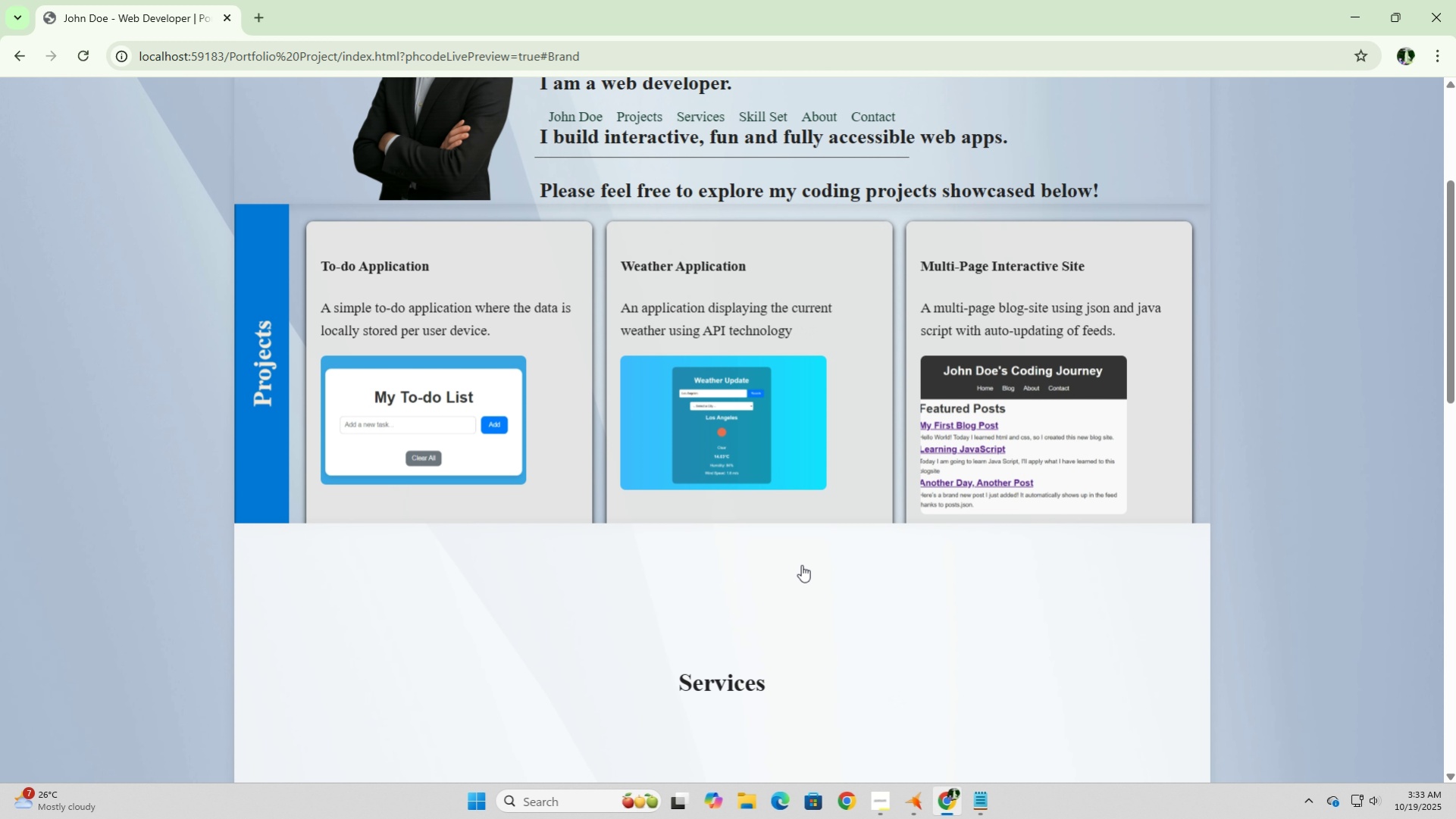 
scroll: coordinate [801, 564], scroll_direction: down, amount: 1.0
 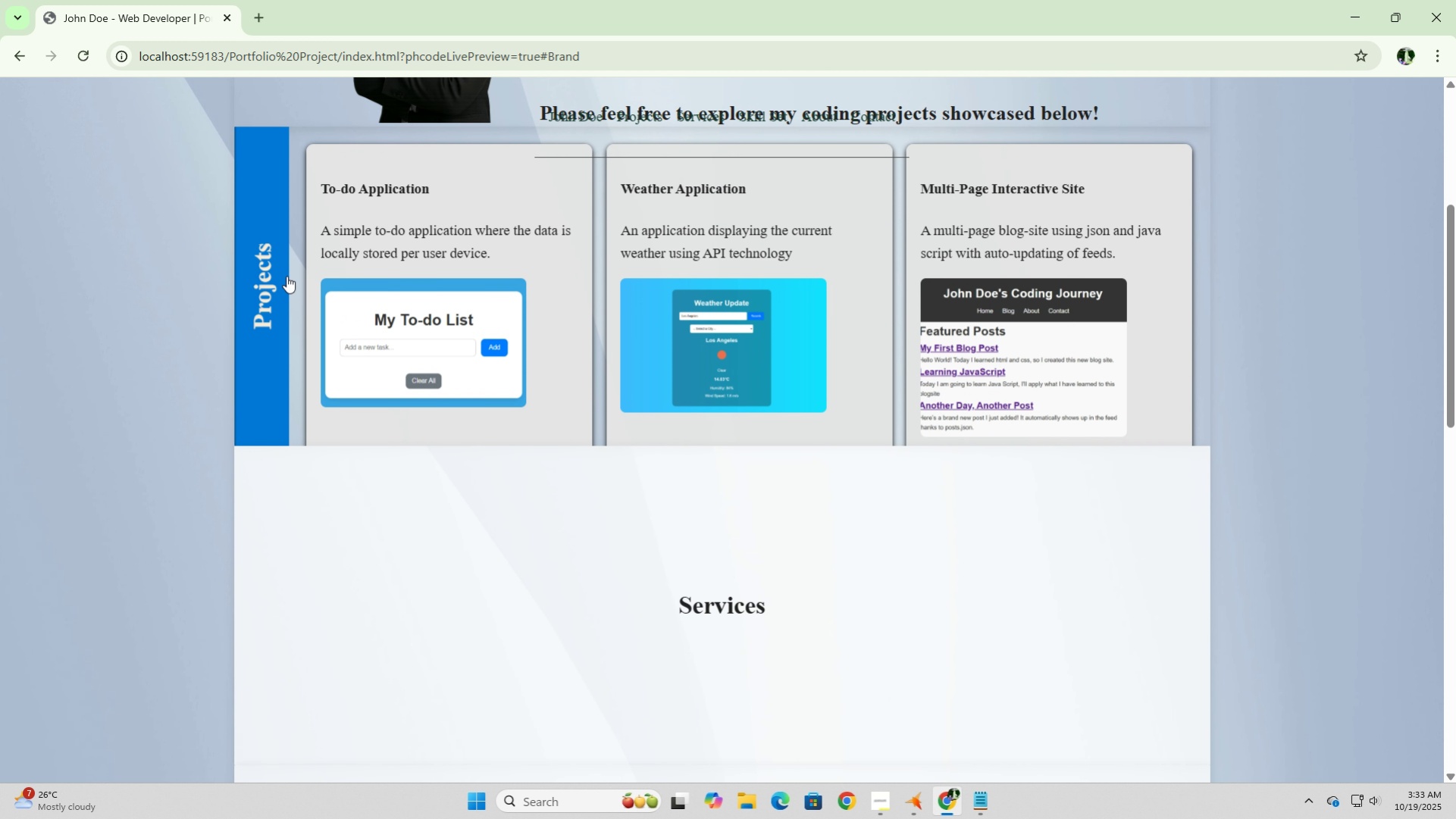 
left_click([260, 247])
 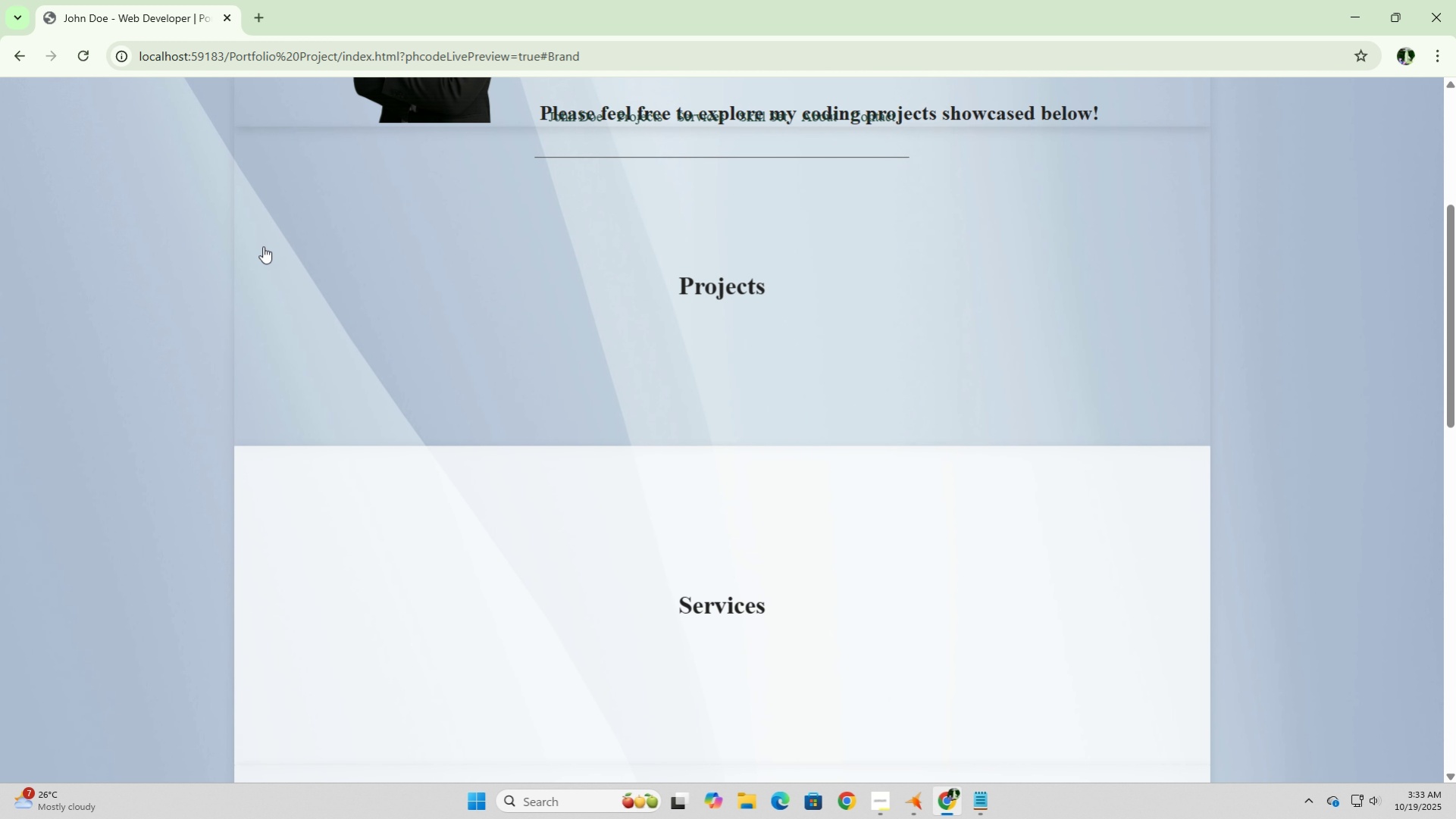 
scroll: coordinate [360, 292], scroll_direction: up, amount: 3.0
 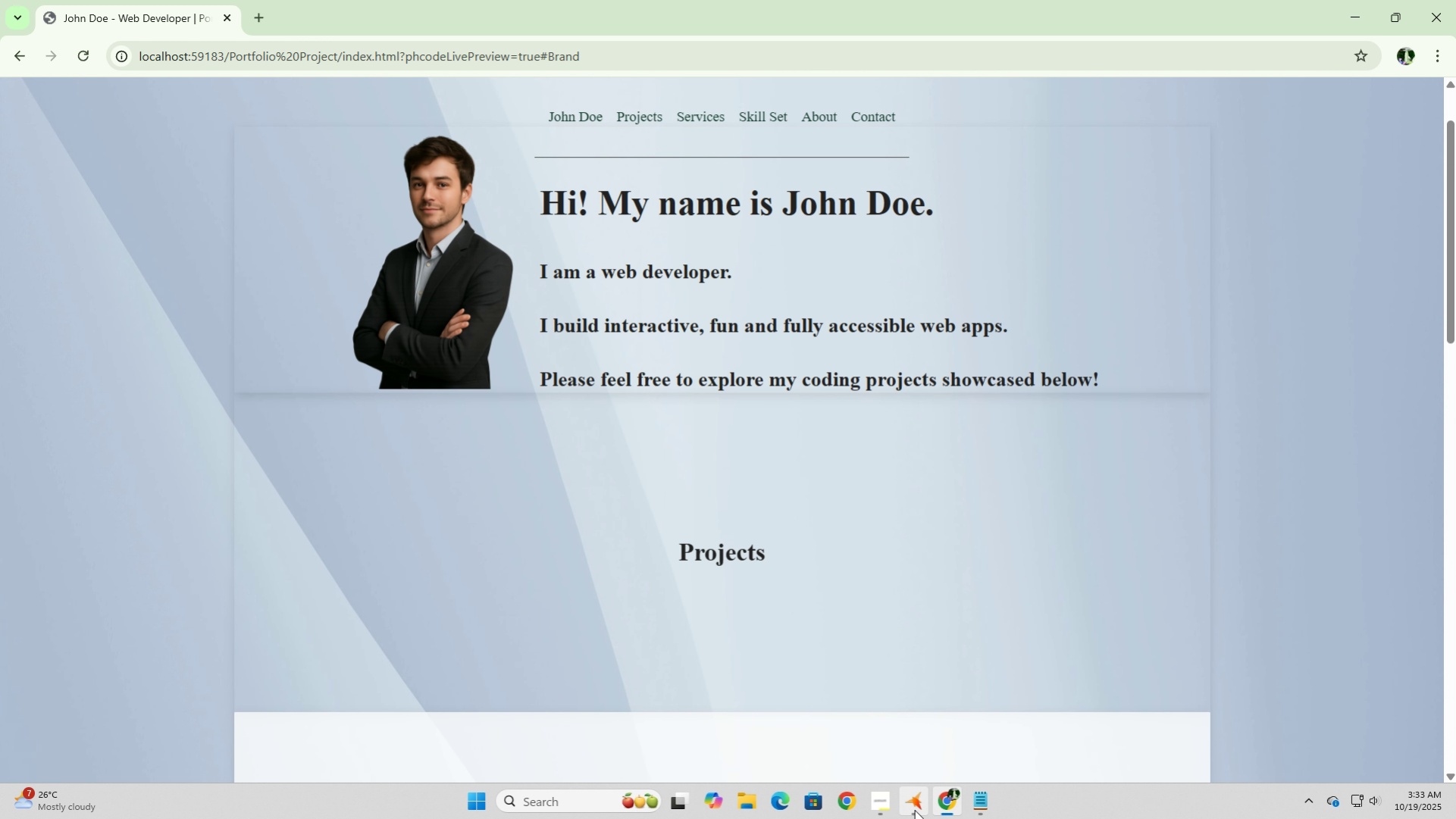 
left_click([914, 809])
 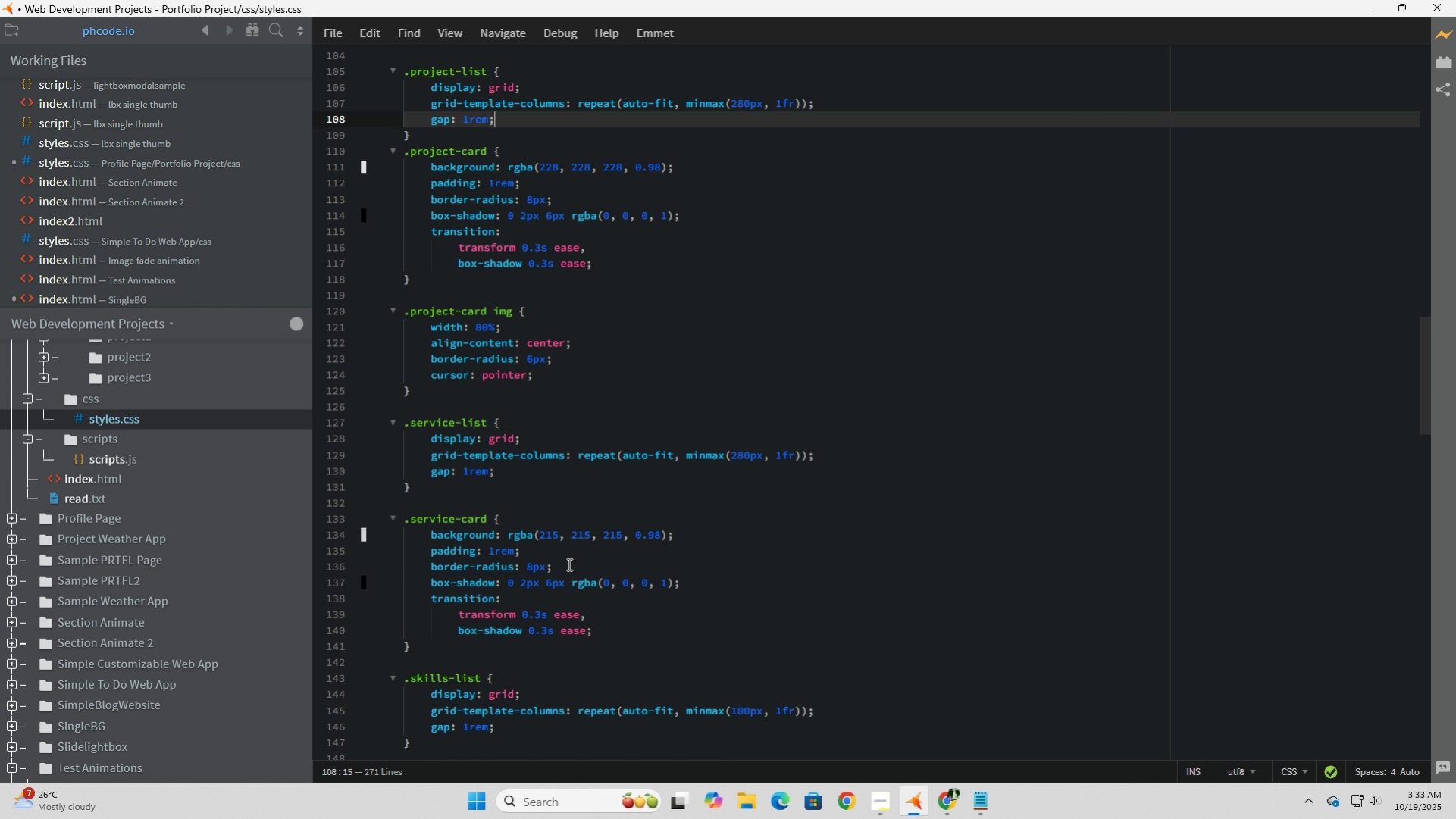 
scroll: coordinate [568, 558], scroll_direction: up, amount: 6.0